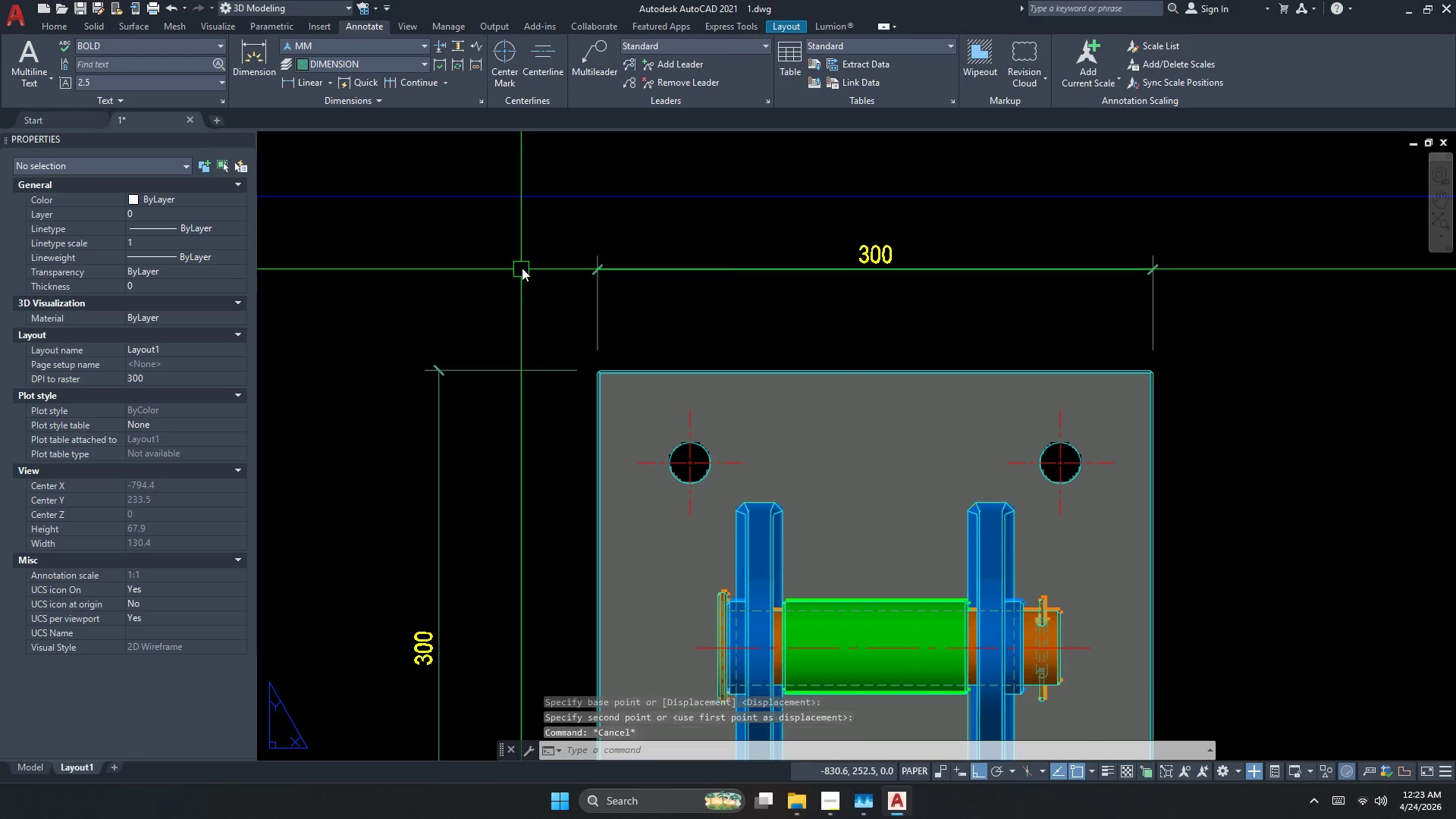 
scroll: coordinate [529, 258], scroll_direction: down, amount: 3.0
 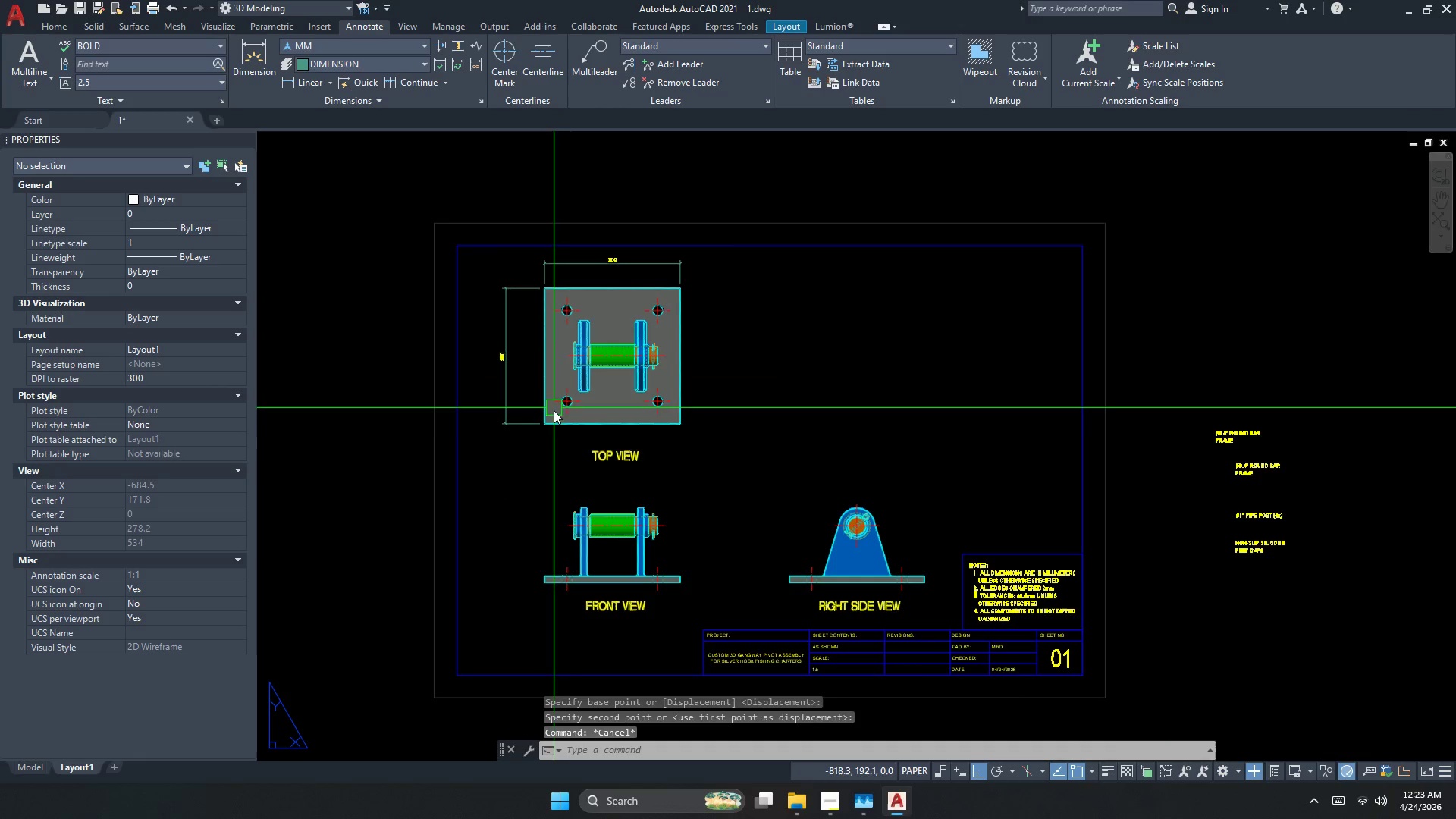 
key(Escape)
 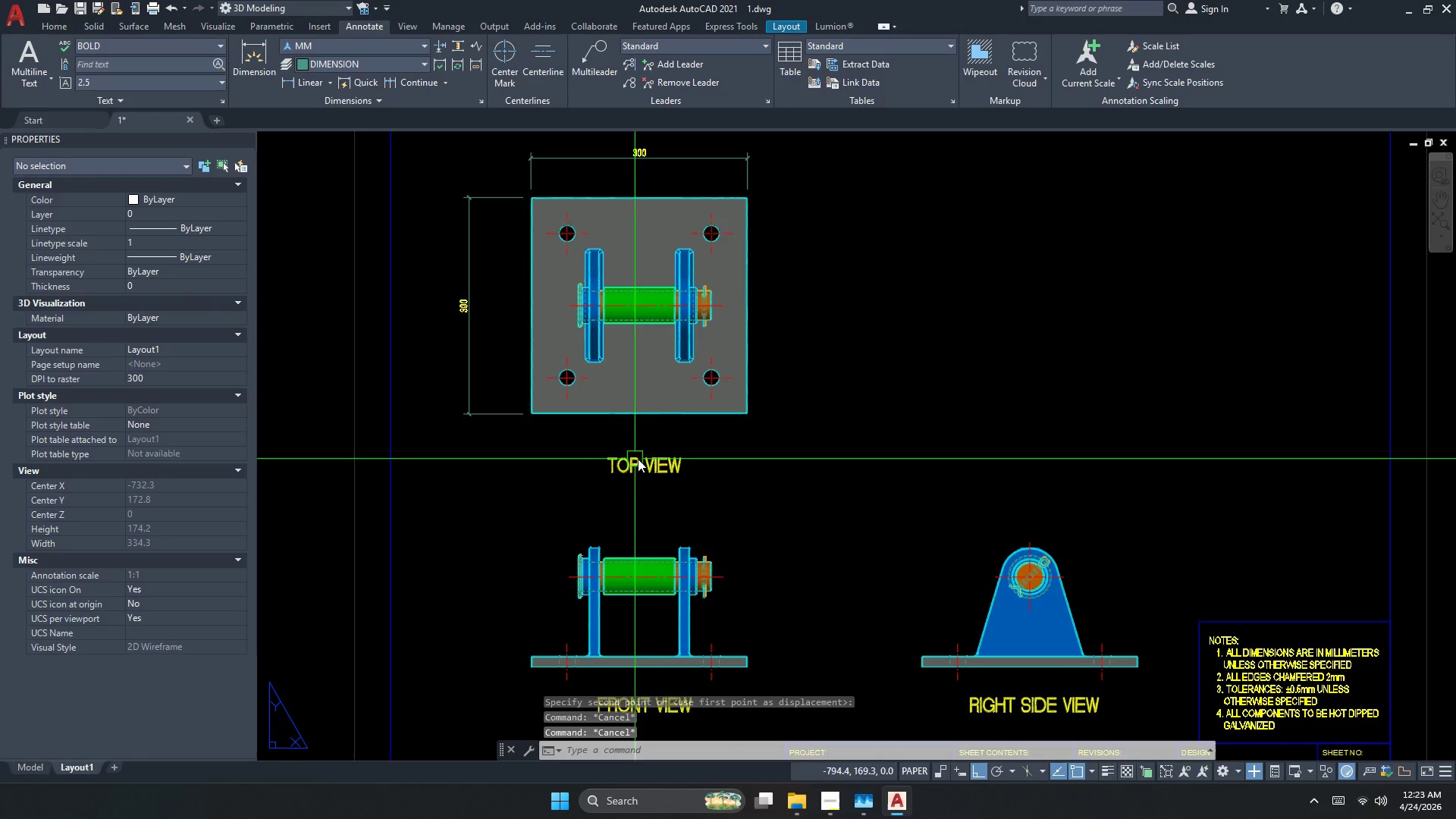 
scroll: coordinate [566, 440], scroll_direction: up, amount: 1.0
 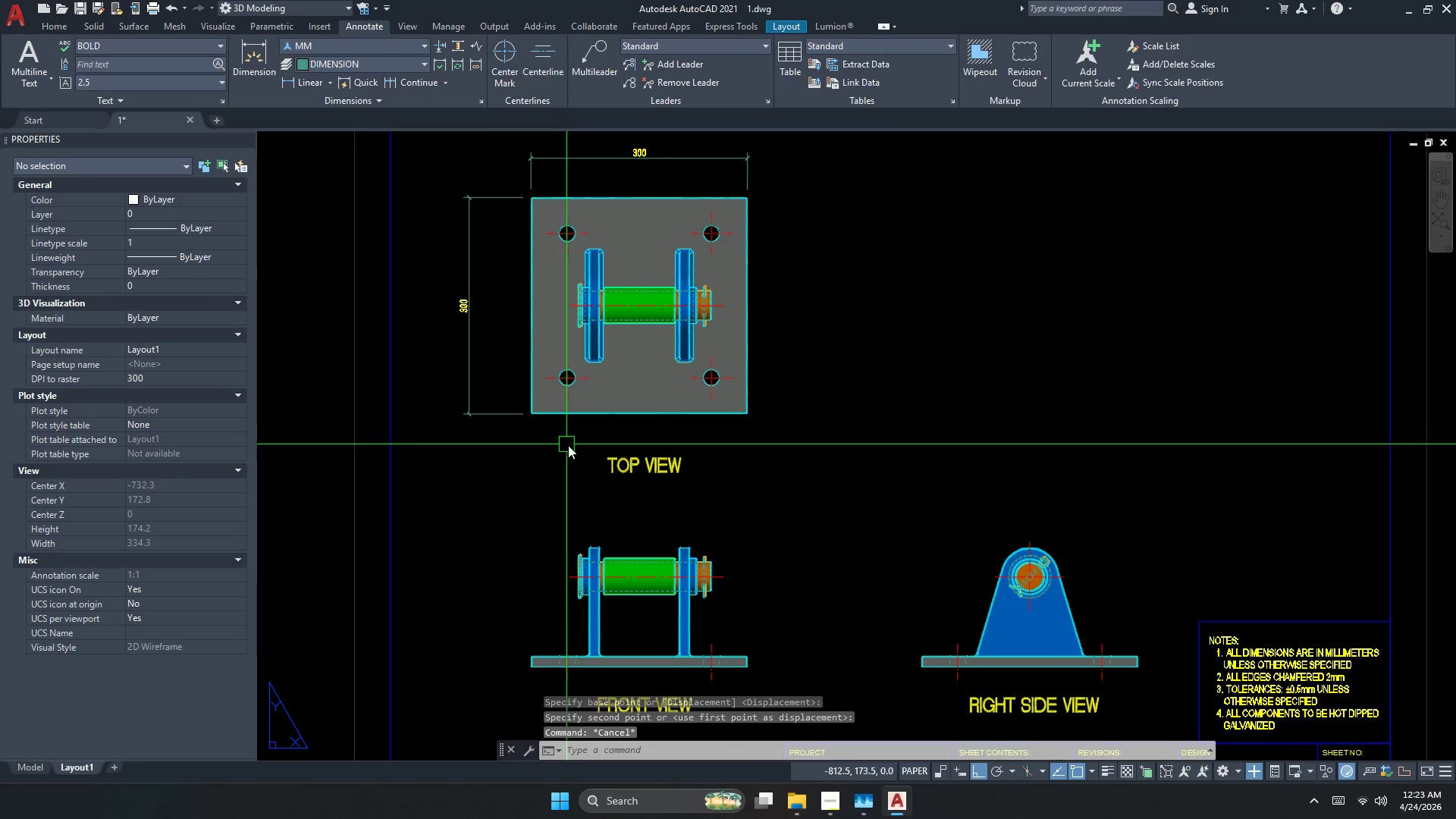 
left_click([644, 460])
 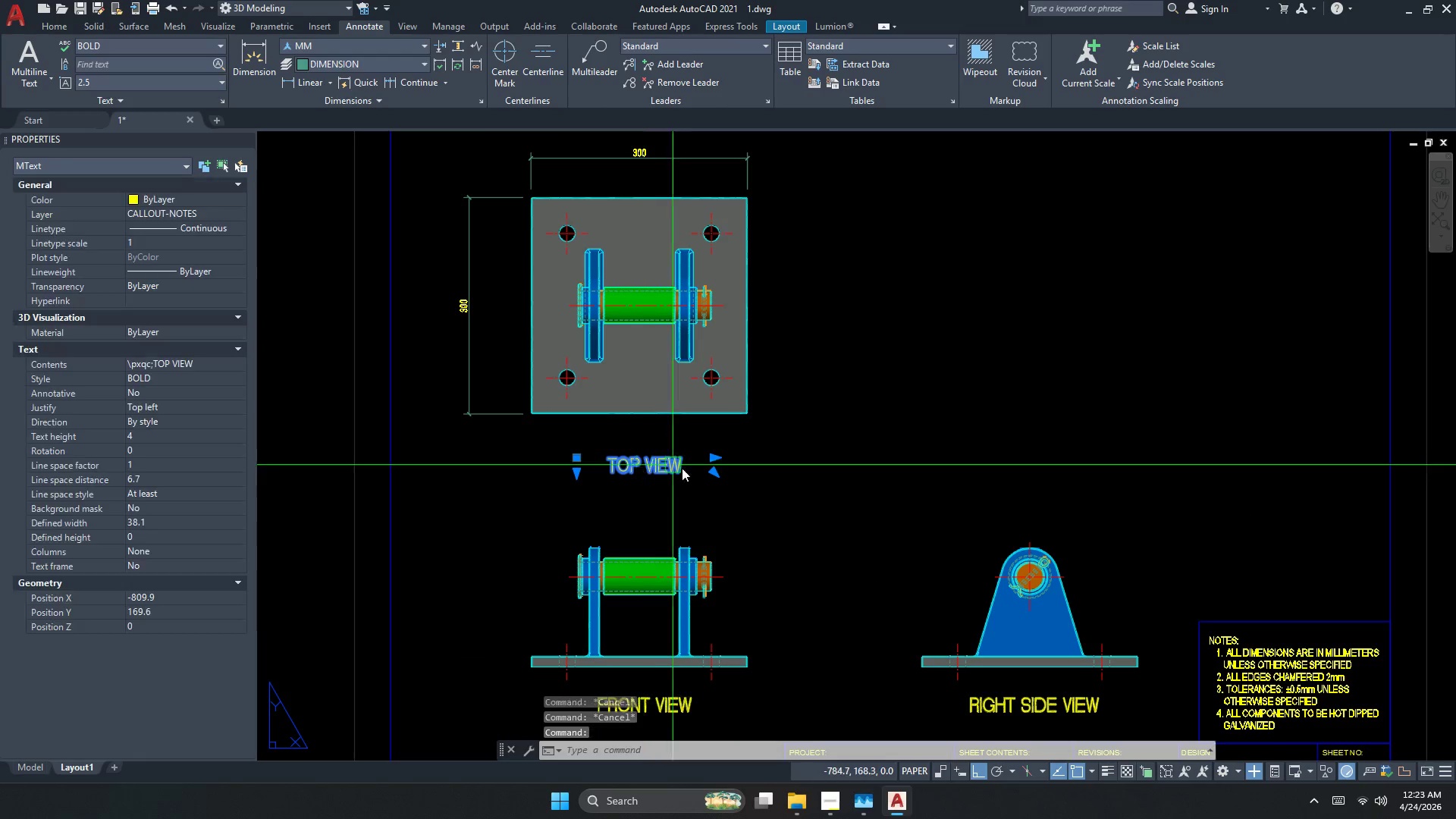 
key(M)
 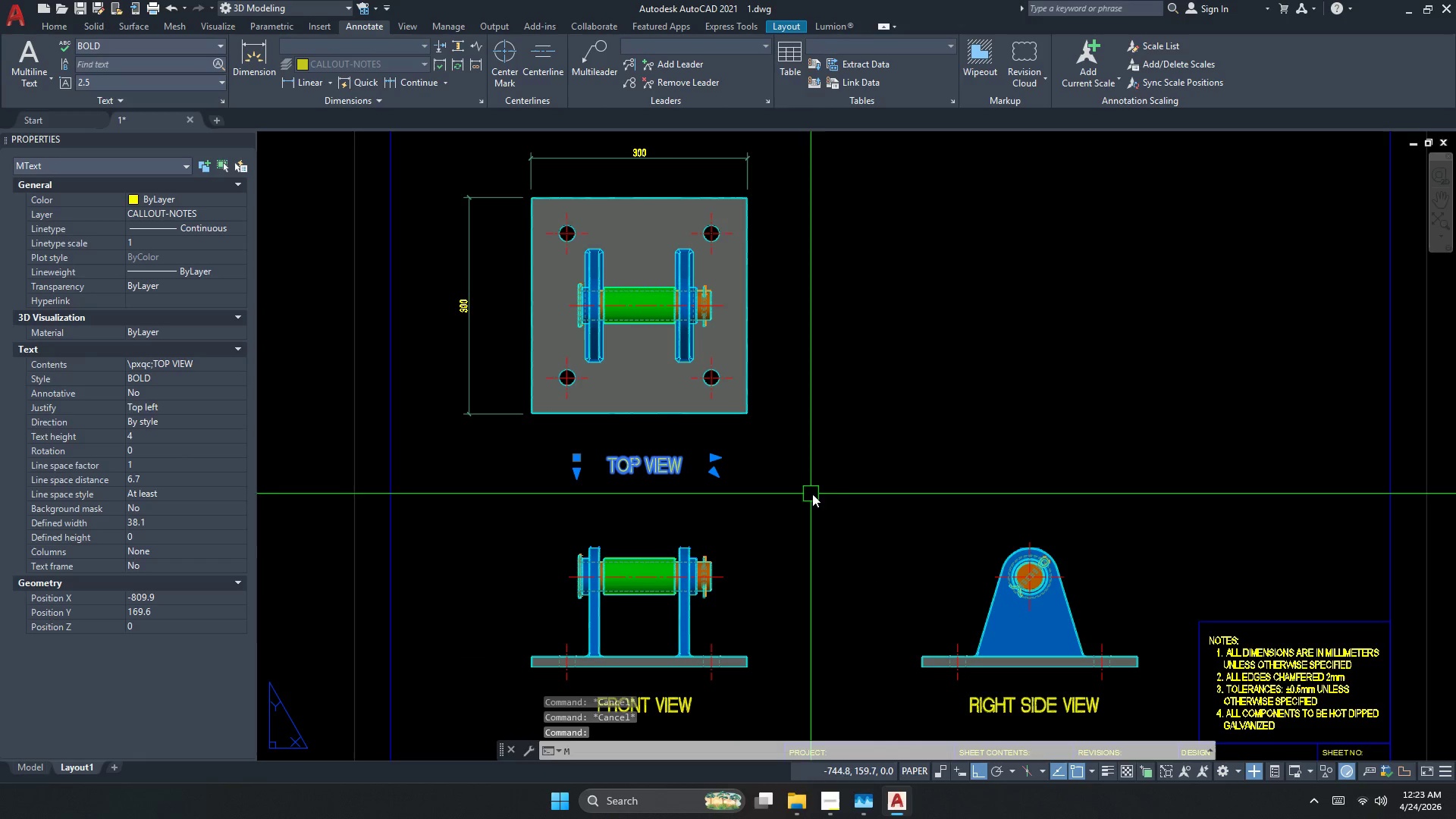 
key(Space)
 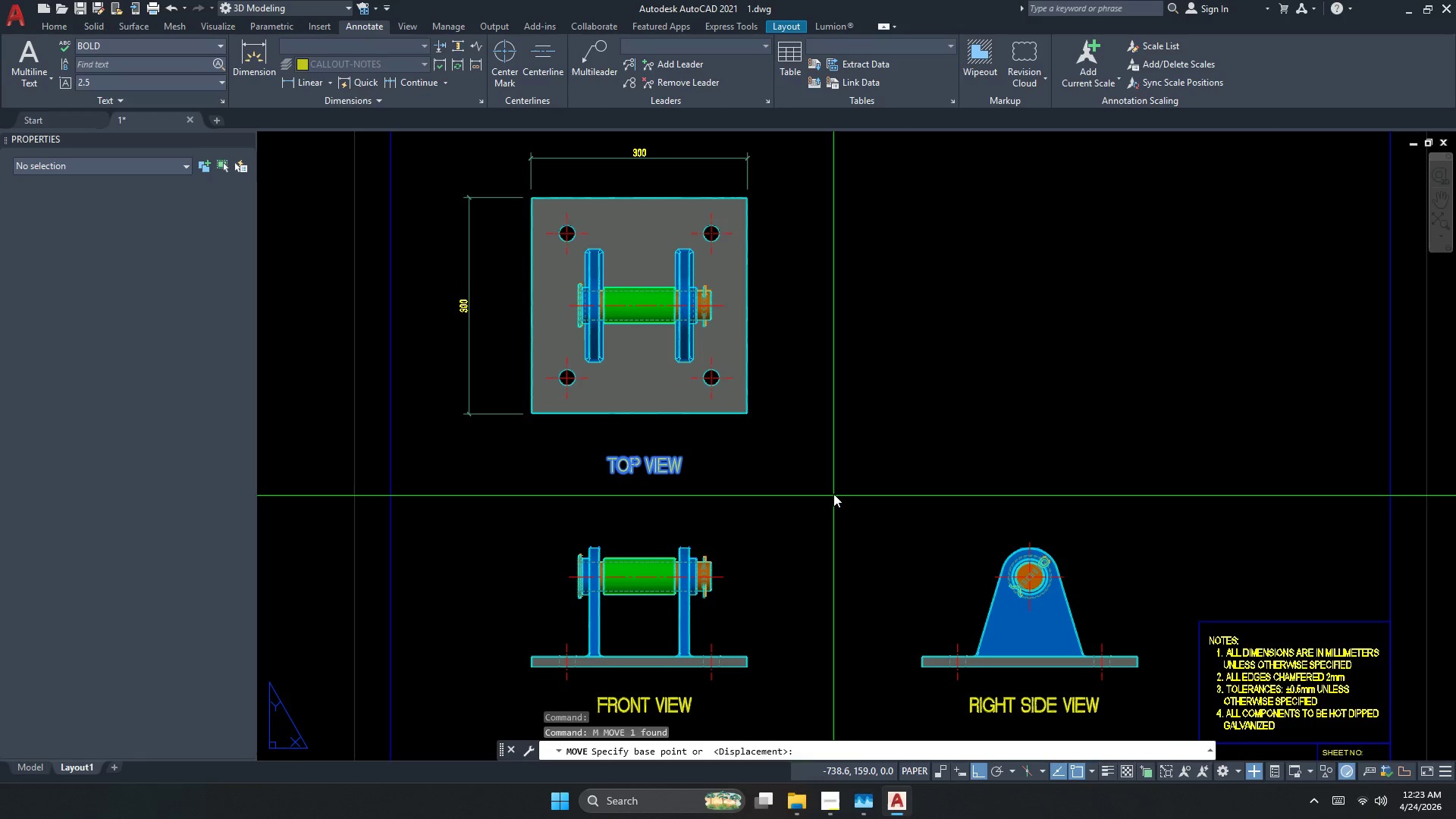 
left_click_drag(start_coordinate=[833, 494], to_coordinate=[833, 490])
 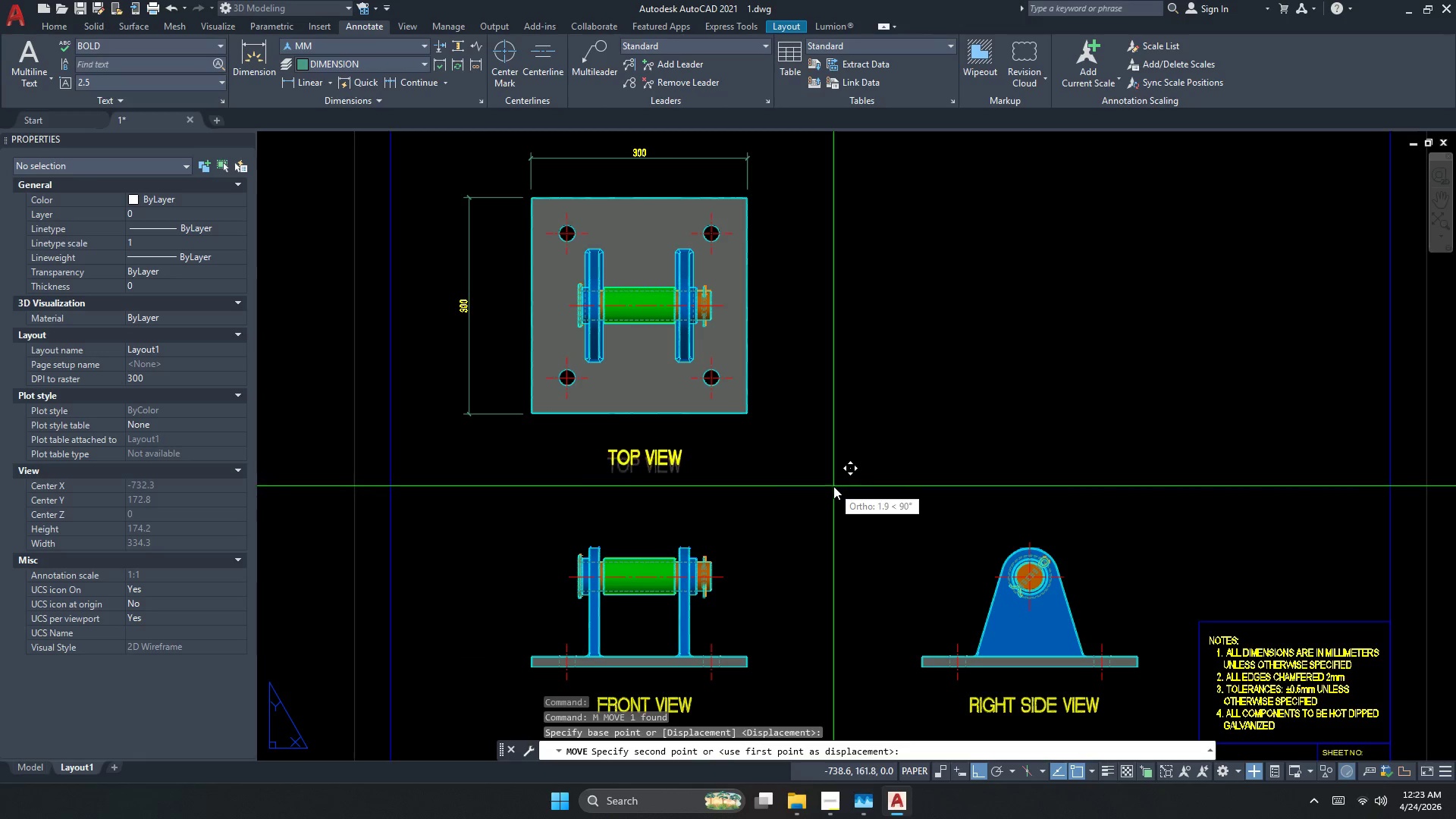 
double_click([833, 486])
 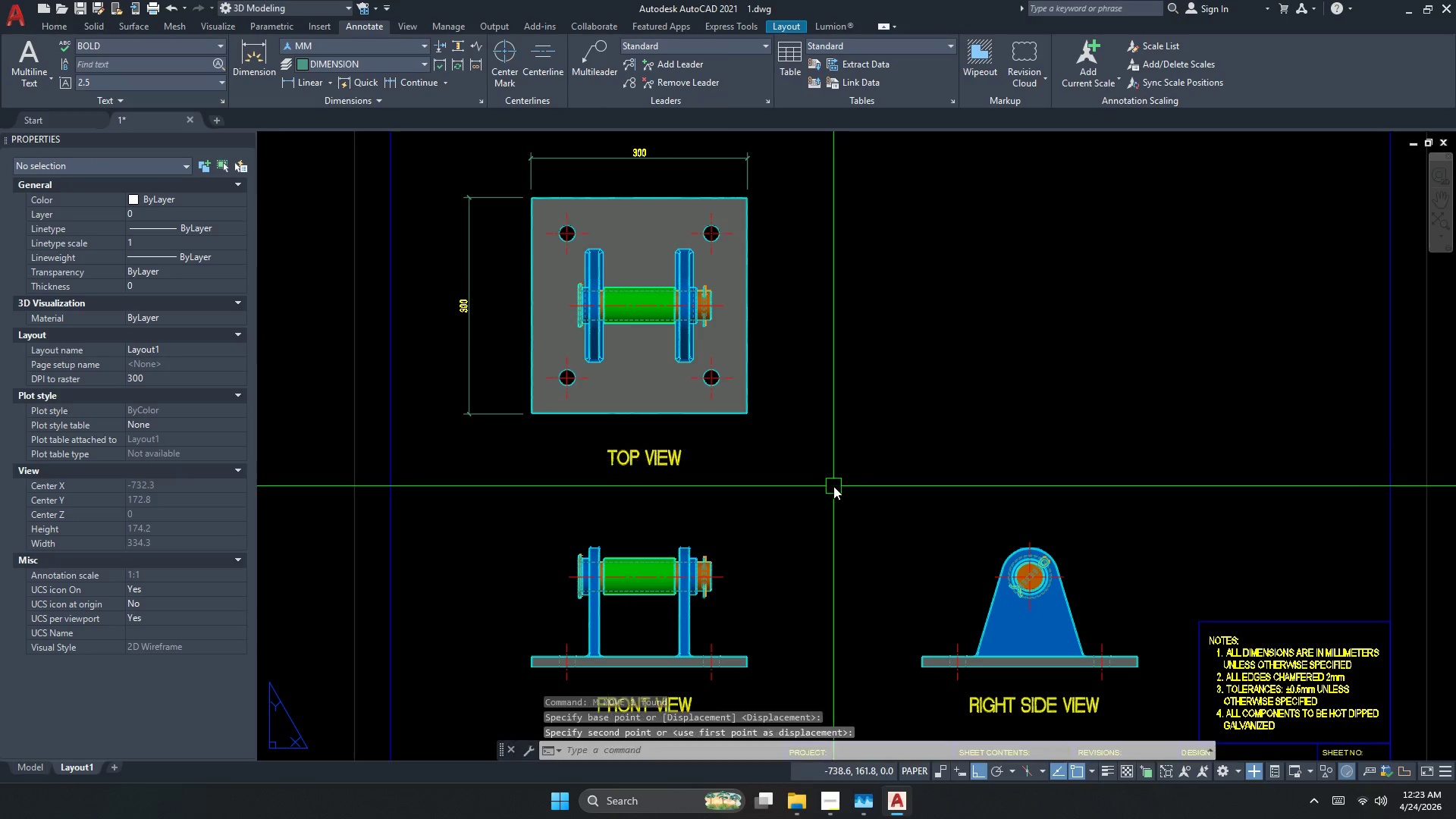 
key(Escape)
key(Escape)
key(Escape)
key(Escape)
type(dli )
 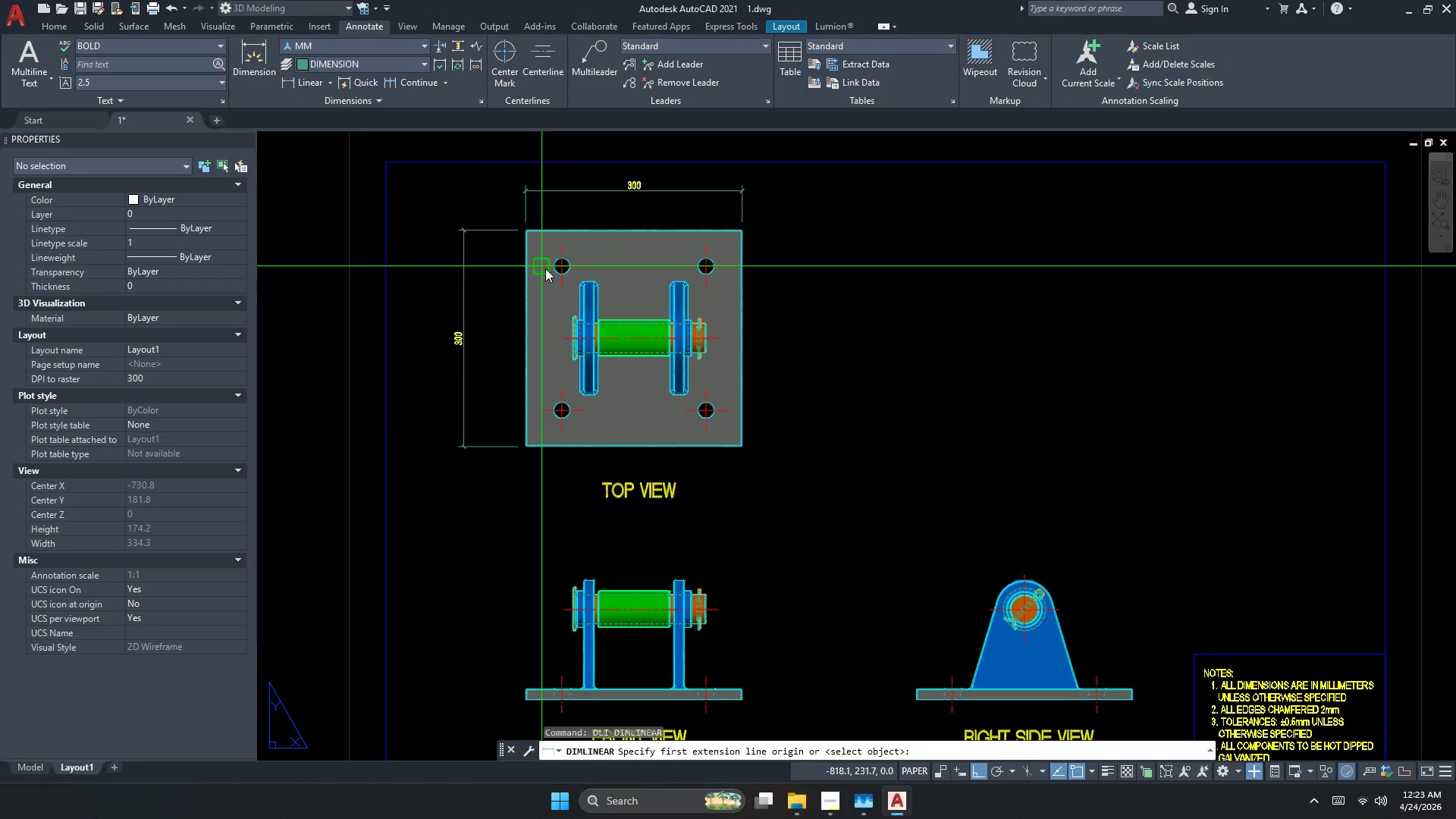 
left_click([545, 268])
 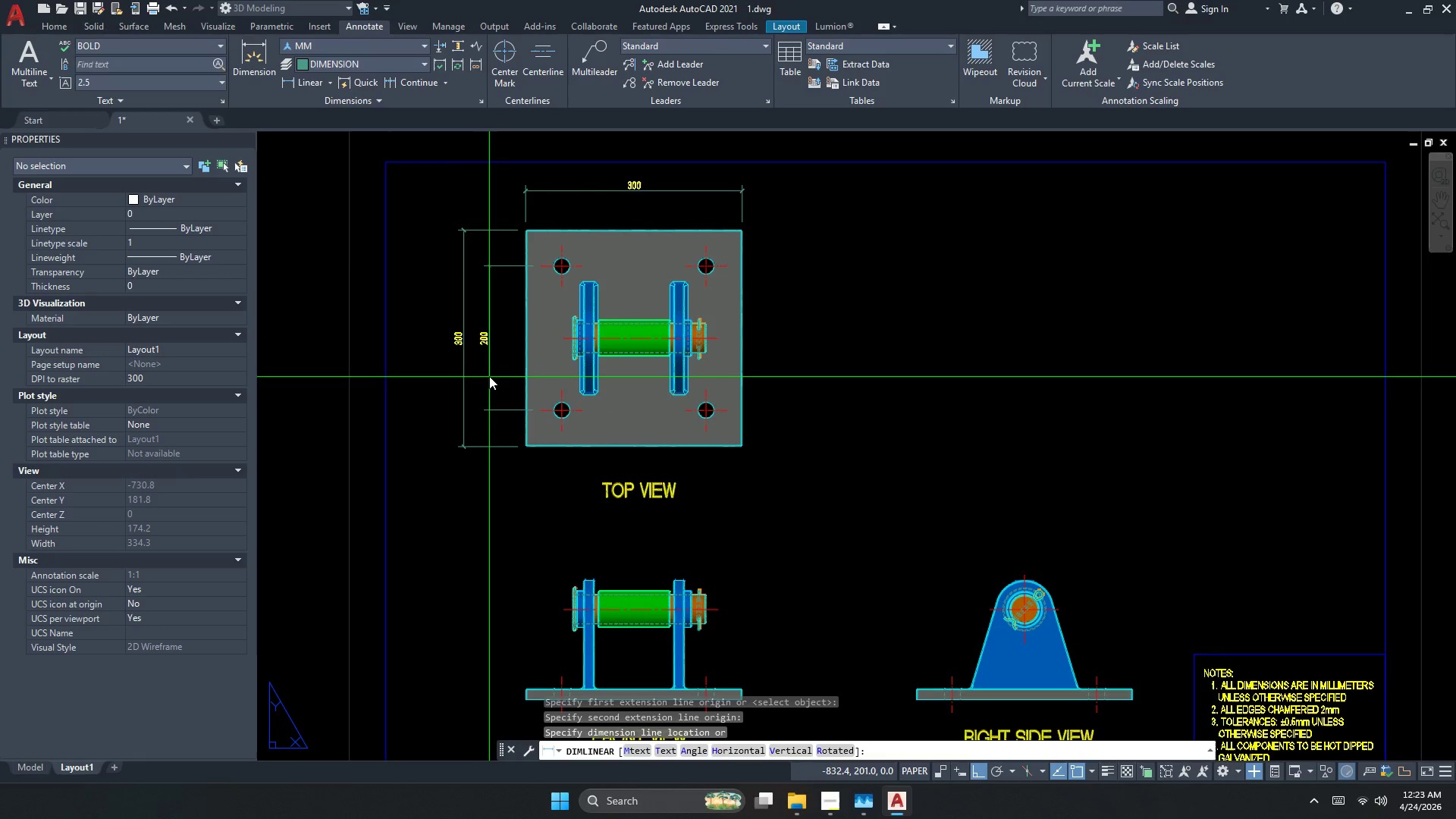 
left_click([490, 376])
 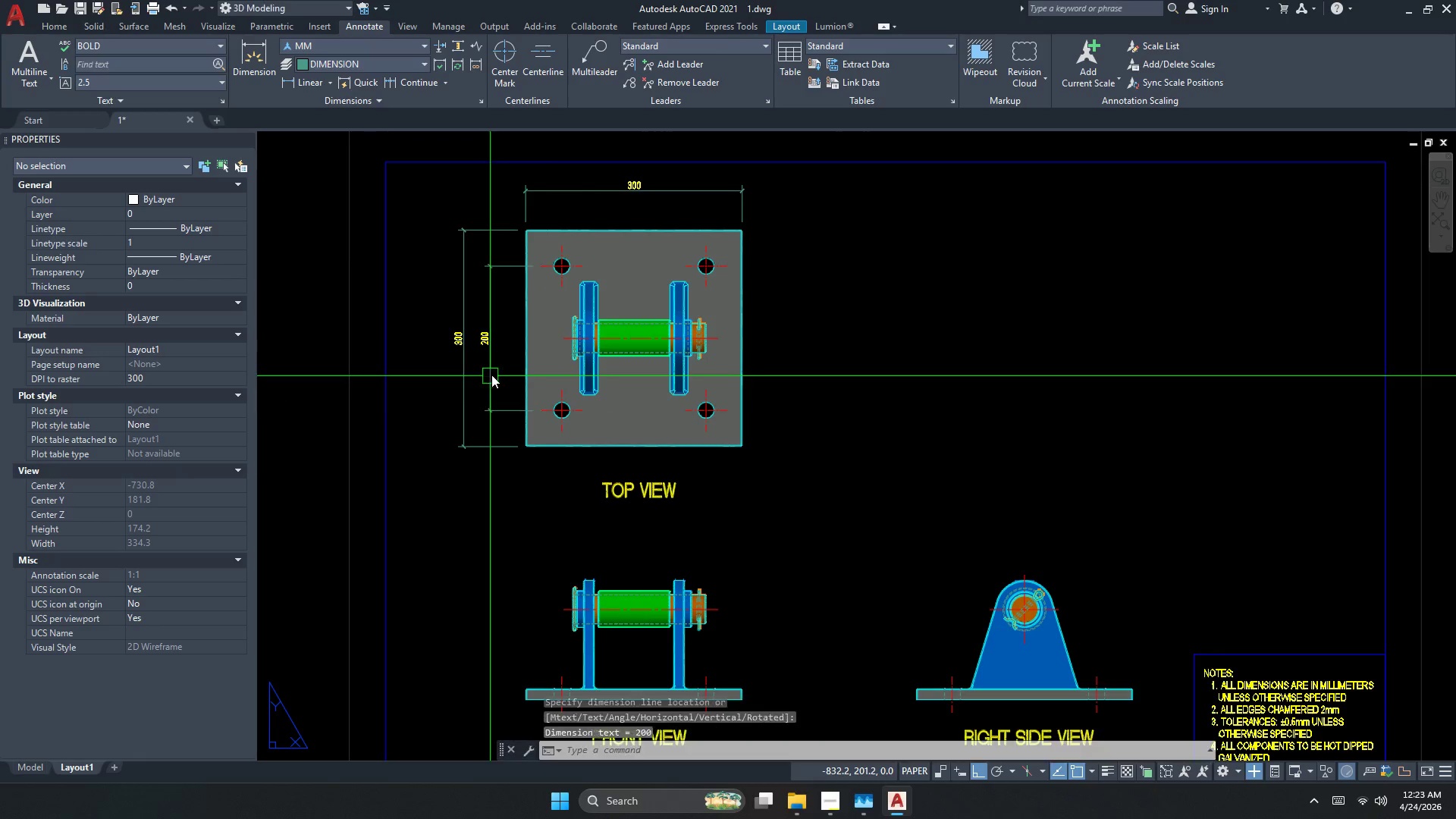 
key(Escape)
 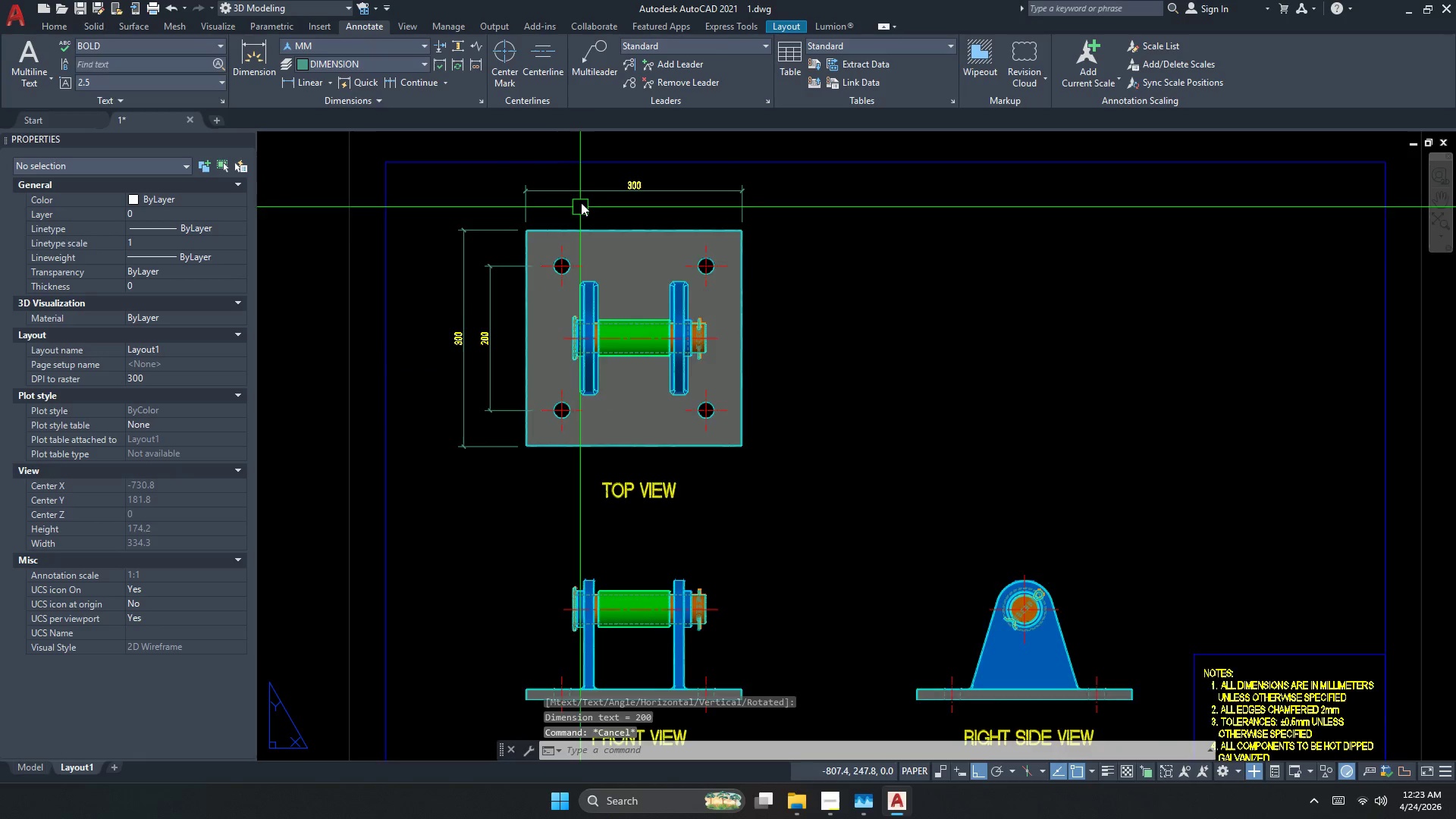 
key(Space)
 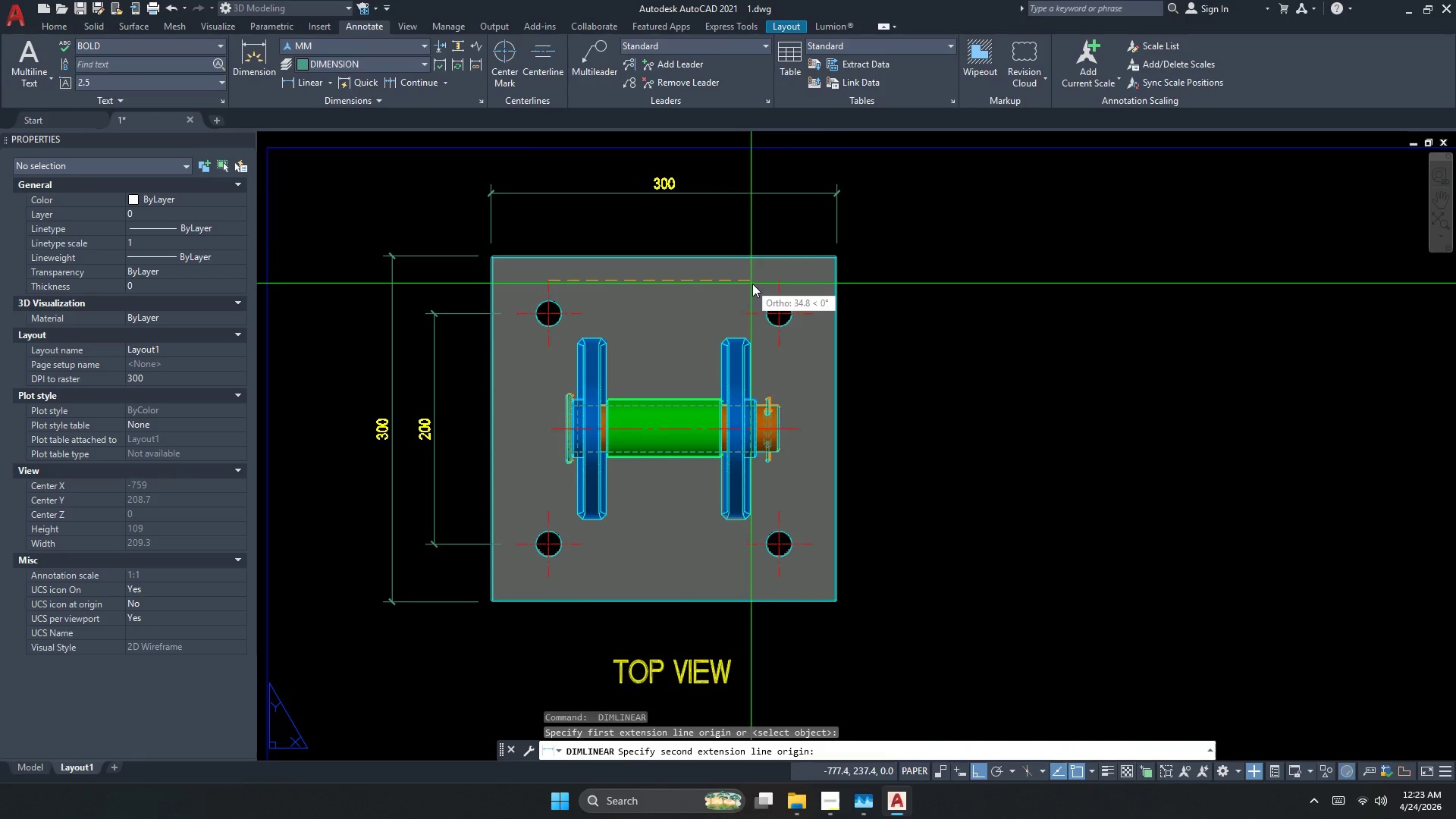 
scroll: coordinate [582, 187], scroll_direction: up, amount: 1.0
 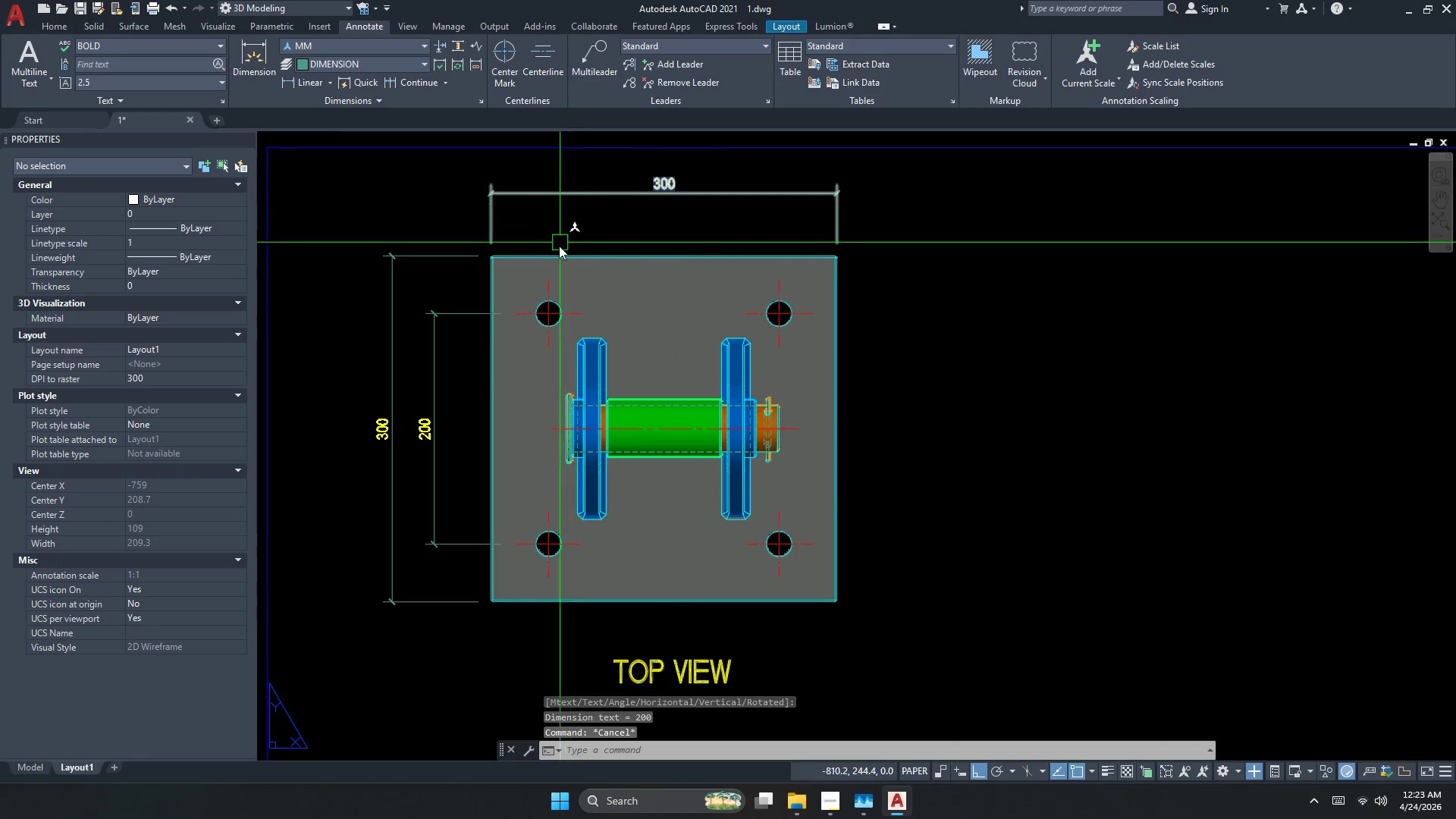 
left_click_drag(start_coordinate=[778, 278], to_coordinate=[778, 269])
 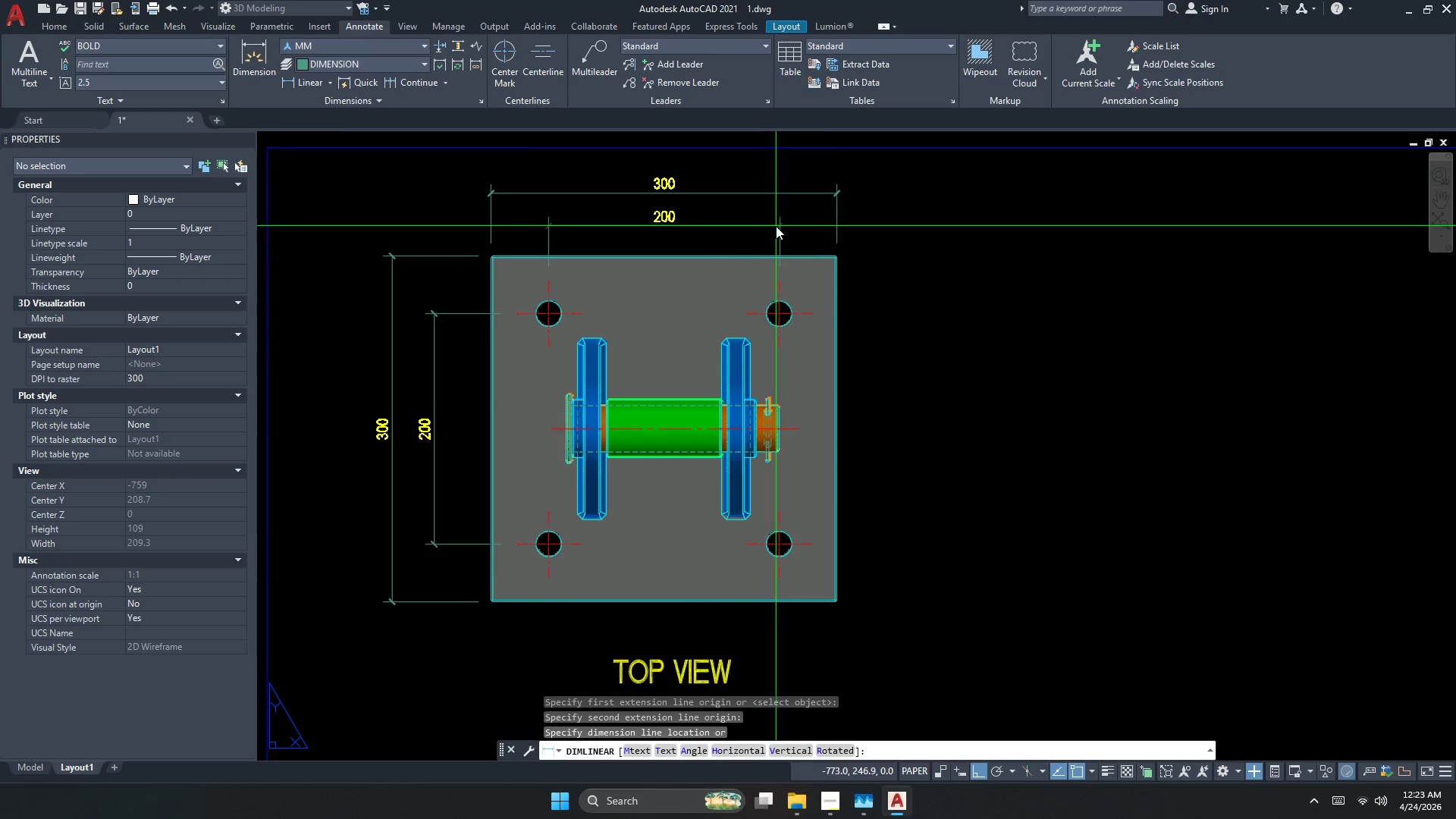 
left_click([776, 226])
 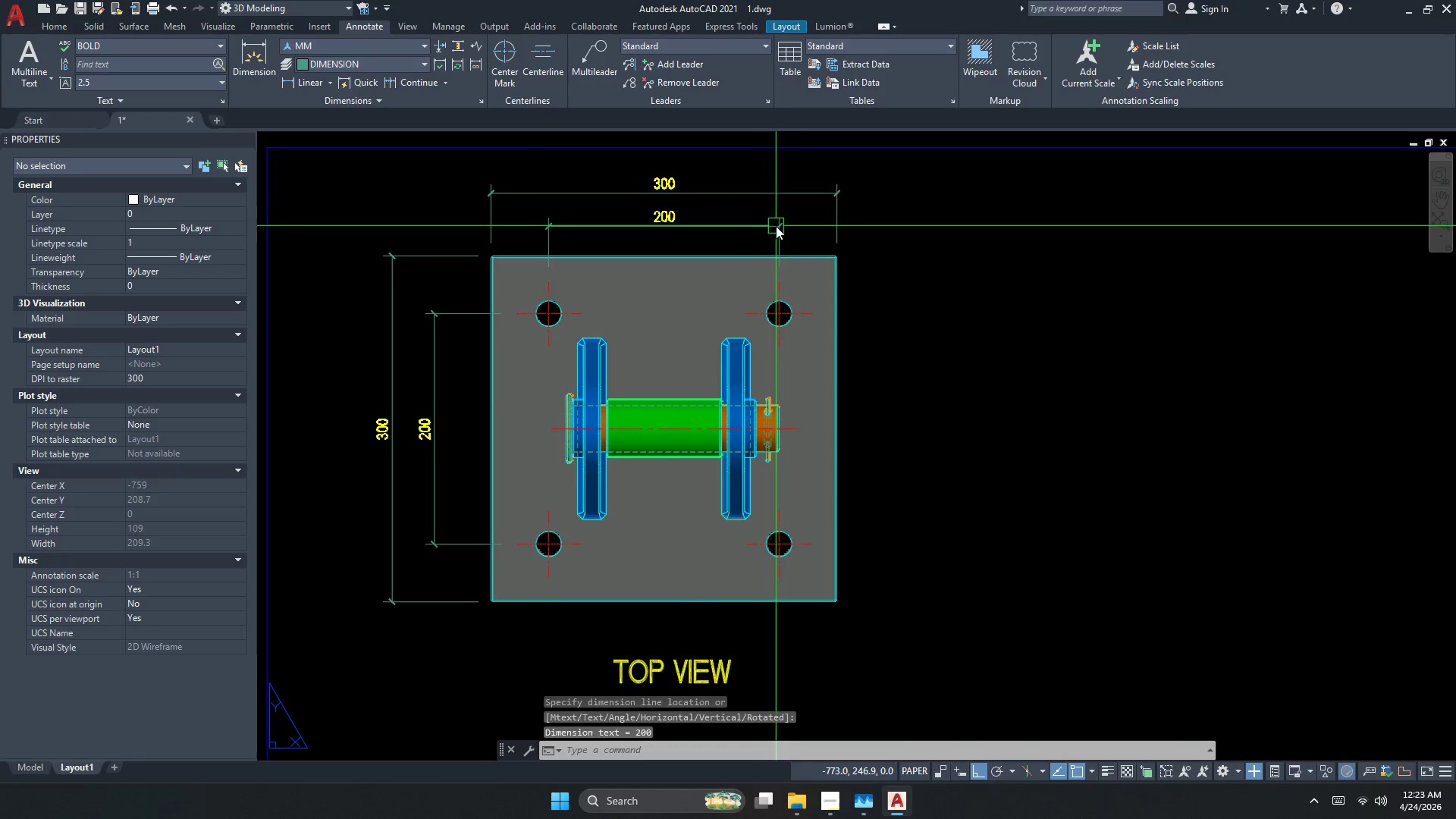 
key(Escape)
 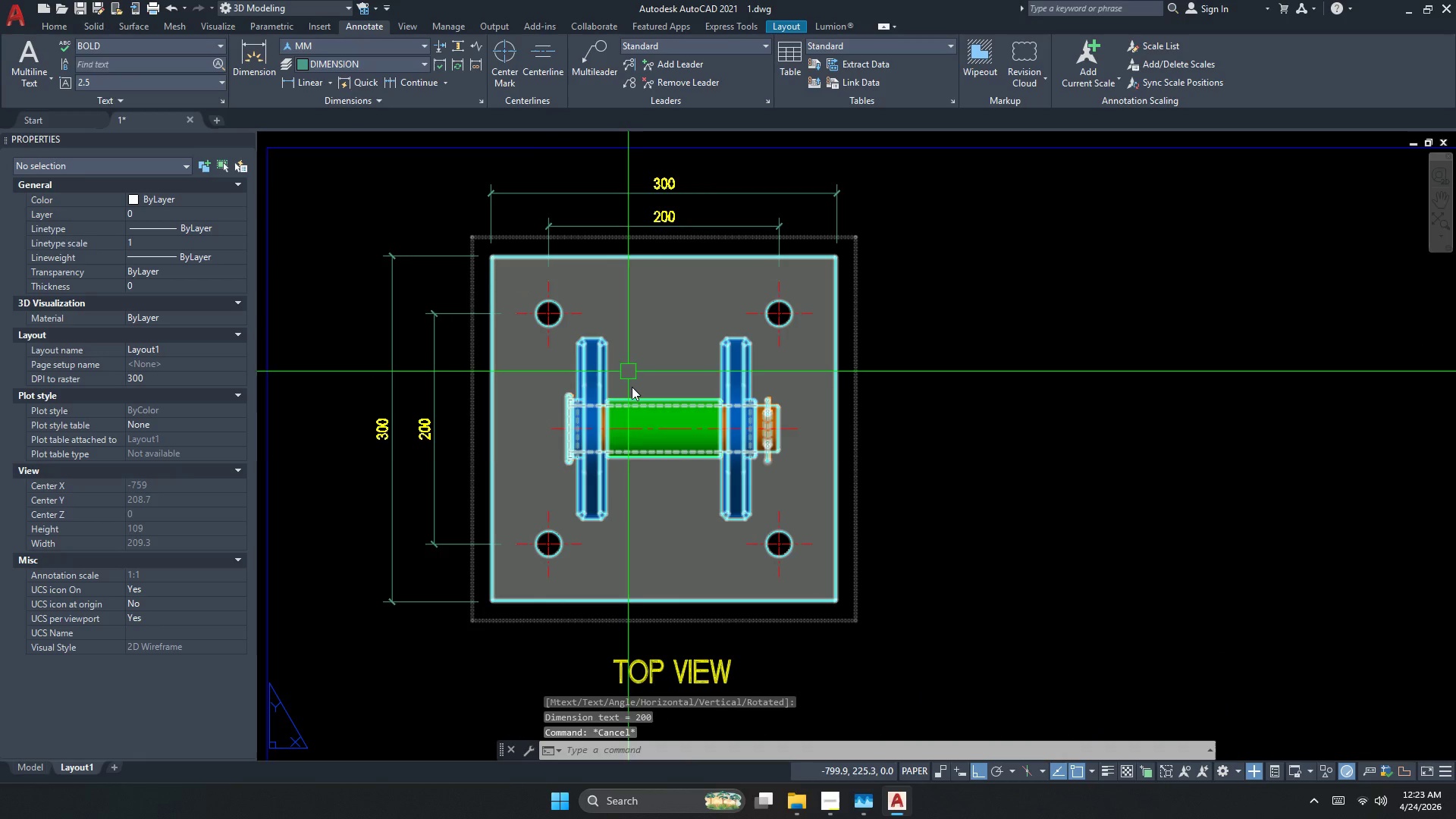 
key(Escape)
 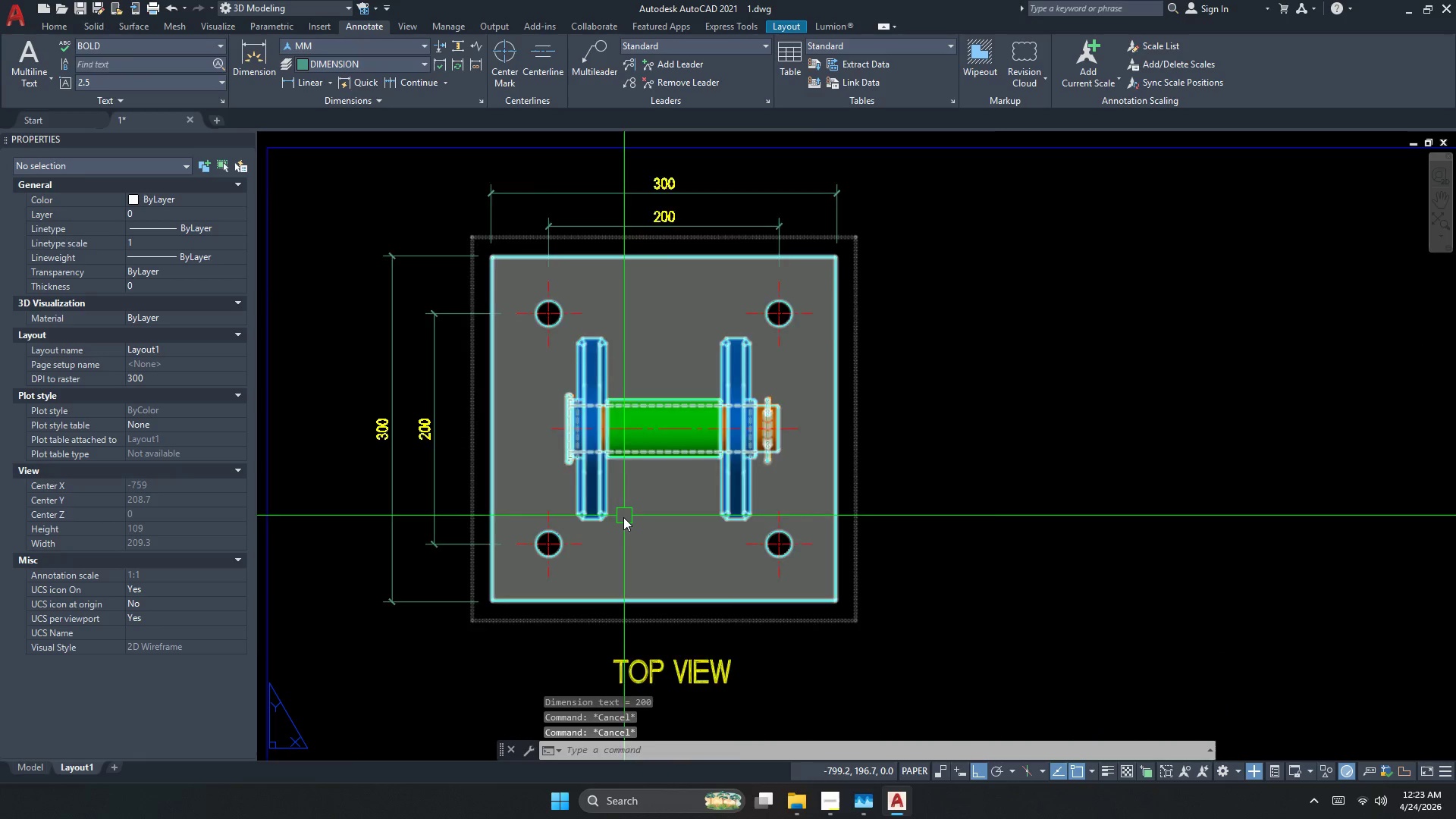 
key(Space)
 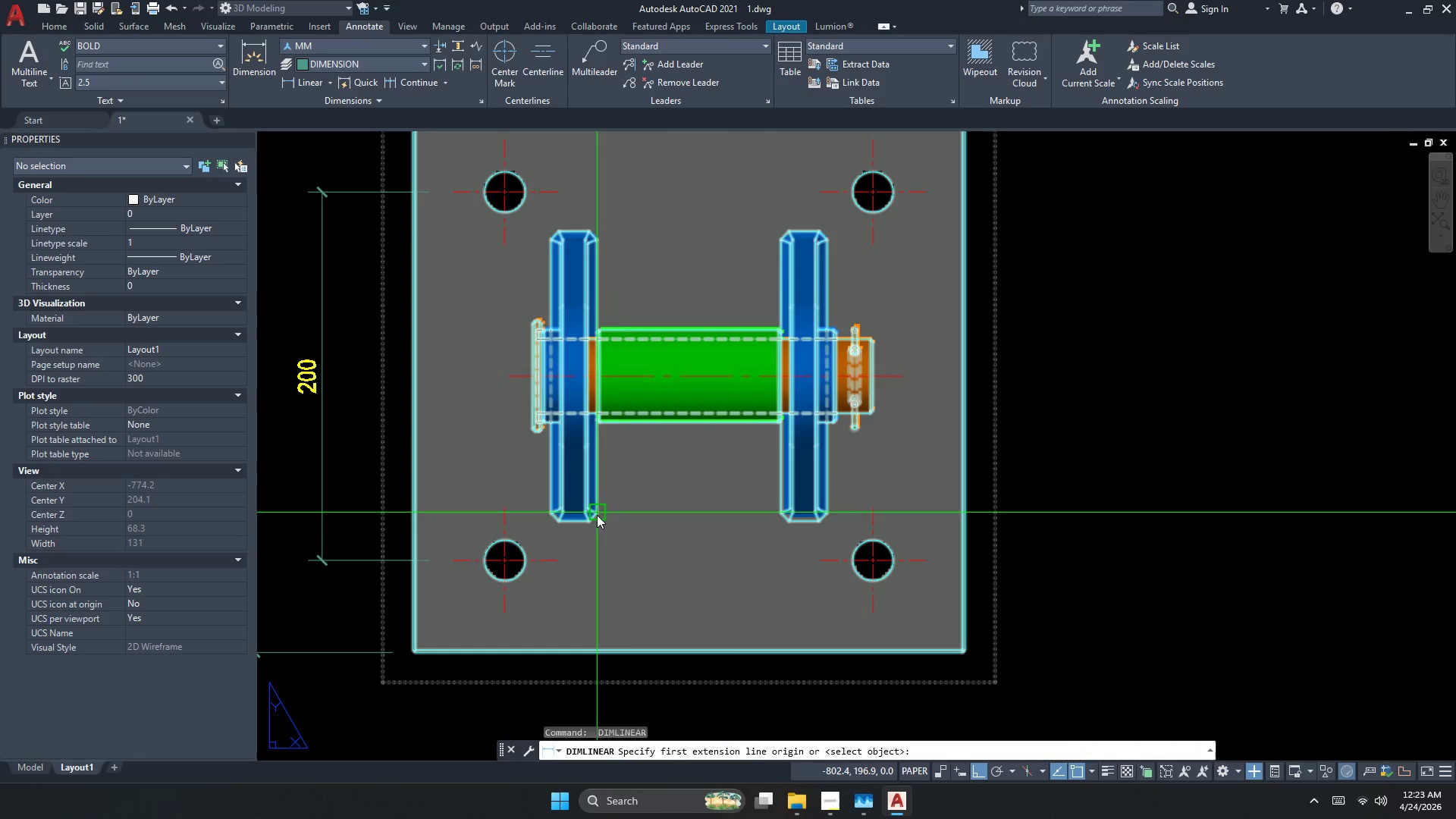 
scroll: coordinate [620, 519], scroll_direction: up, amount: 1.0
 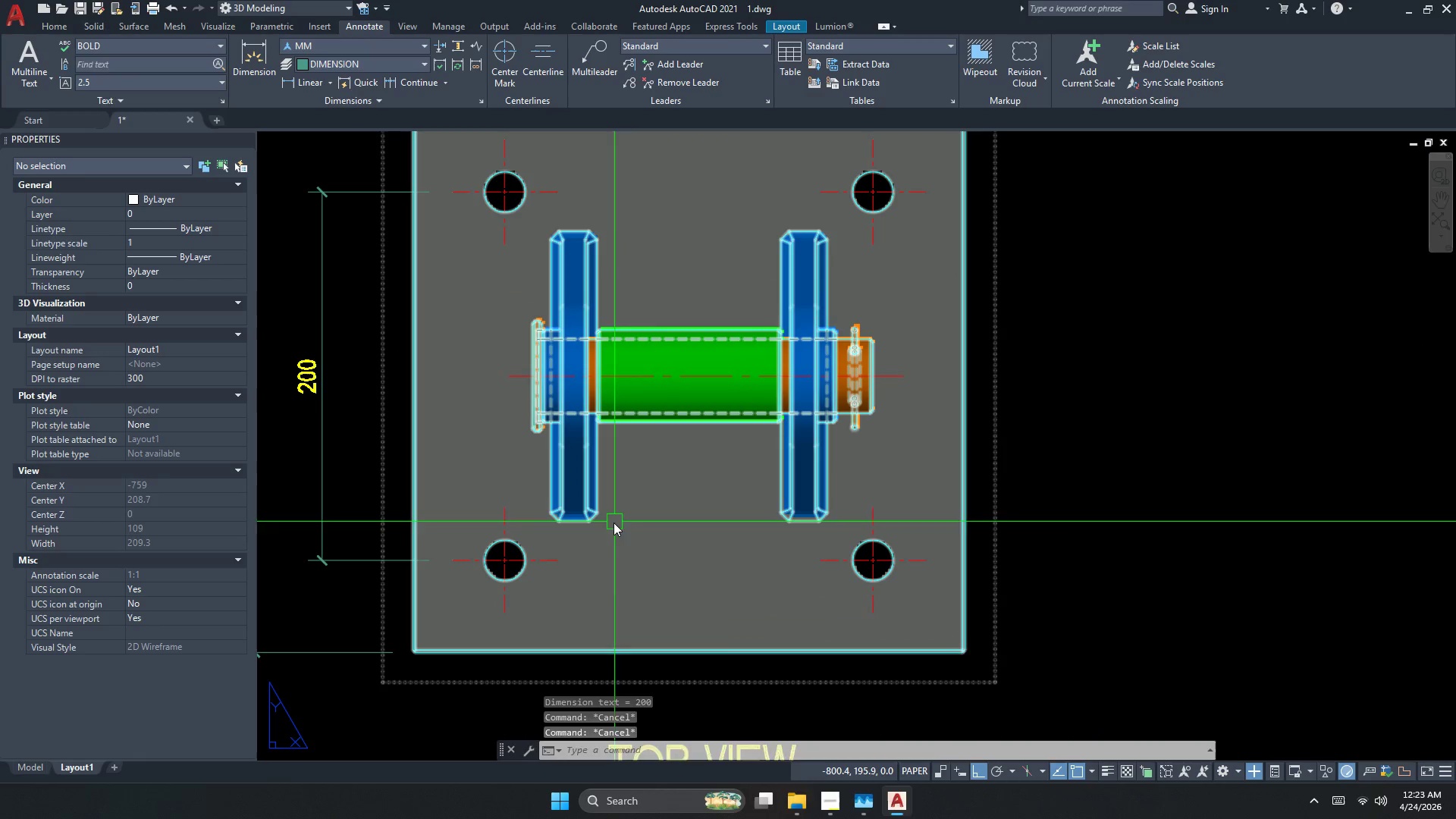 
left_click_drag(start_coordinate=[598, 514], to_coordinate=[604, 515])
 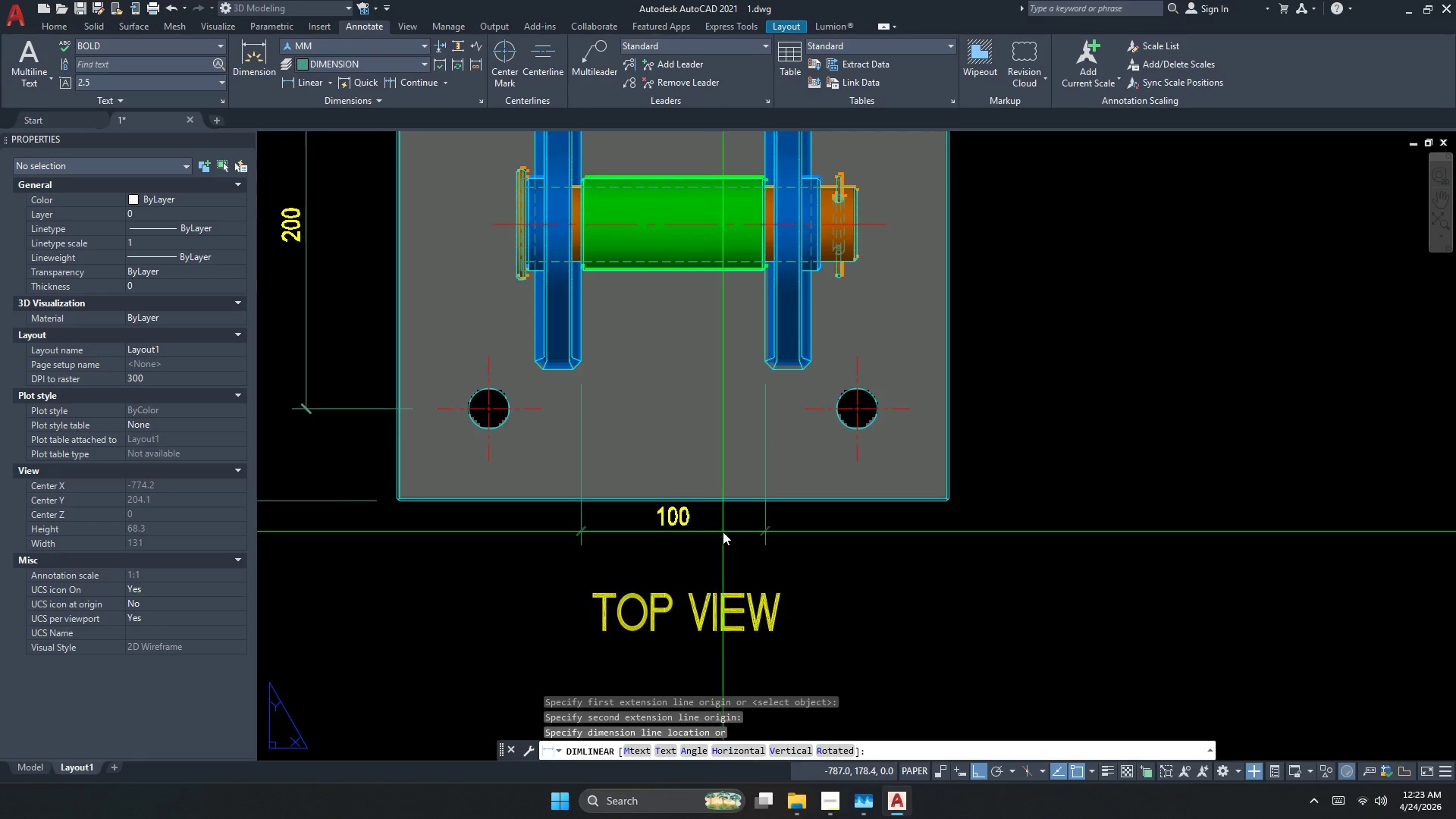 
left_click([723, 532])
 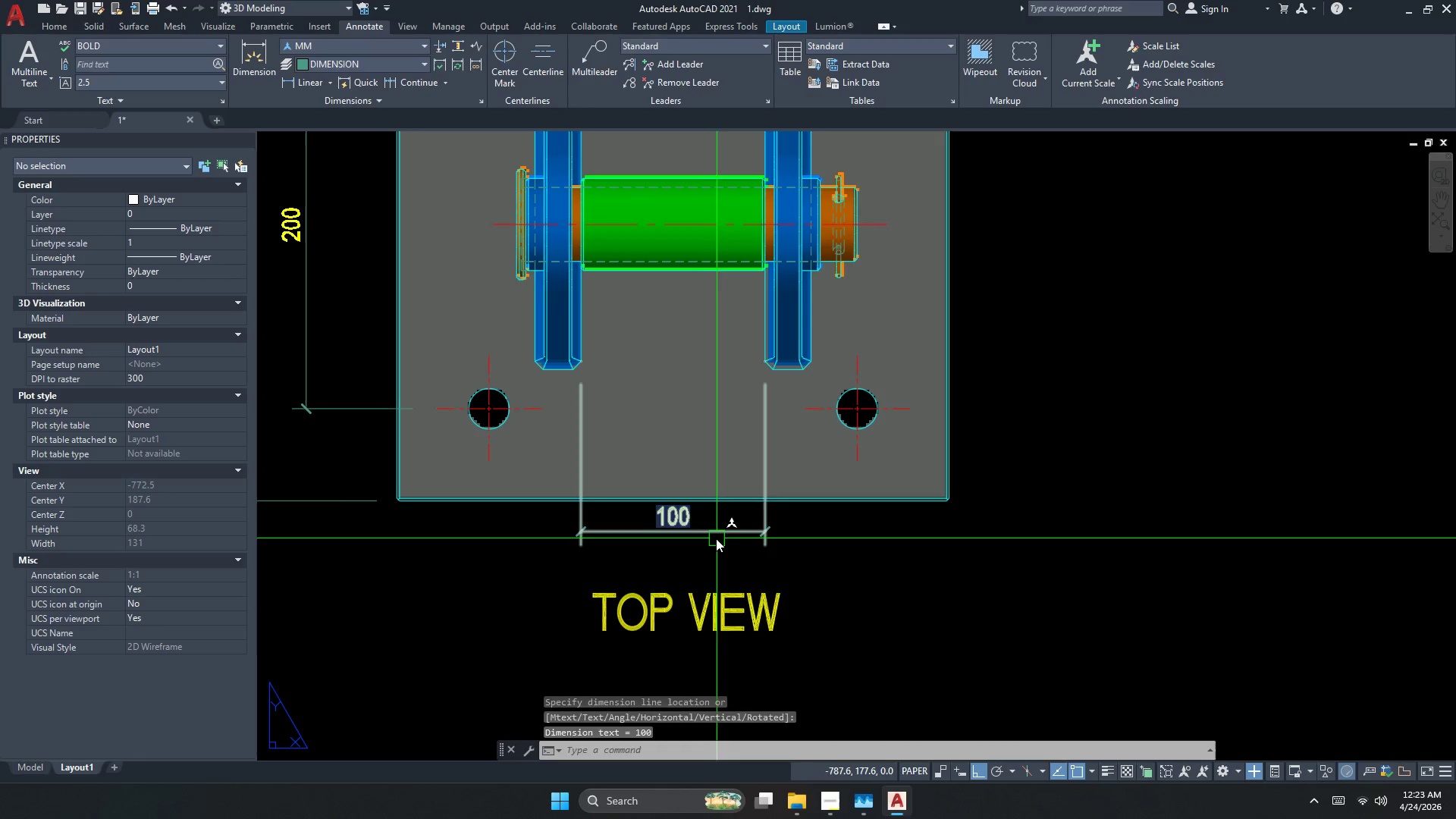 
key(Escape)
 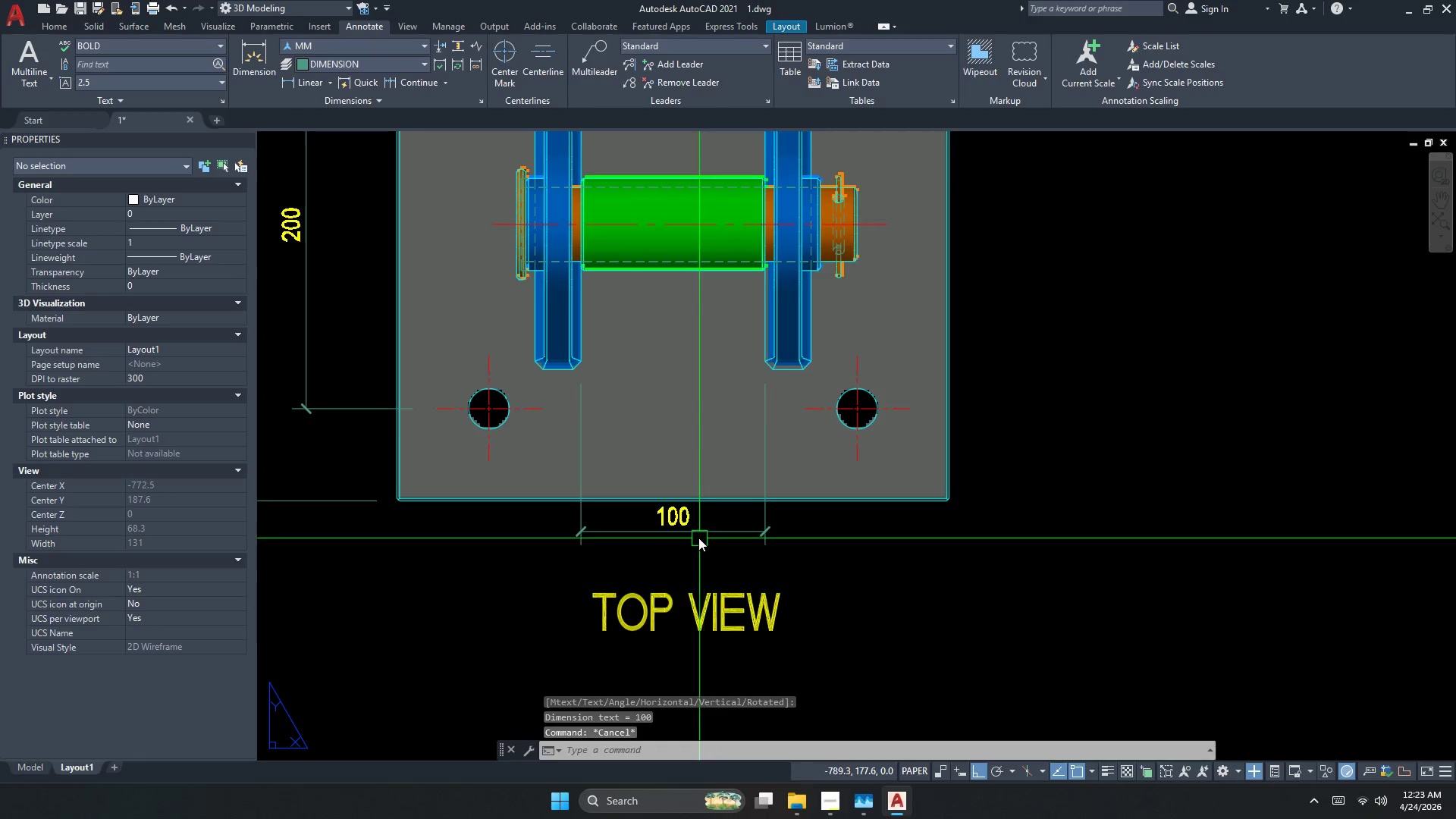 
left_click([693, 534])
 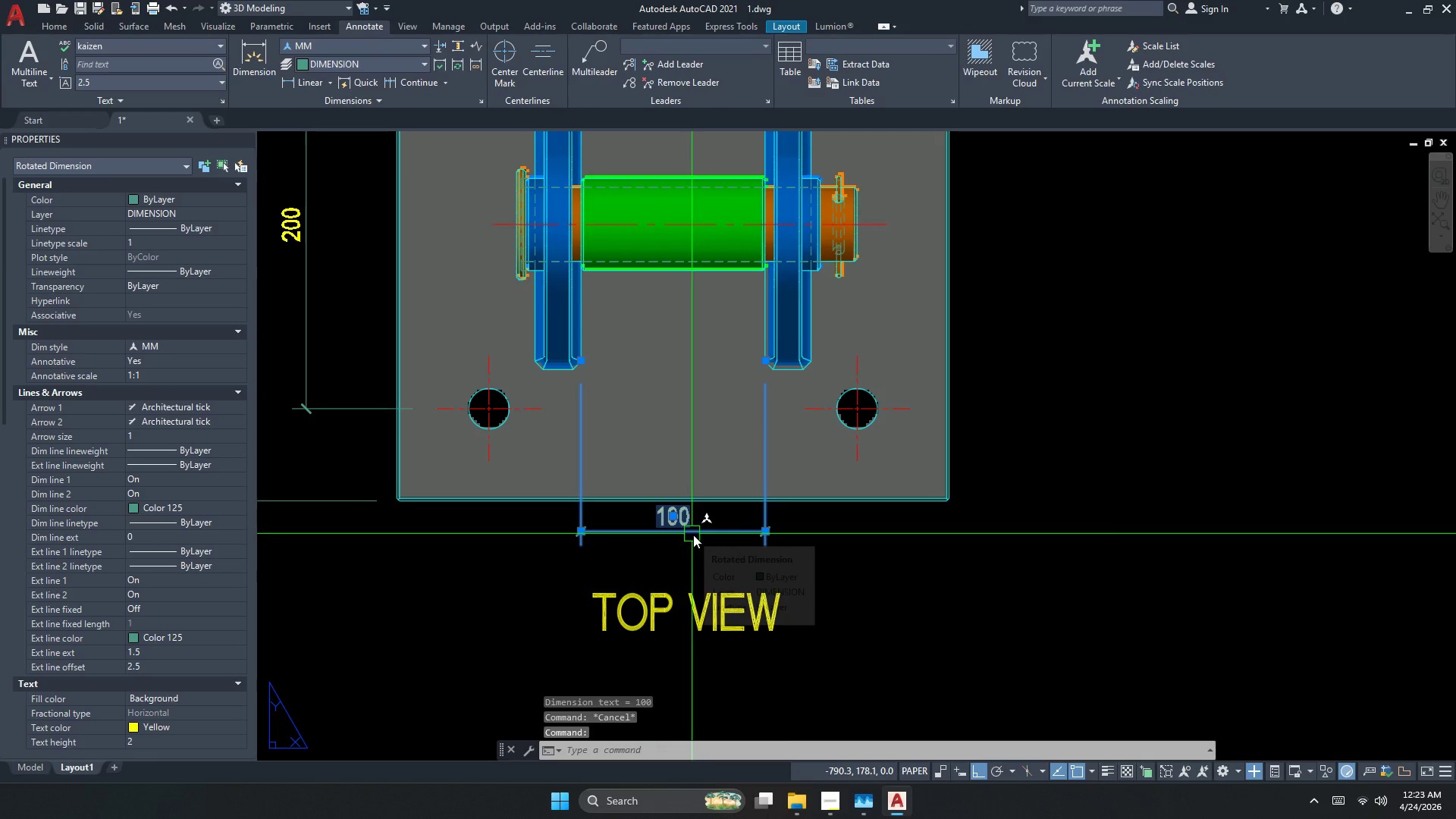 
key(Escape)
 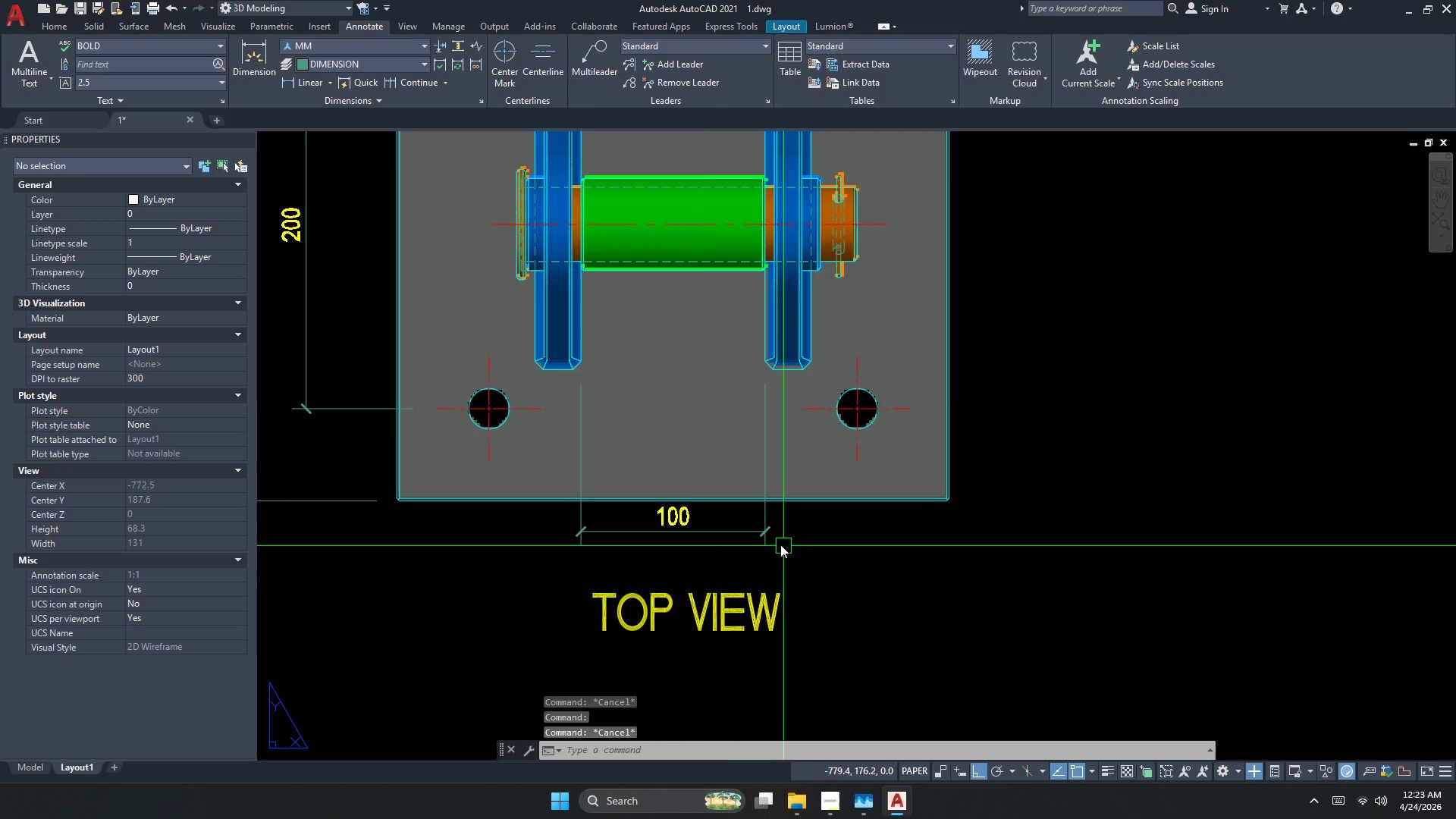 
left_click([566, 428])
 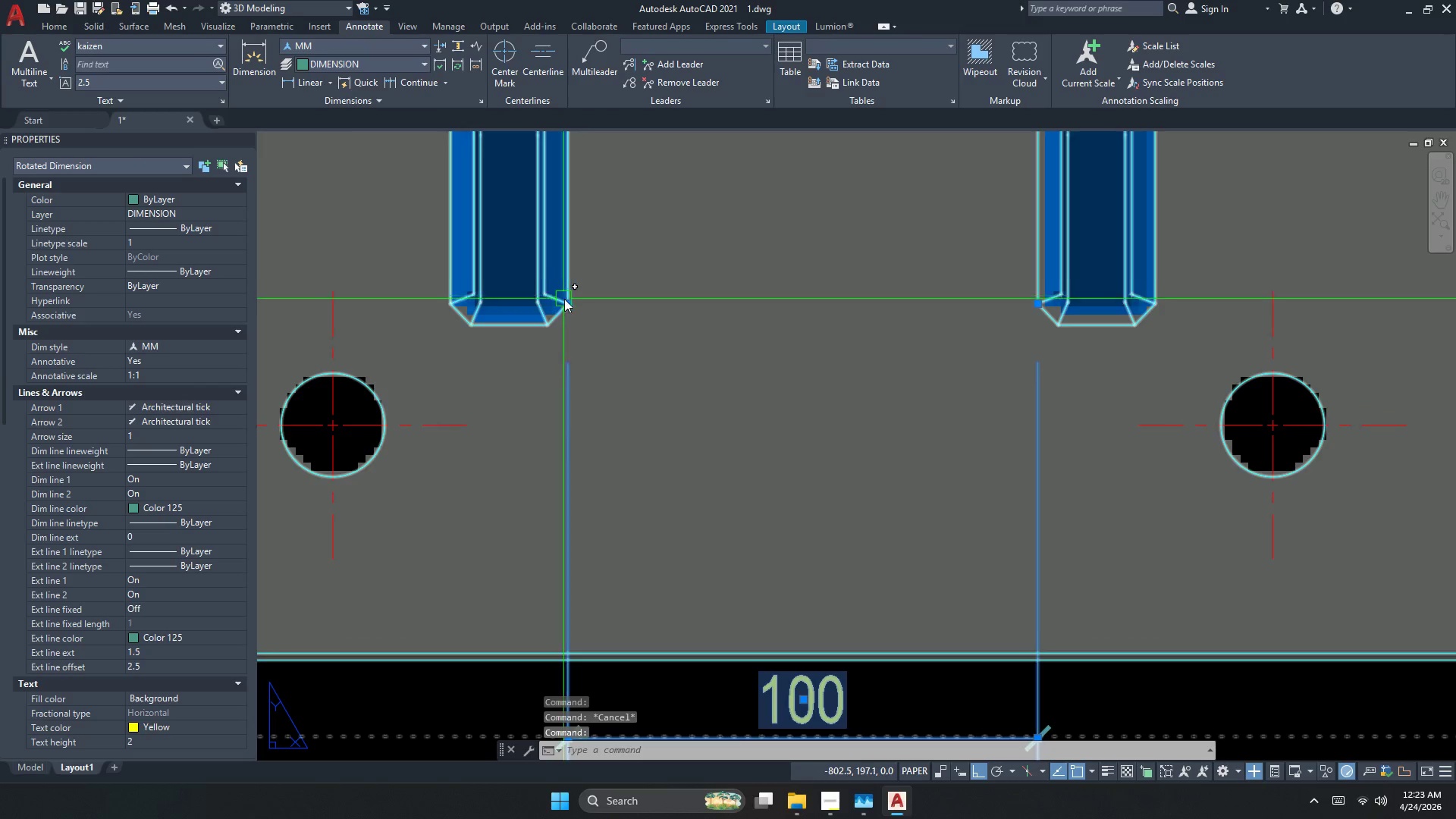 
scroll: coordinate [585, 394], scroll_direction: up, amount: 2.0
 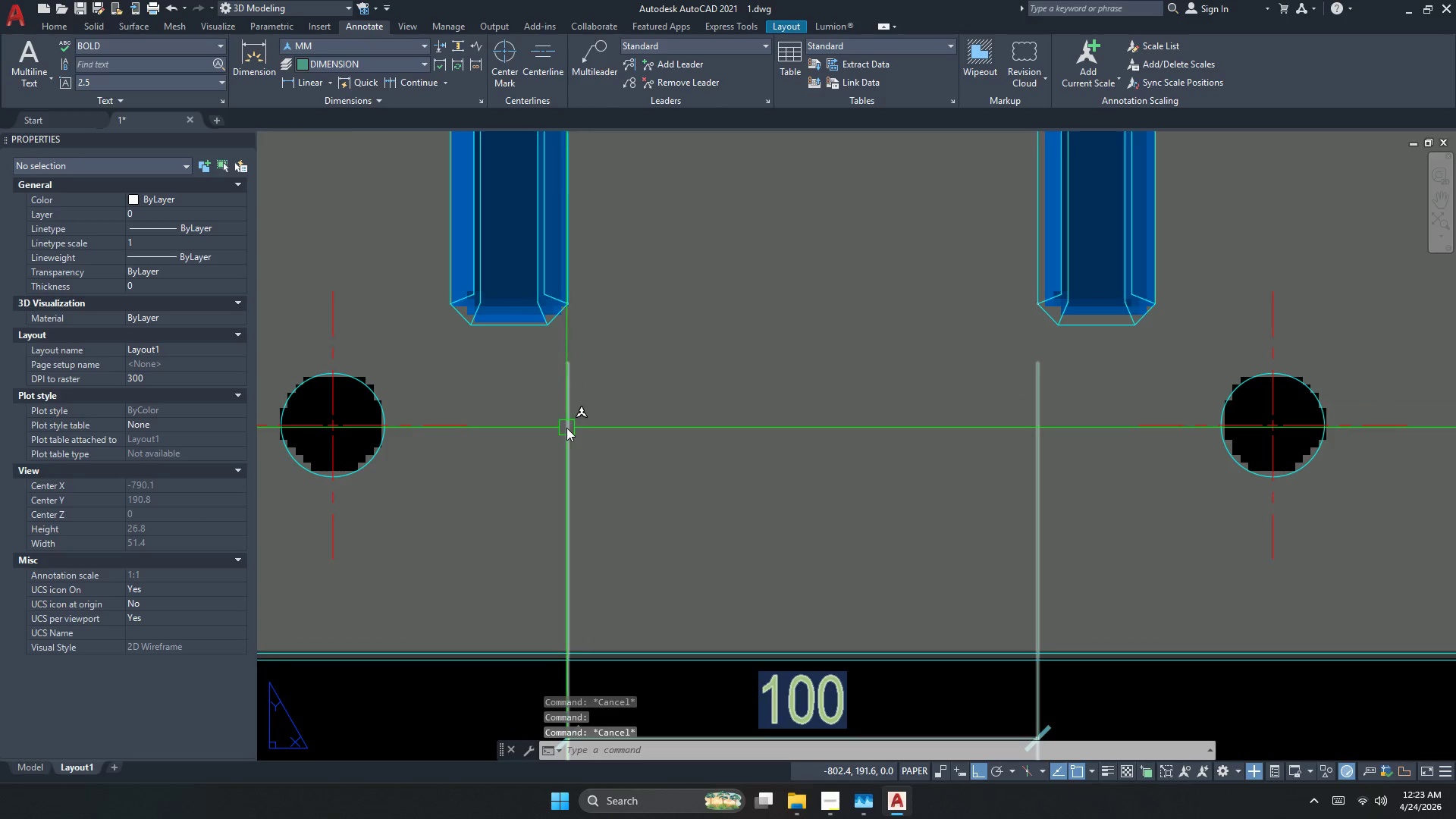 
left_click([568, 304])
 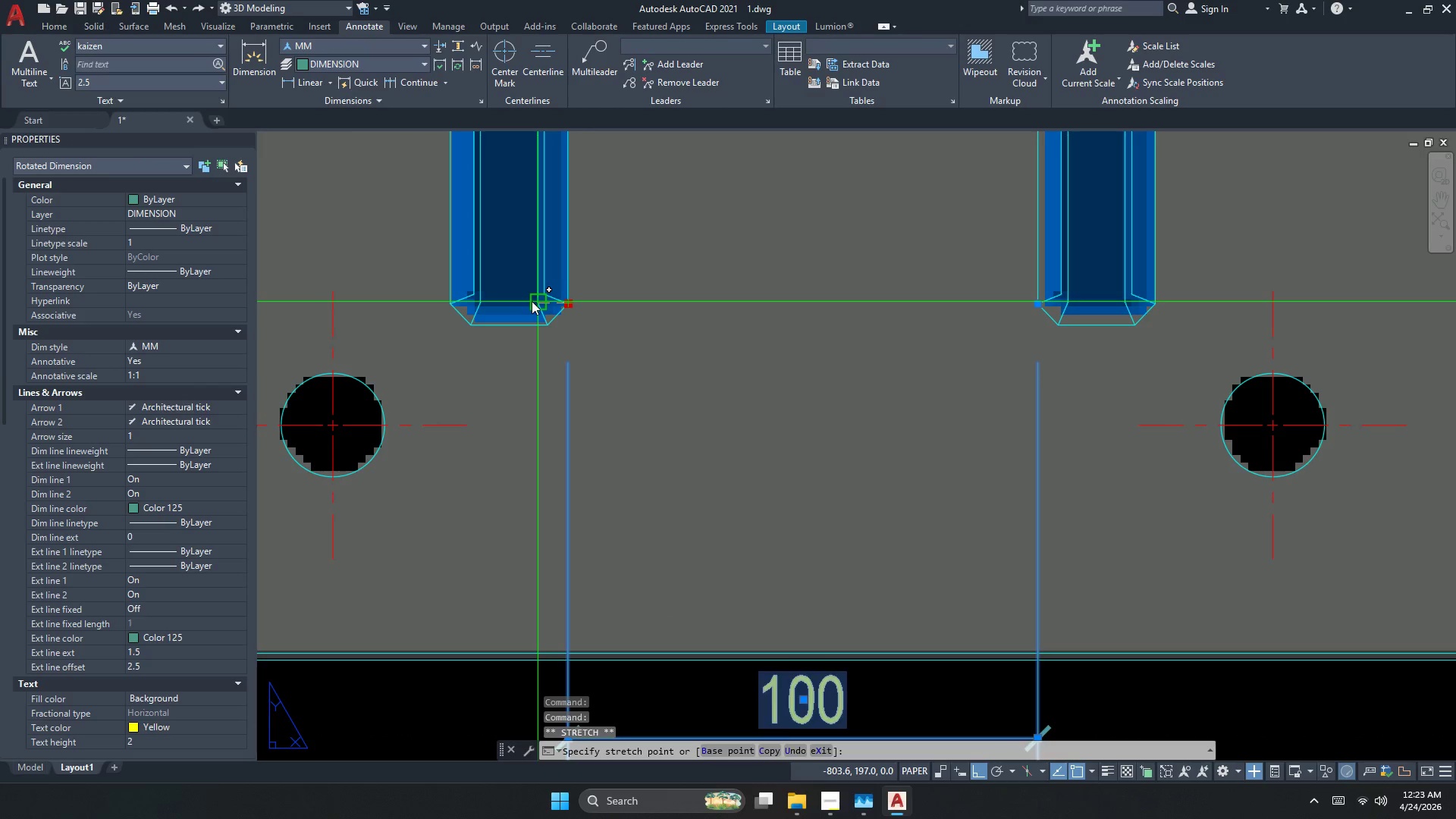 
left_click([532, 301])
 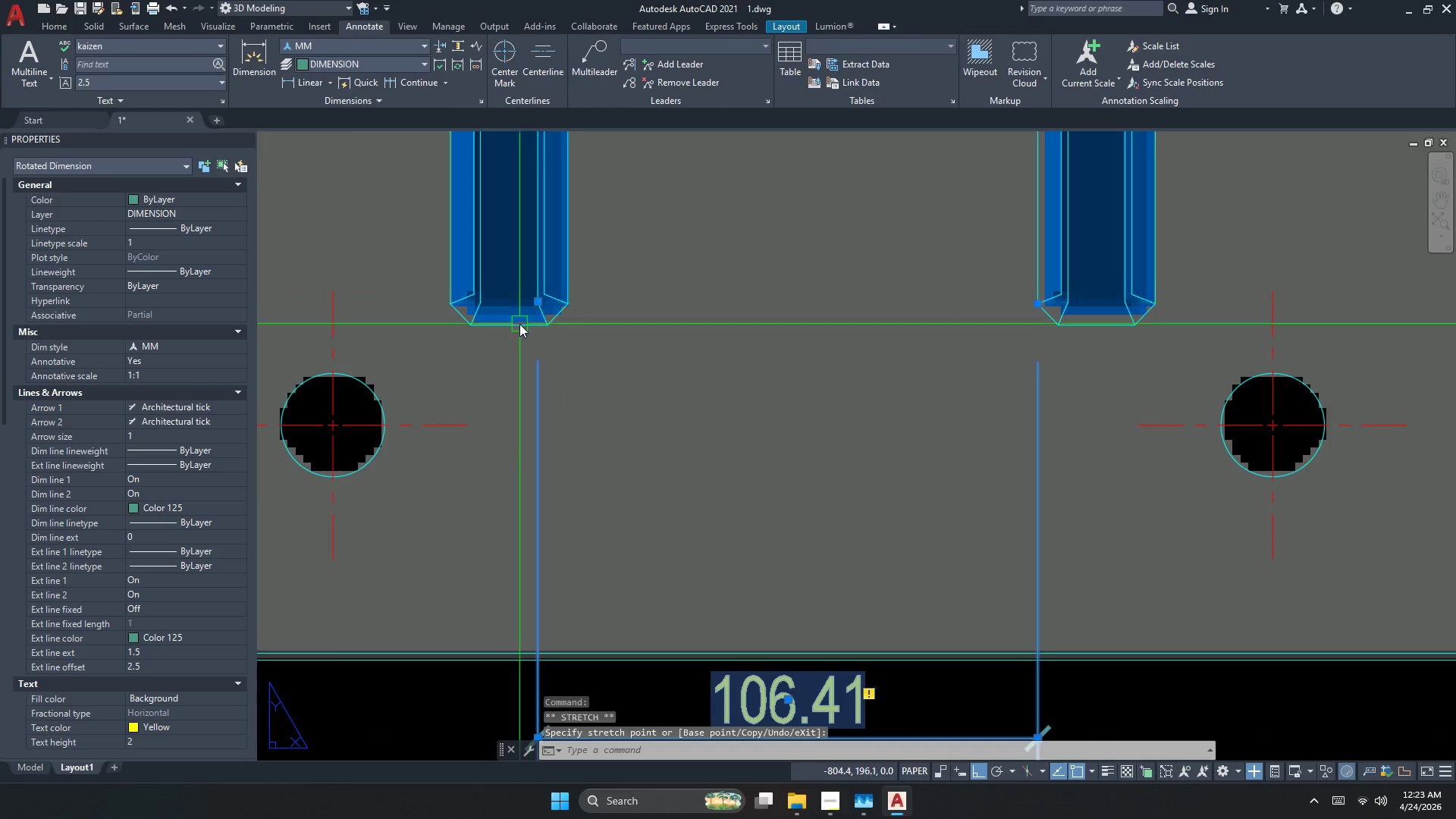 
scroll: coordinate [588, 359], scroll_direction: down, amount: 1.0
 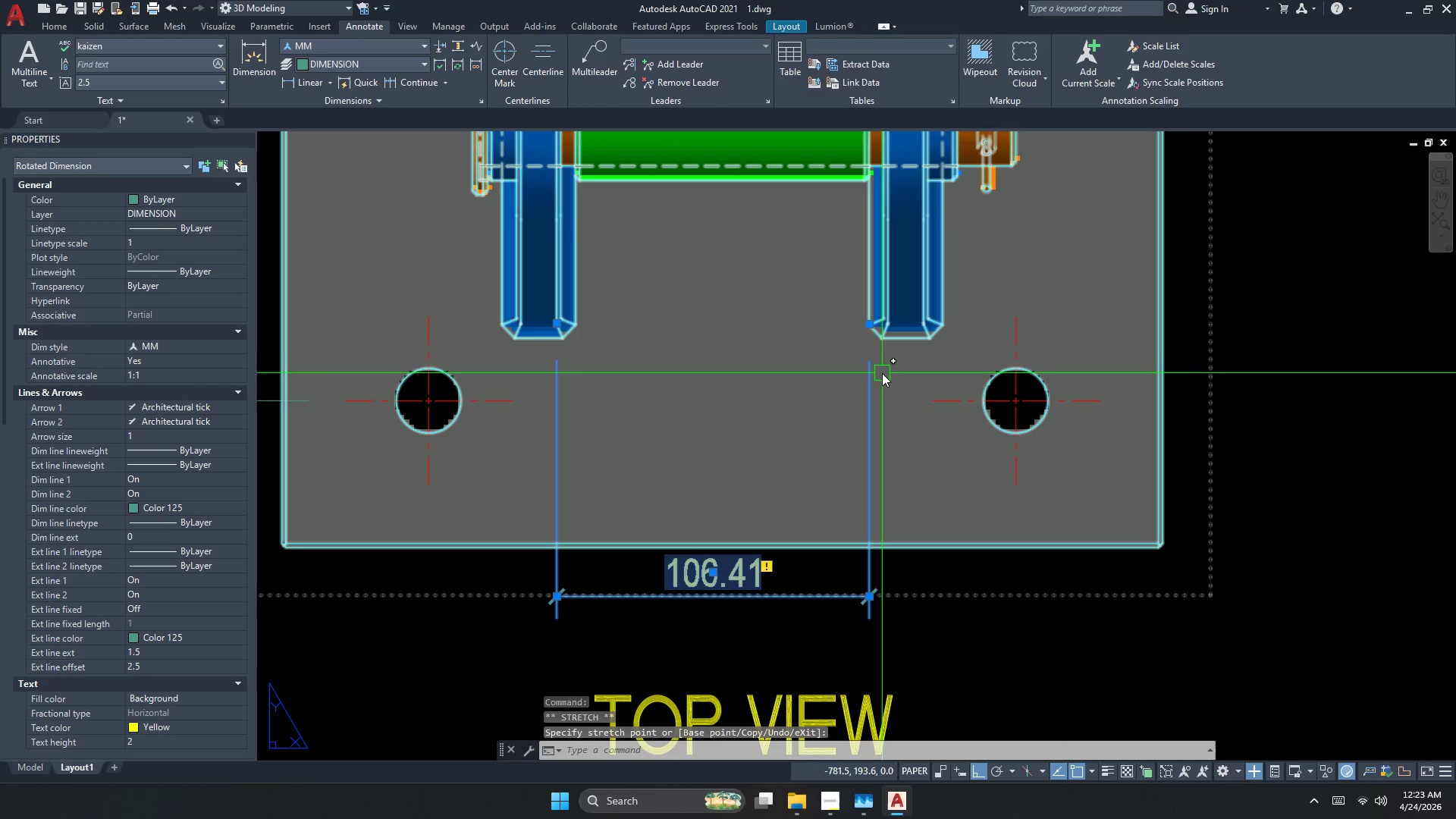 
left_click([875, 378])
 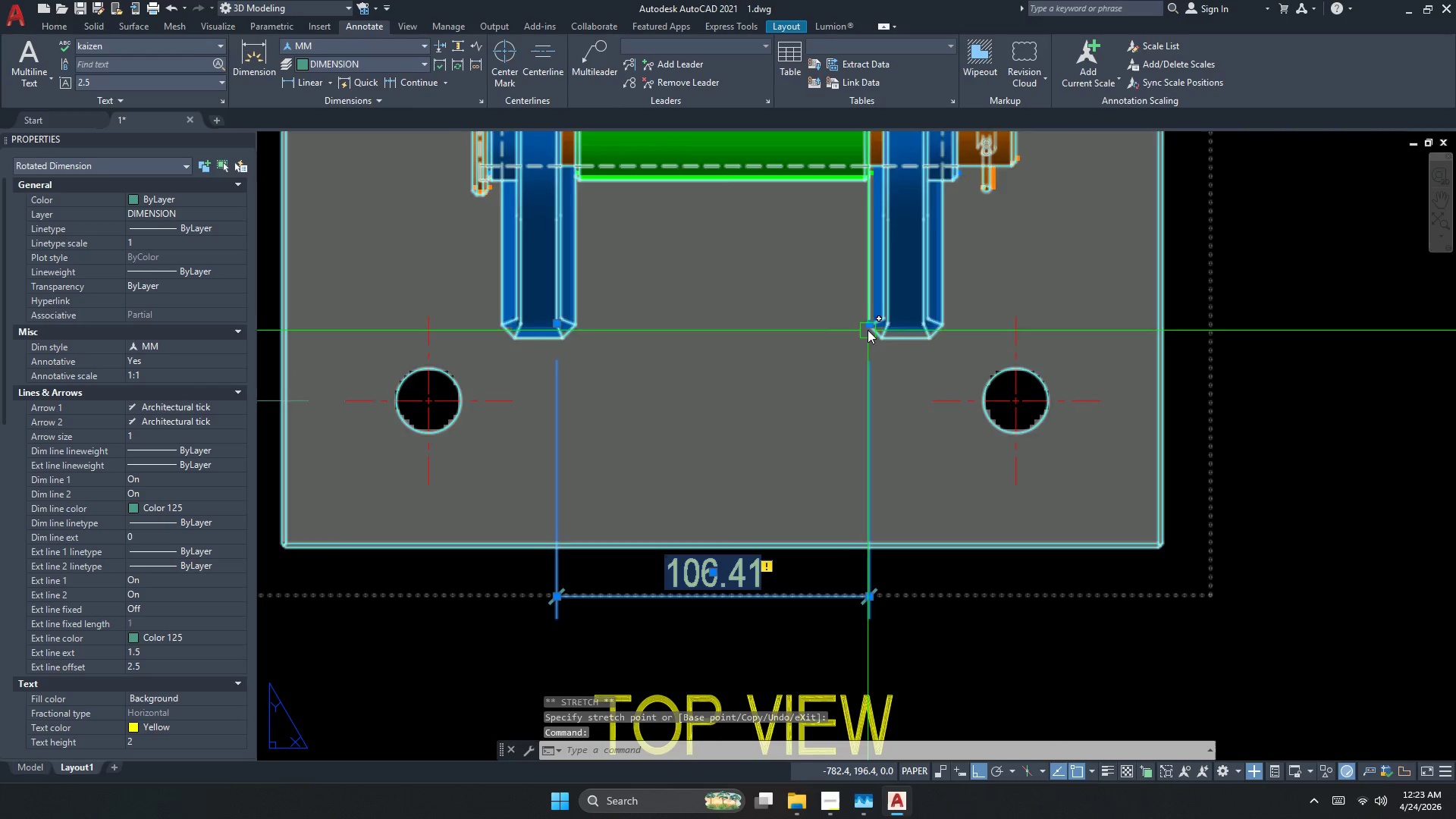 
left_click([866, 322])
 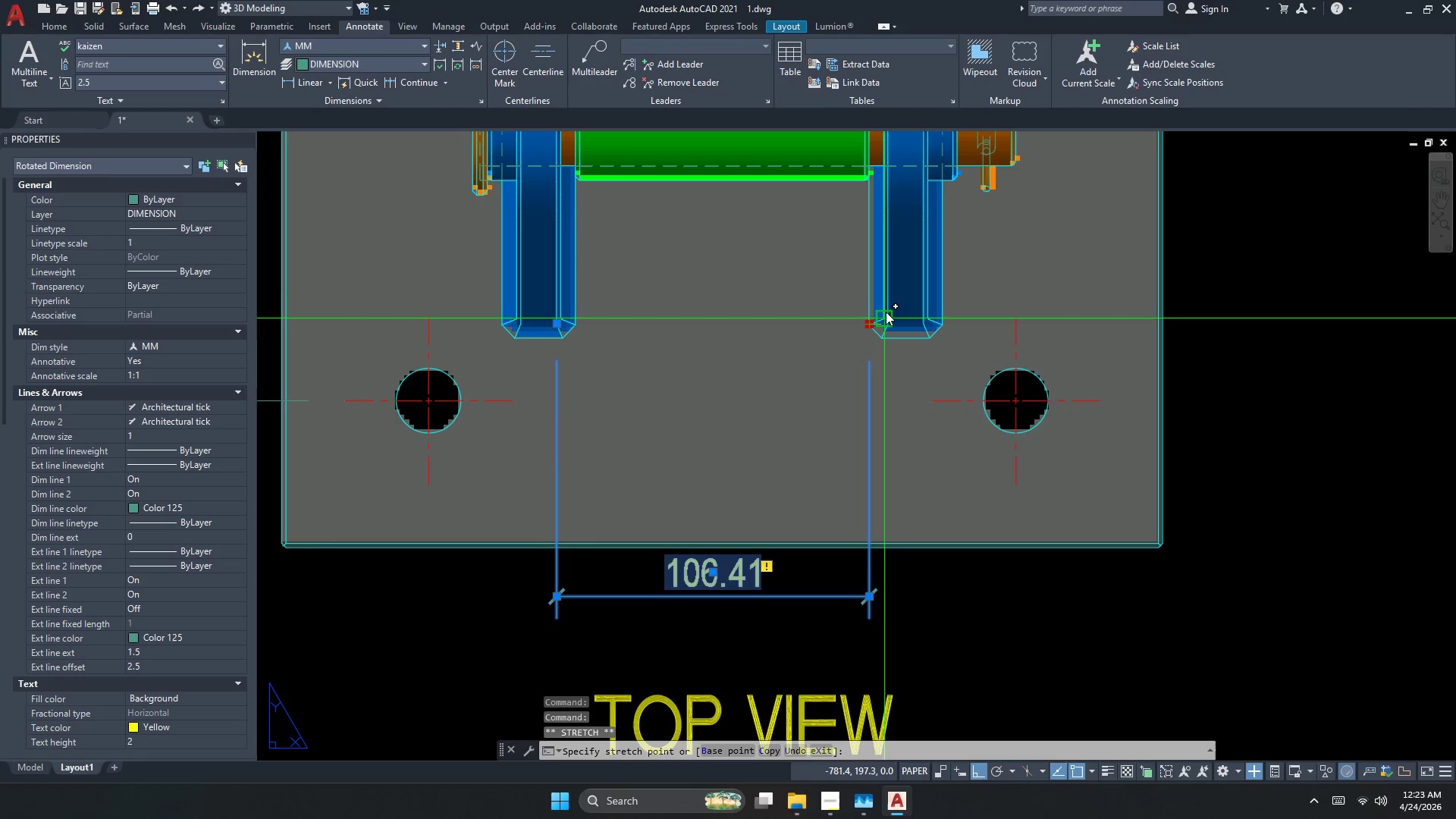 
left_click([886, 312])
 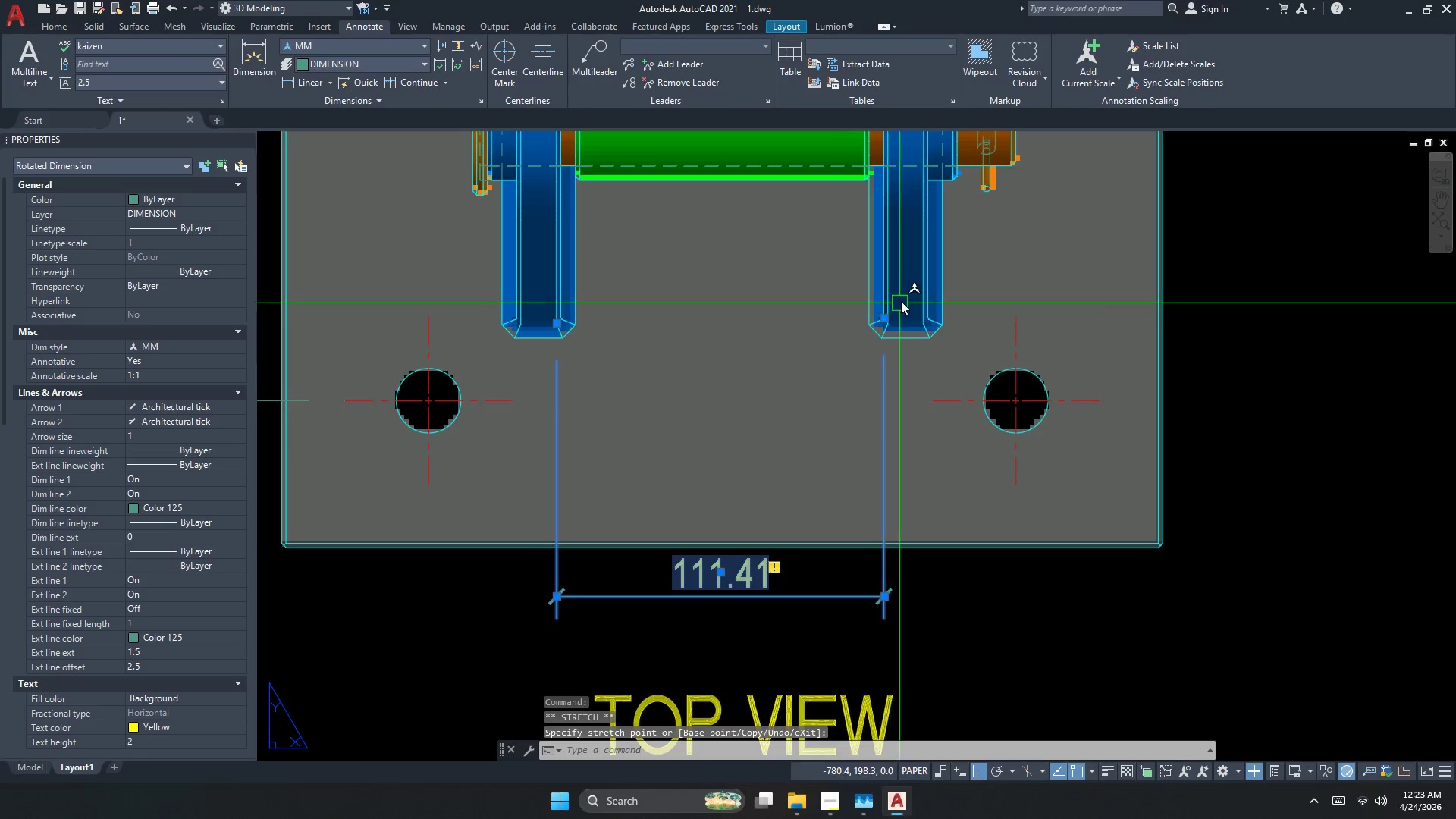 
scroll: coordinate [903, 291], scroll_direction: up, amount: 3.0
 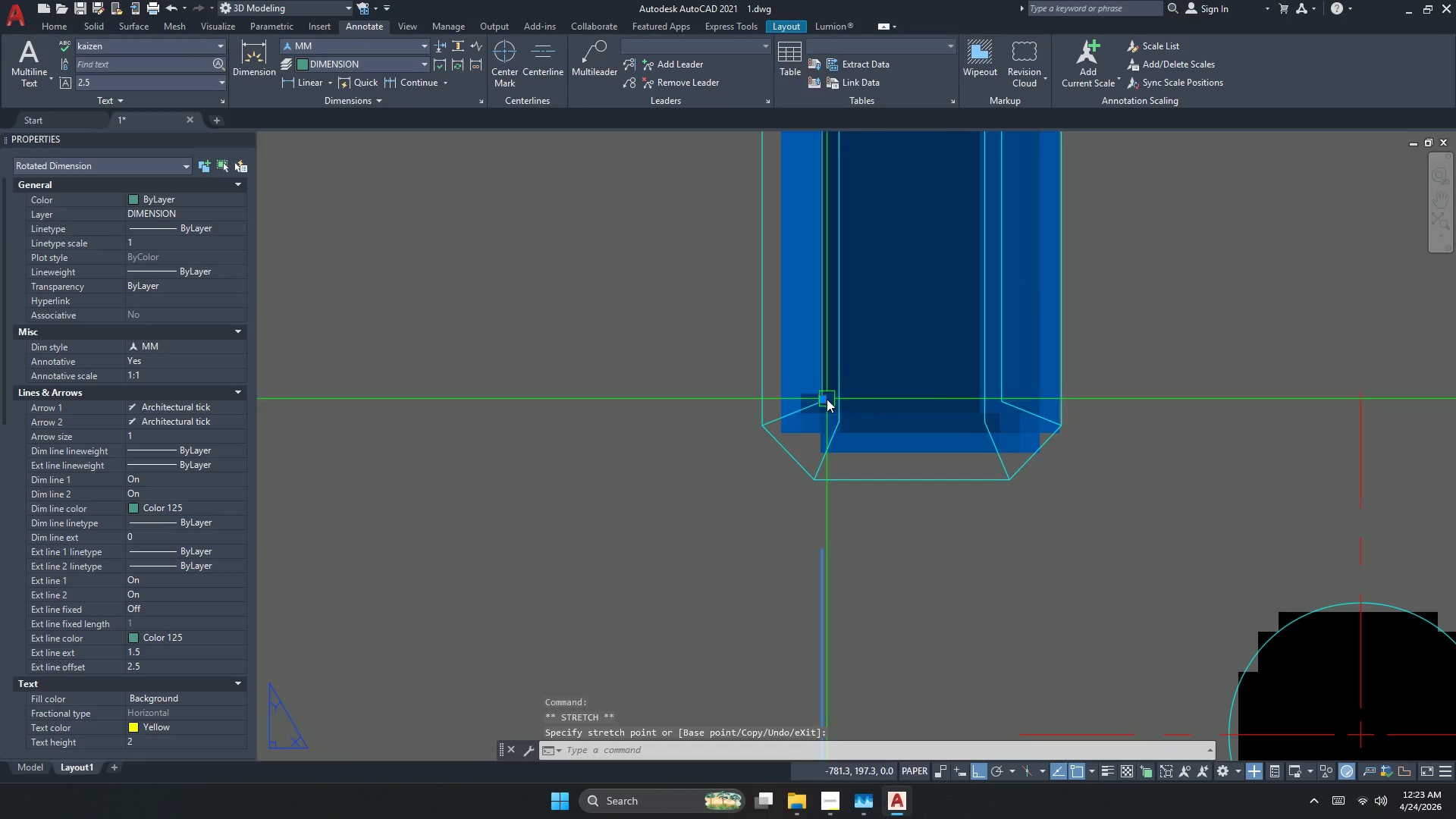 
double_click([823, 400])
 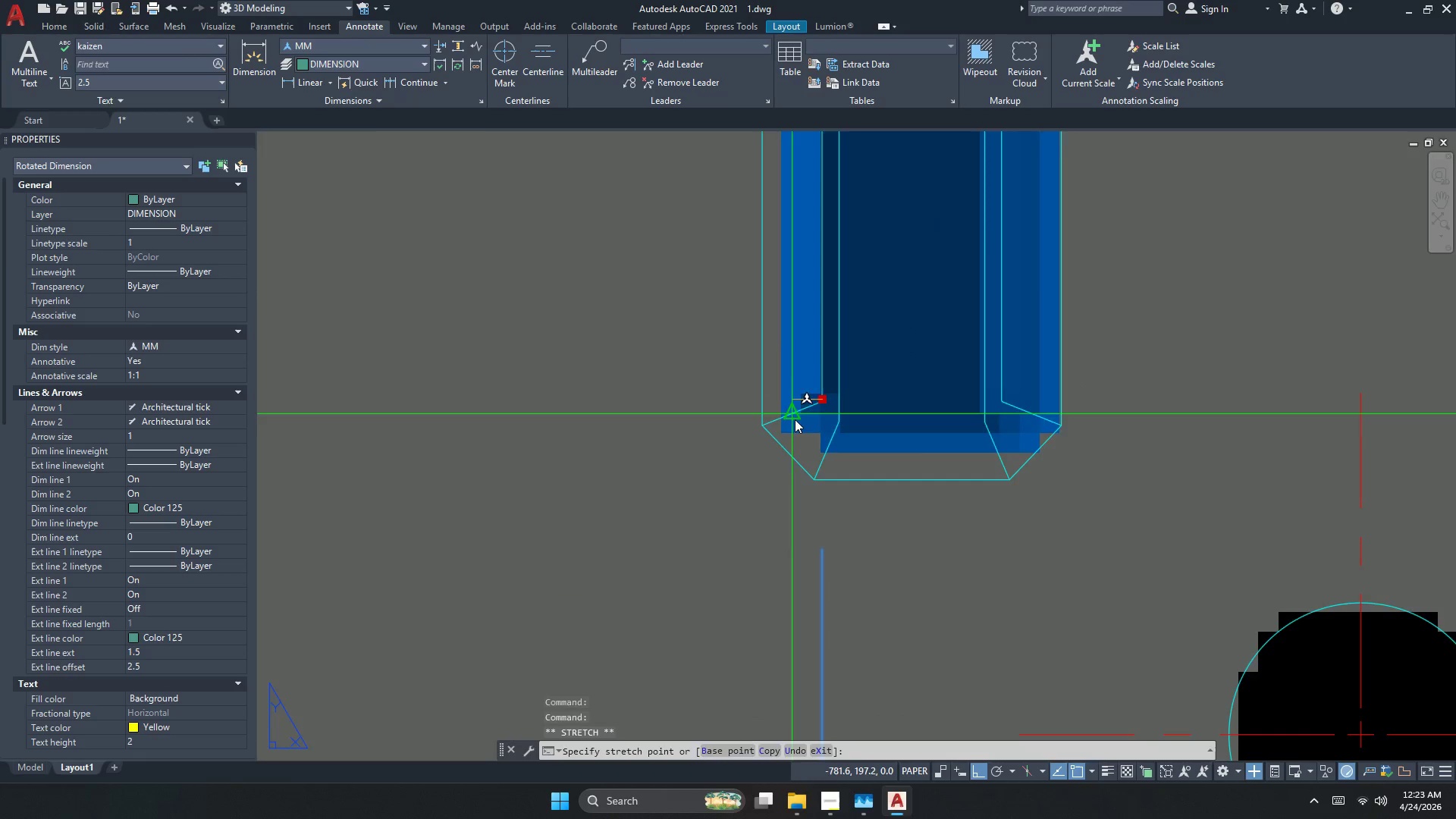 
scroll: coordinate [782, 434], scroll_direction: down, amount: 3.0
 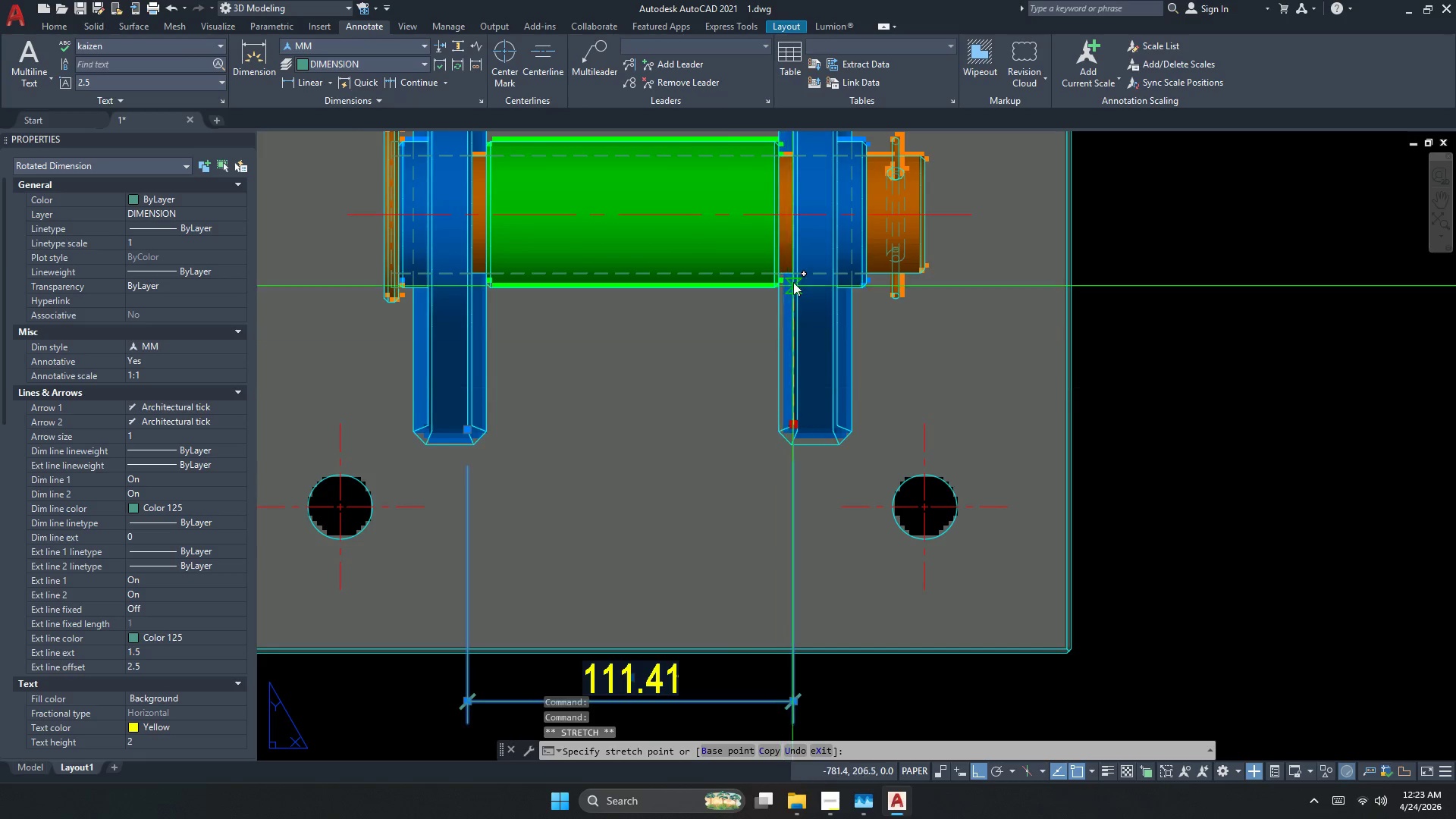 
scroll: coordinate [793, 253], scroll_direction: up, amount: 3.0
 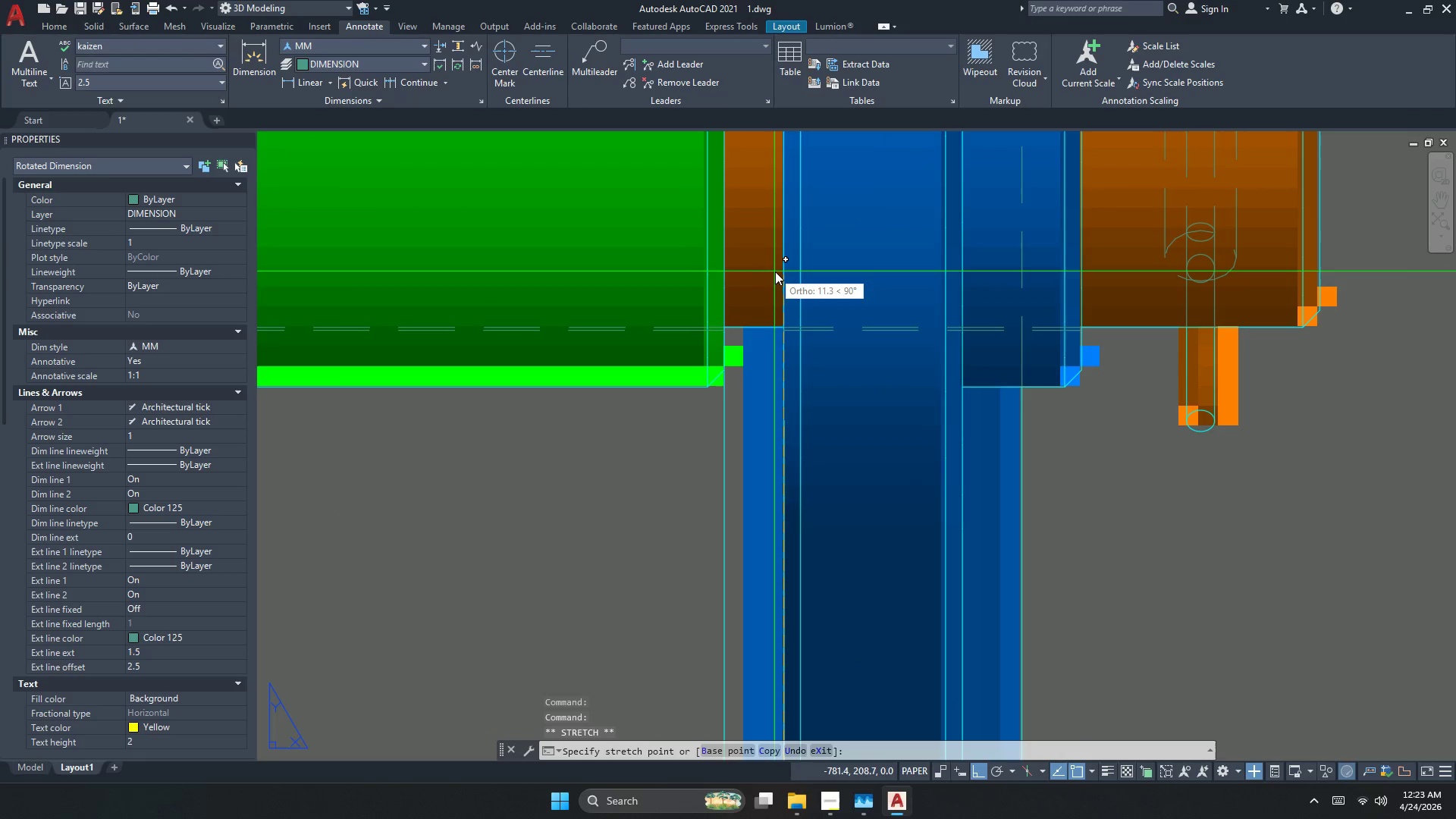 
left_click([777, 270])
 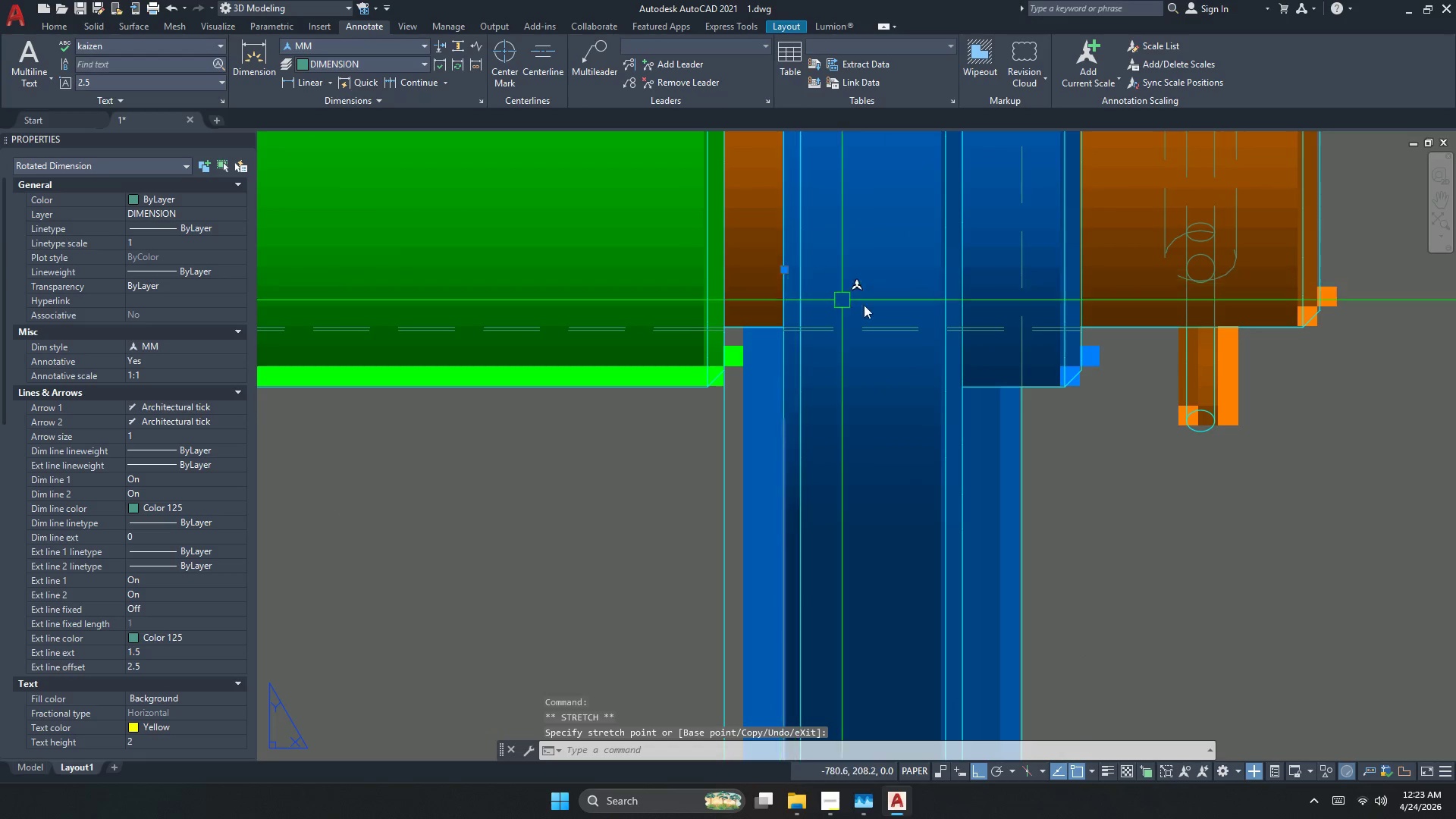 
key(Escape)
 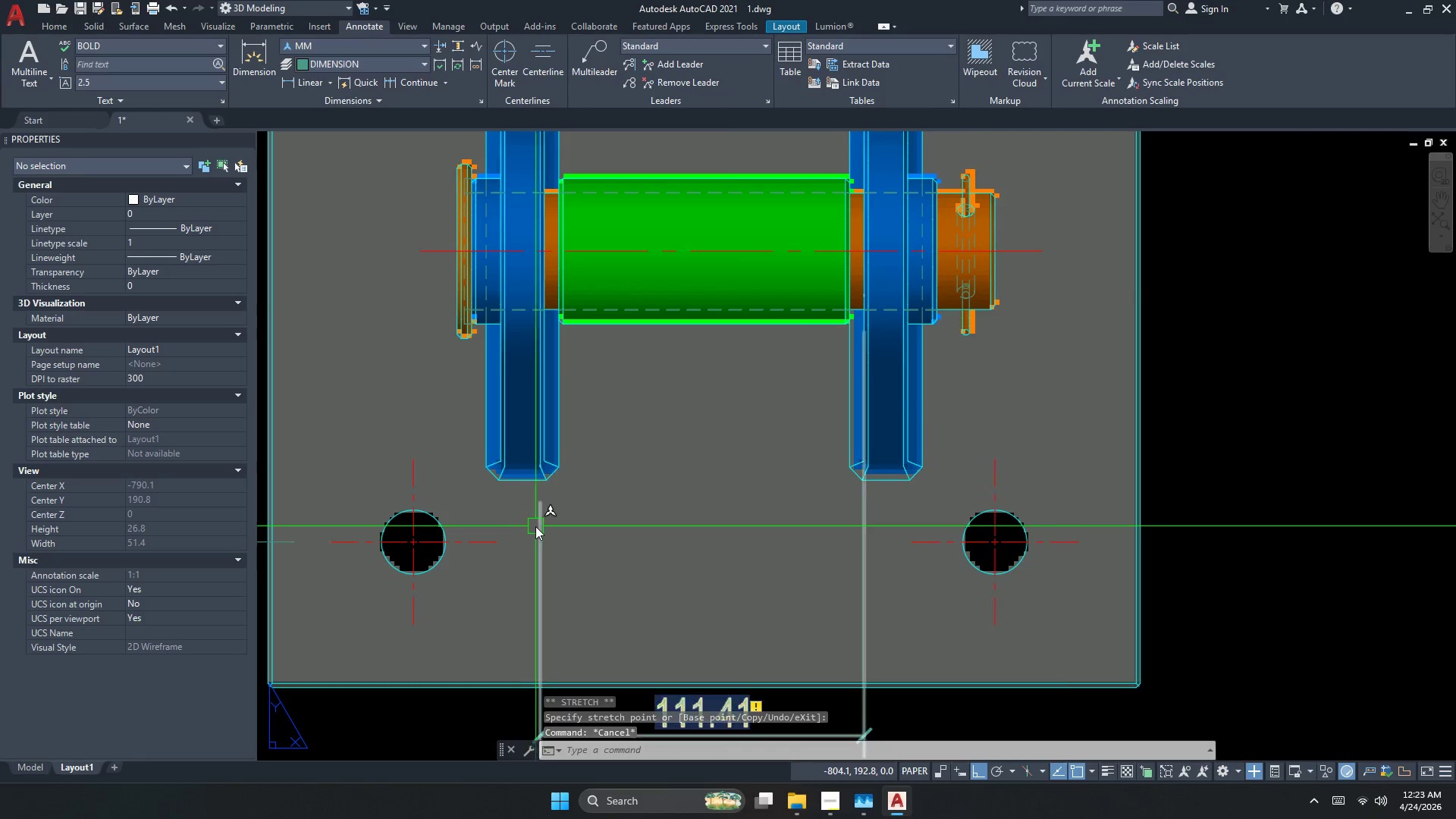 
scroll: coordinate [890, 303], scroll_direction: down, amount: 3.0
 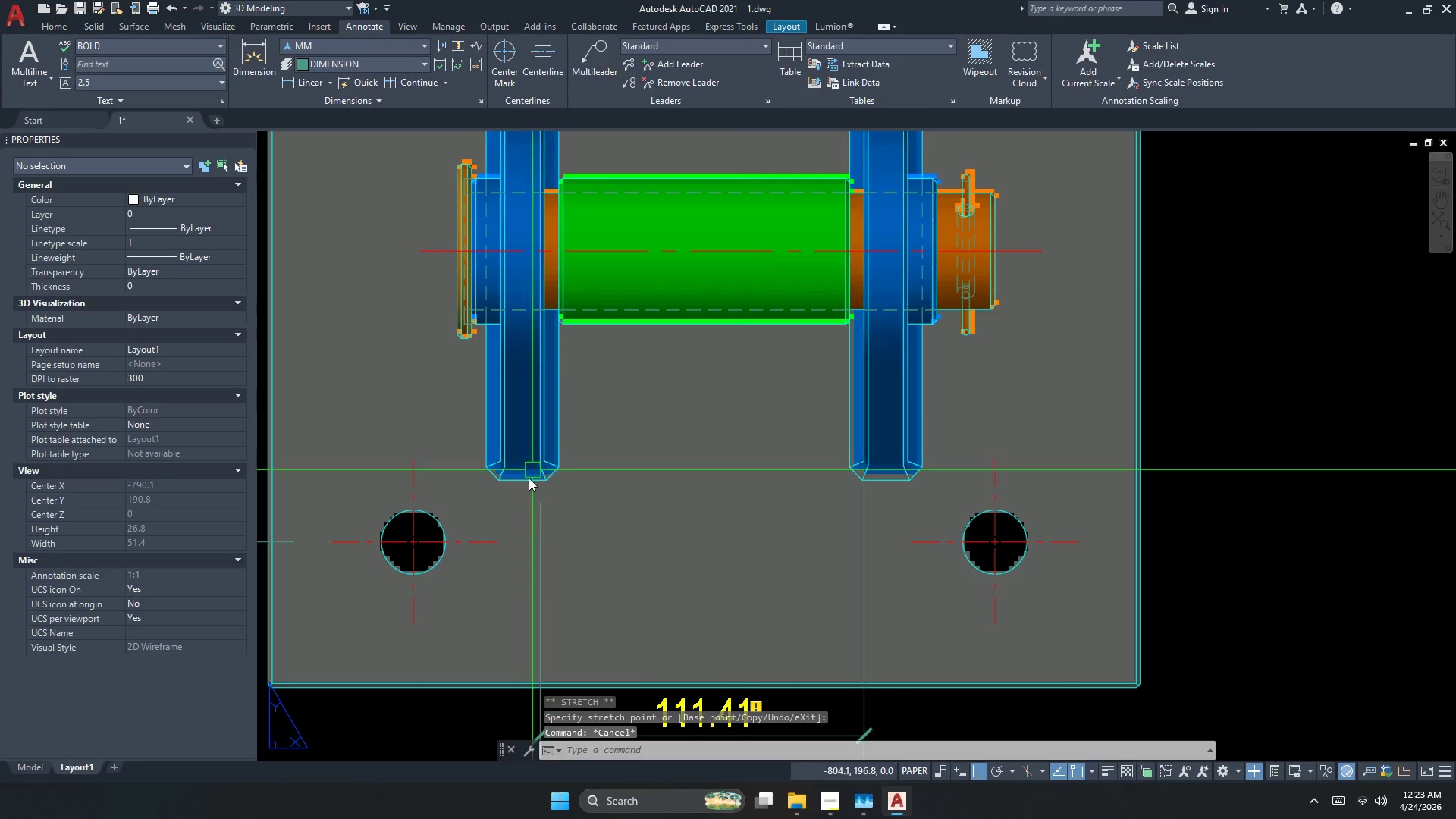 
left_click([539, 526])
 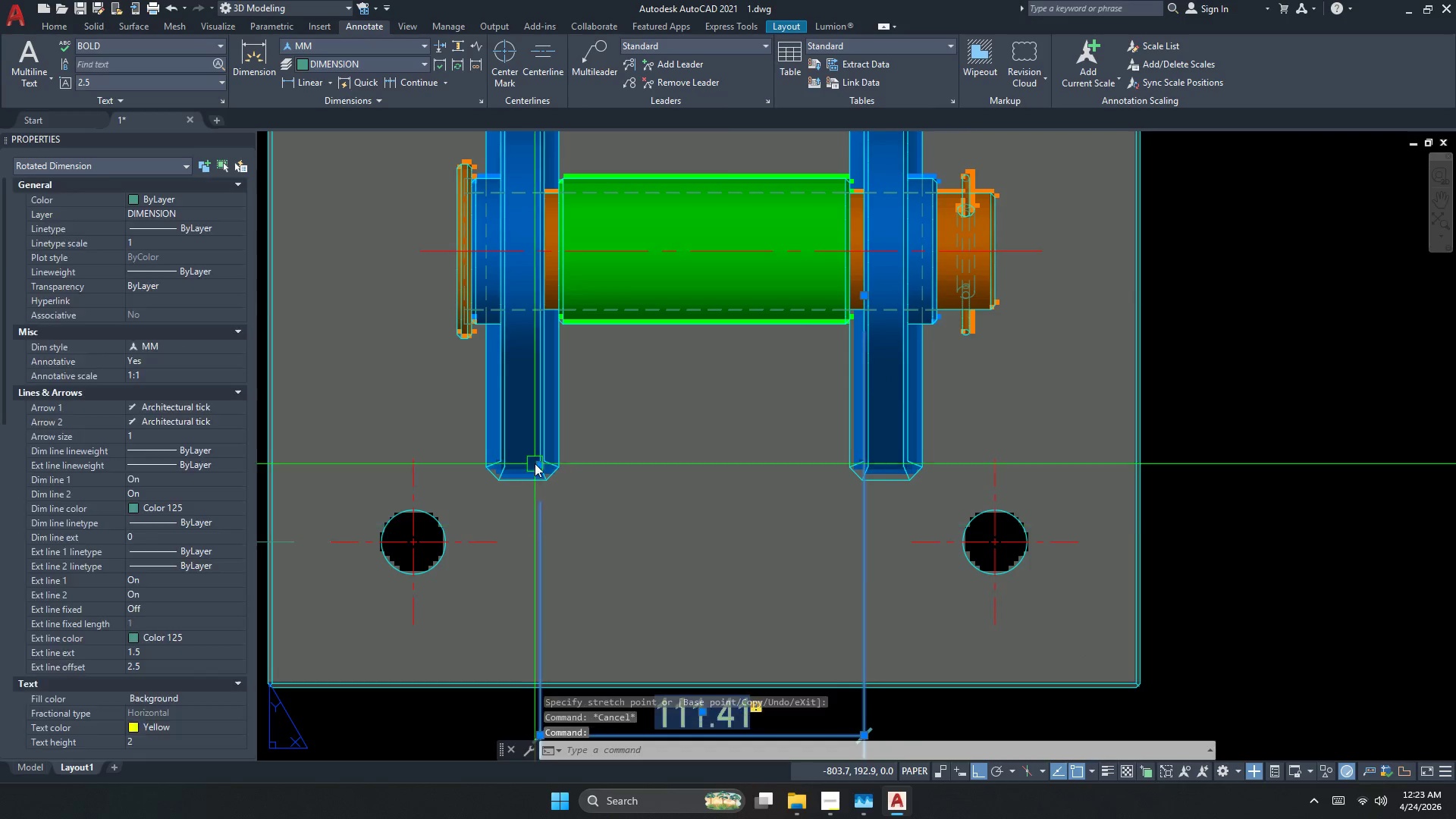 
scroll: coordinate [532, 451], scroll_direction: up, amount: 3.0
 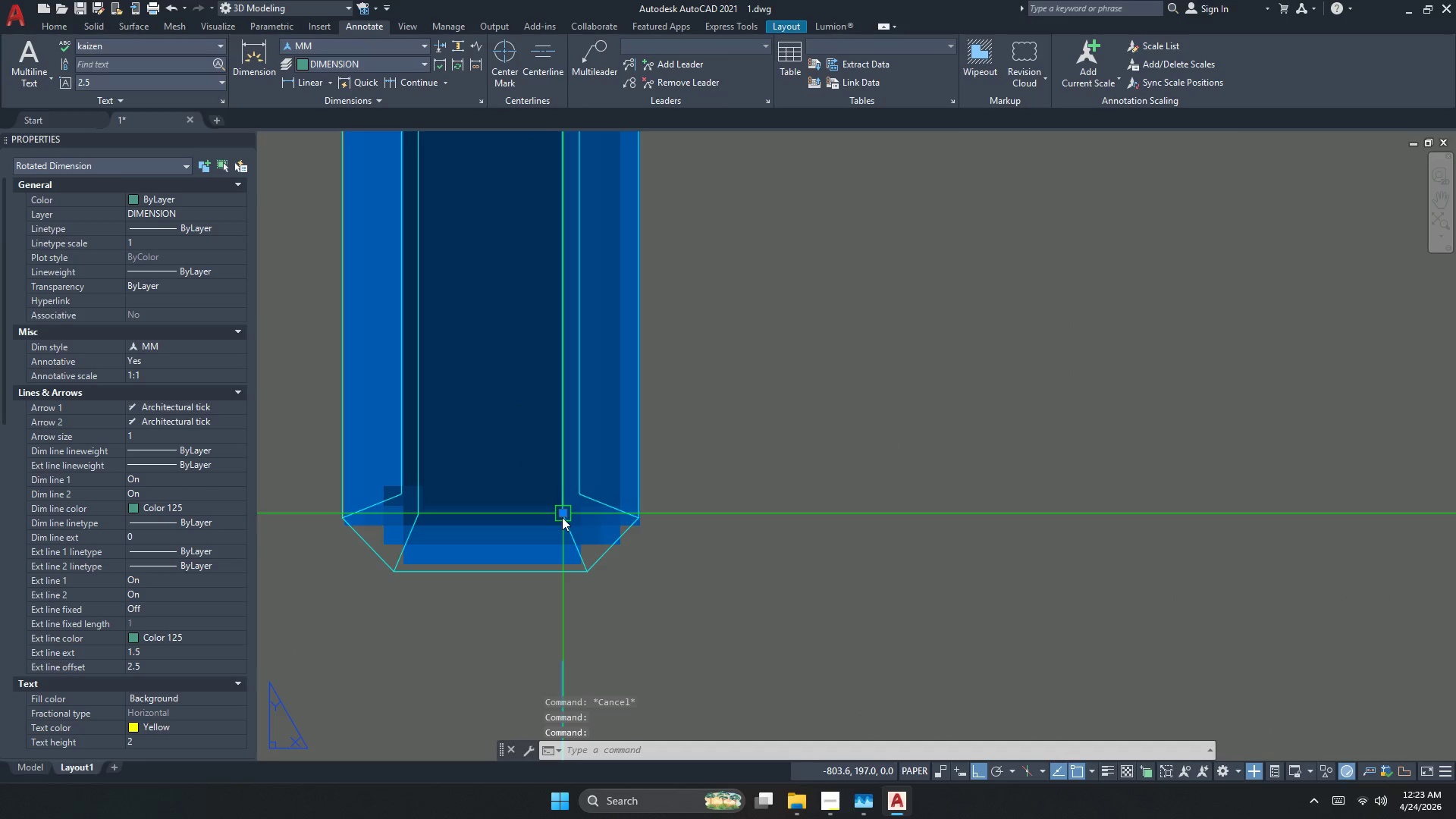 
scroll: coordinate [530, 535], scroll_direction: down, amount: 3.0
 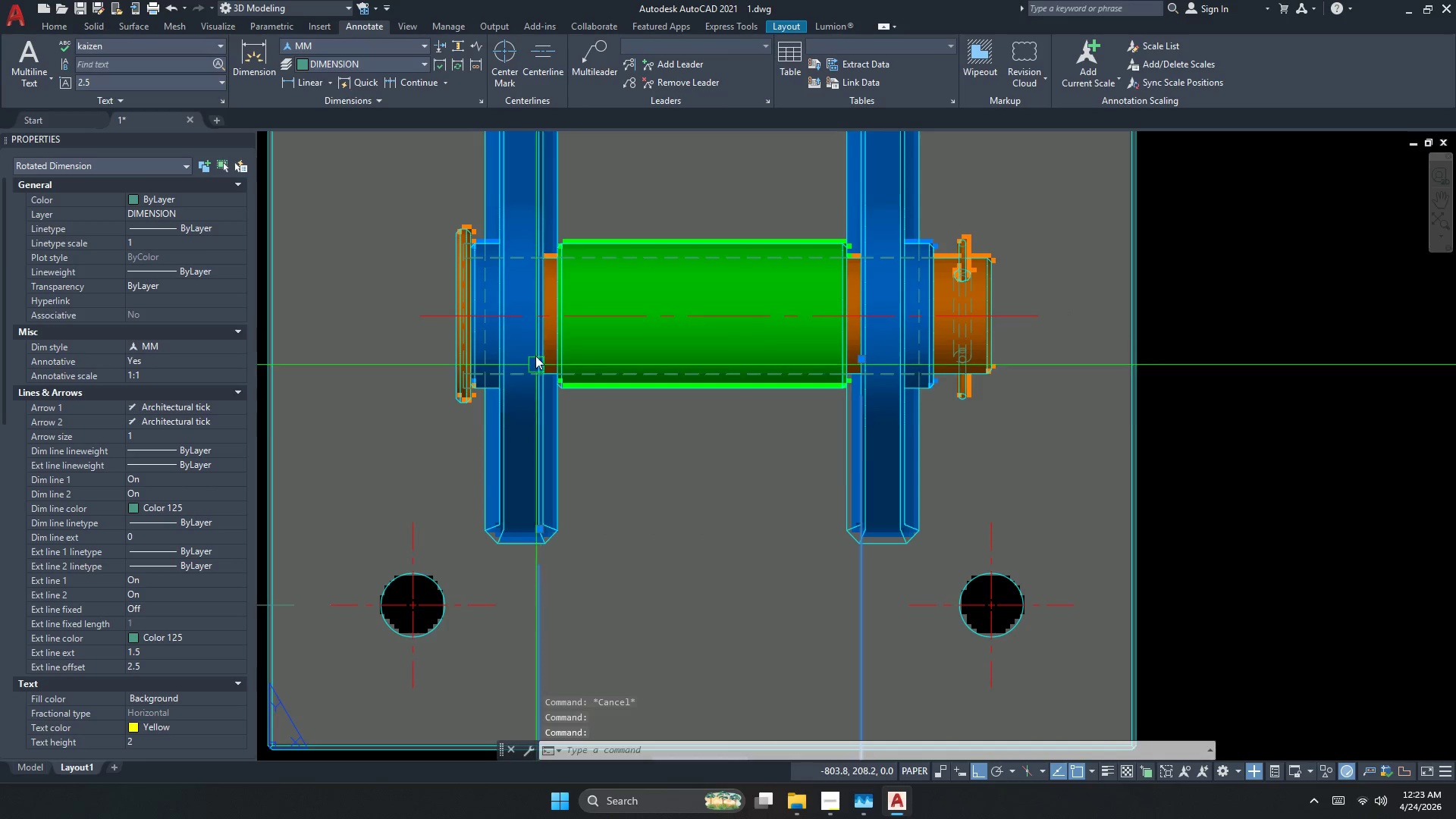 
scroll: coordinate [533, 323], scroll_direction: up, amount: 1.0
 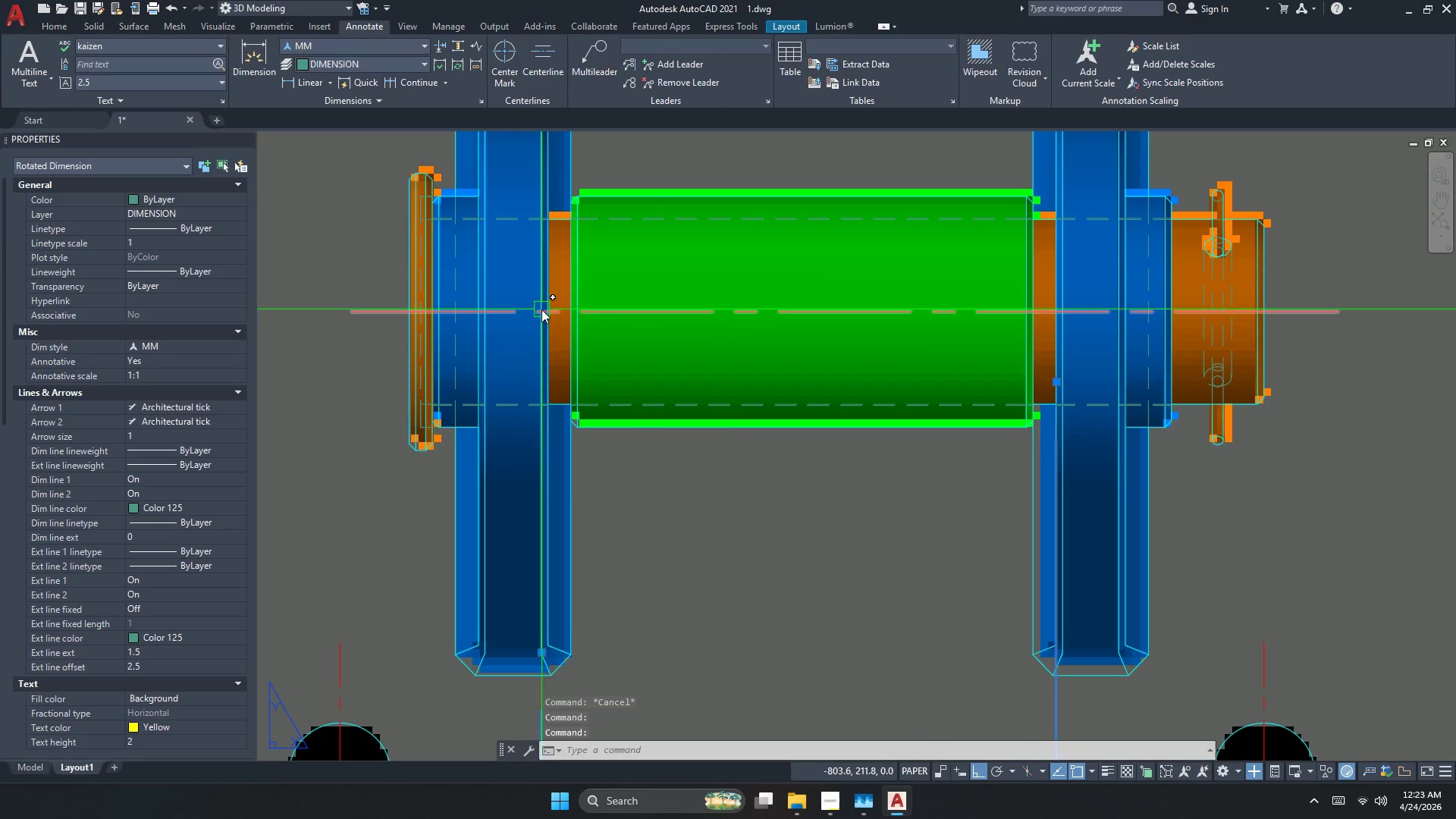 
key(Escape)
 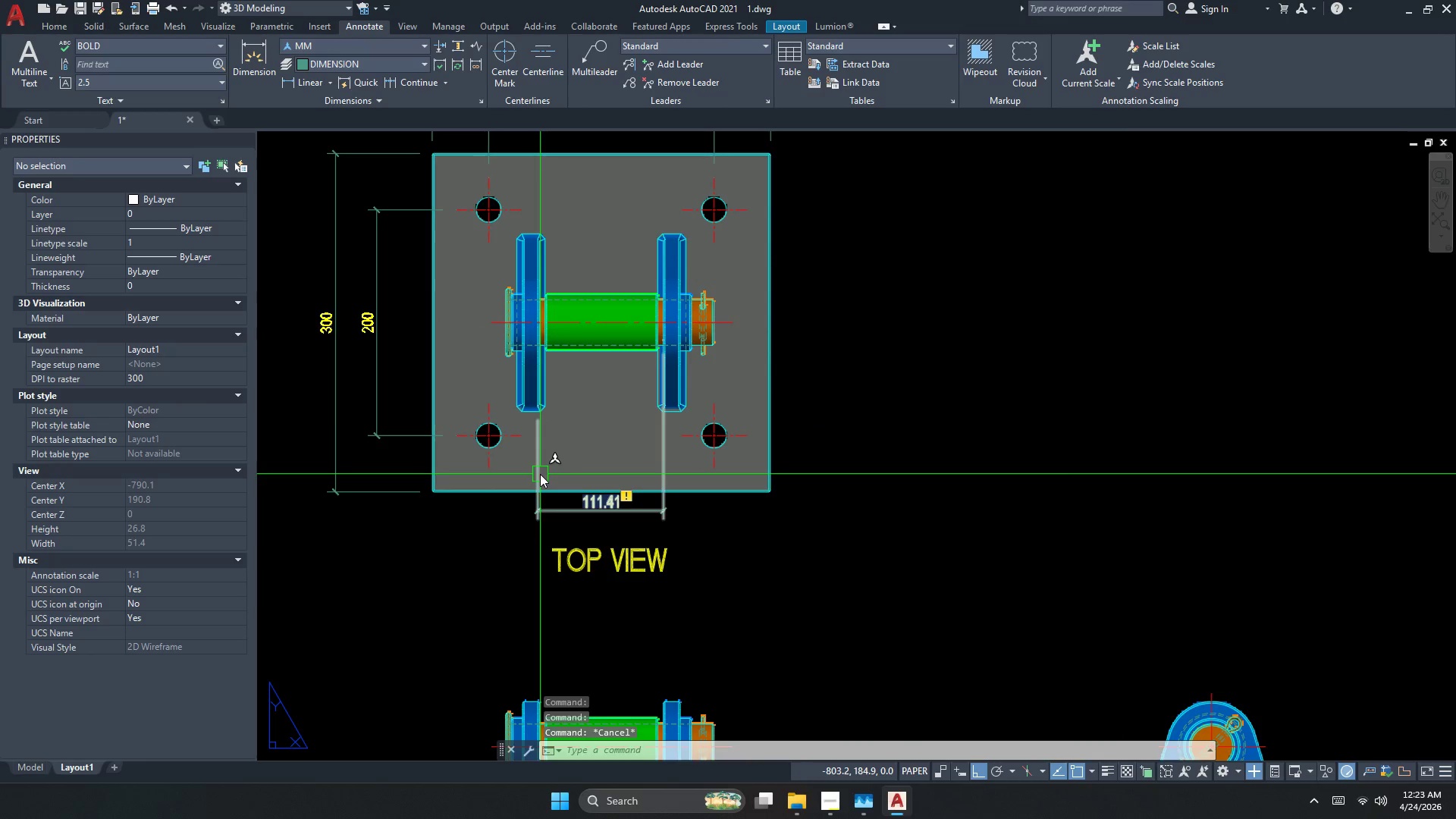 
scroll: coordinate [535, 326], scroll_direction: down, amount: 3.0
 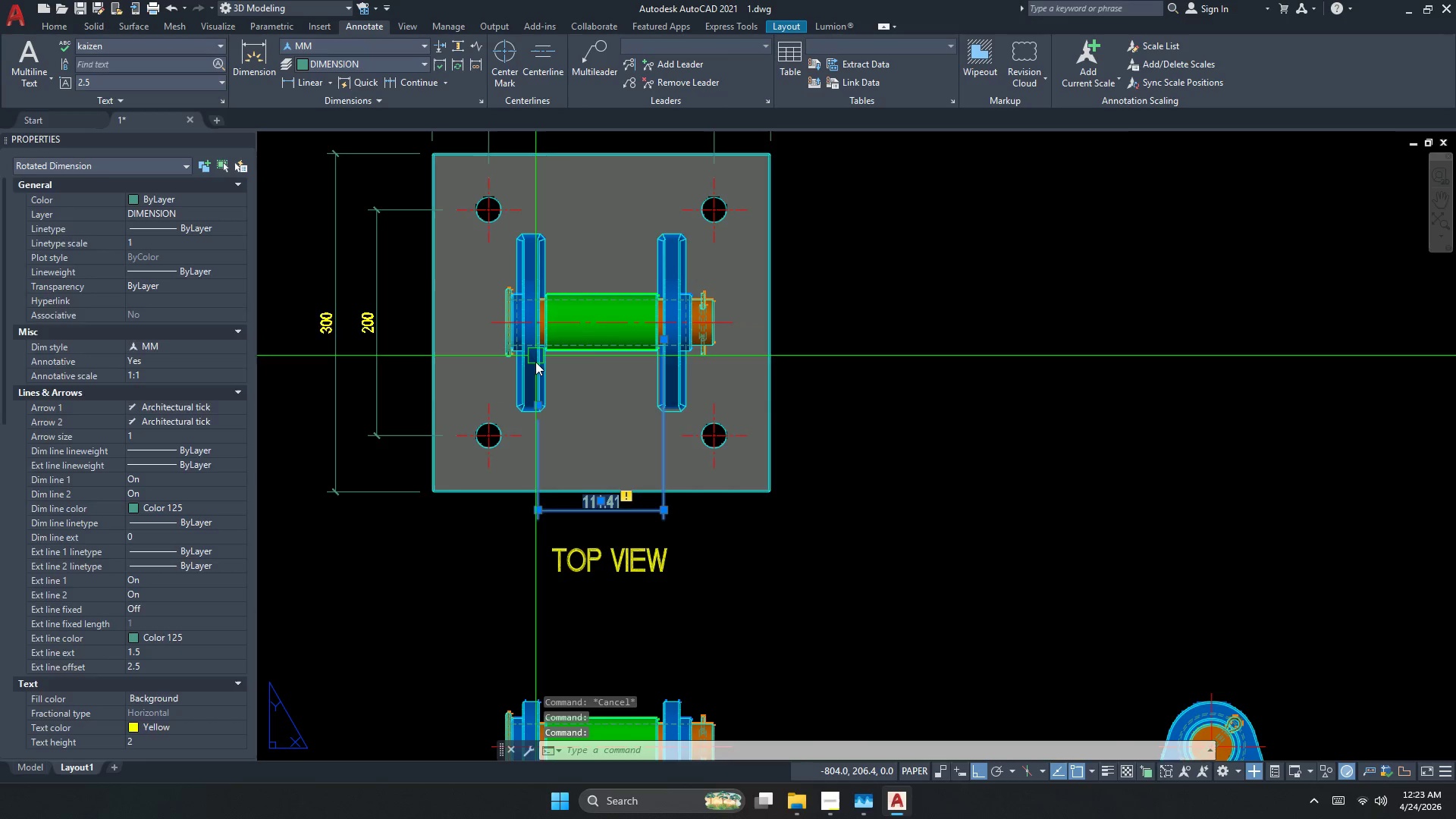 
left_click([538, 474])
 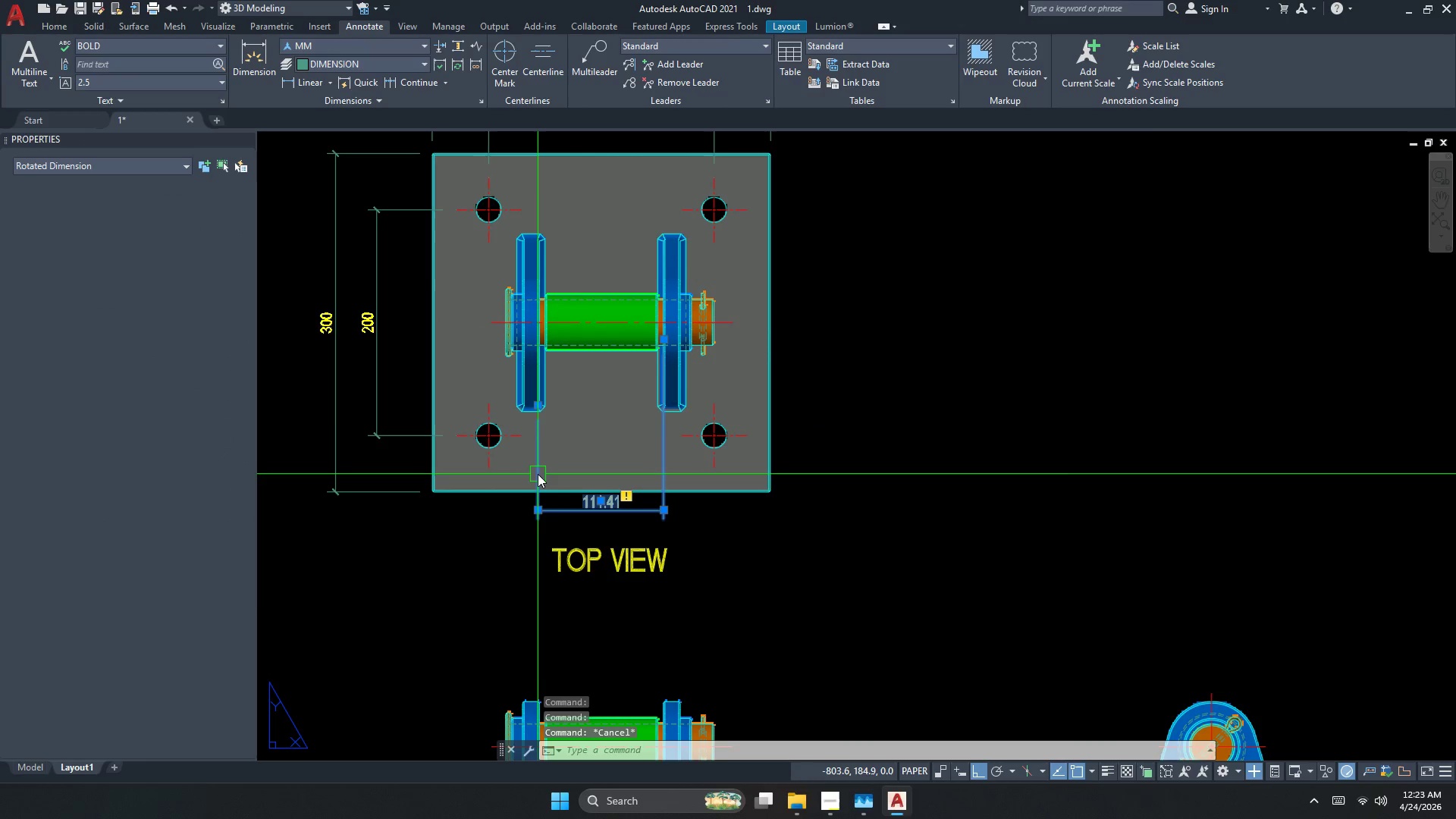 
key(E)
 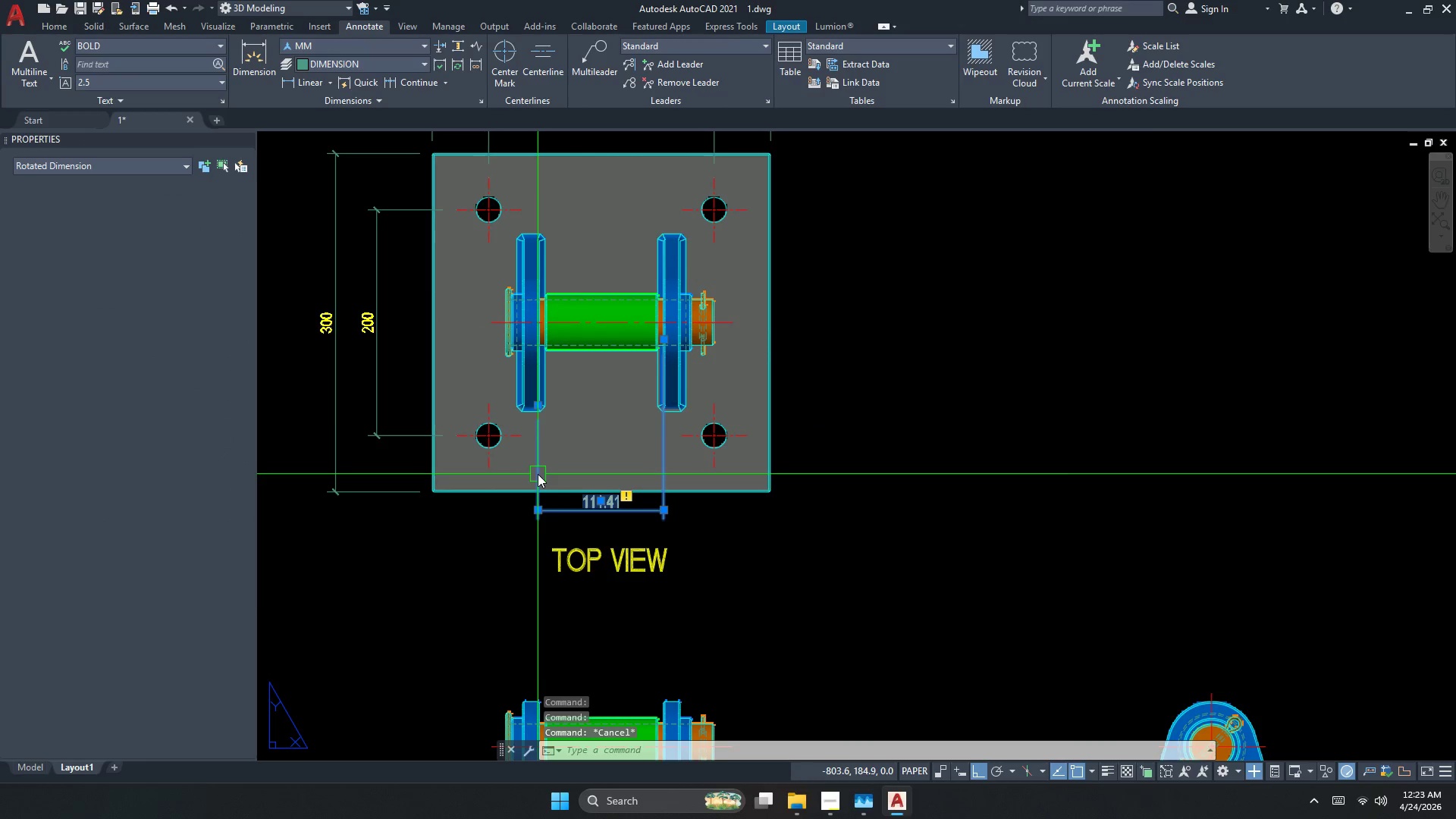 
key(Space)
 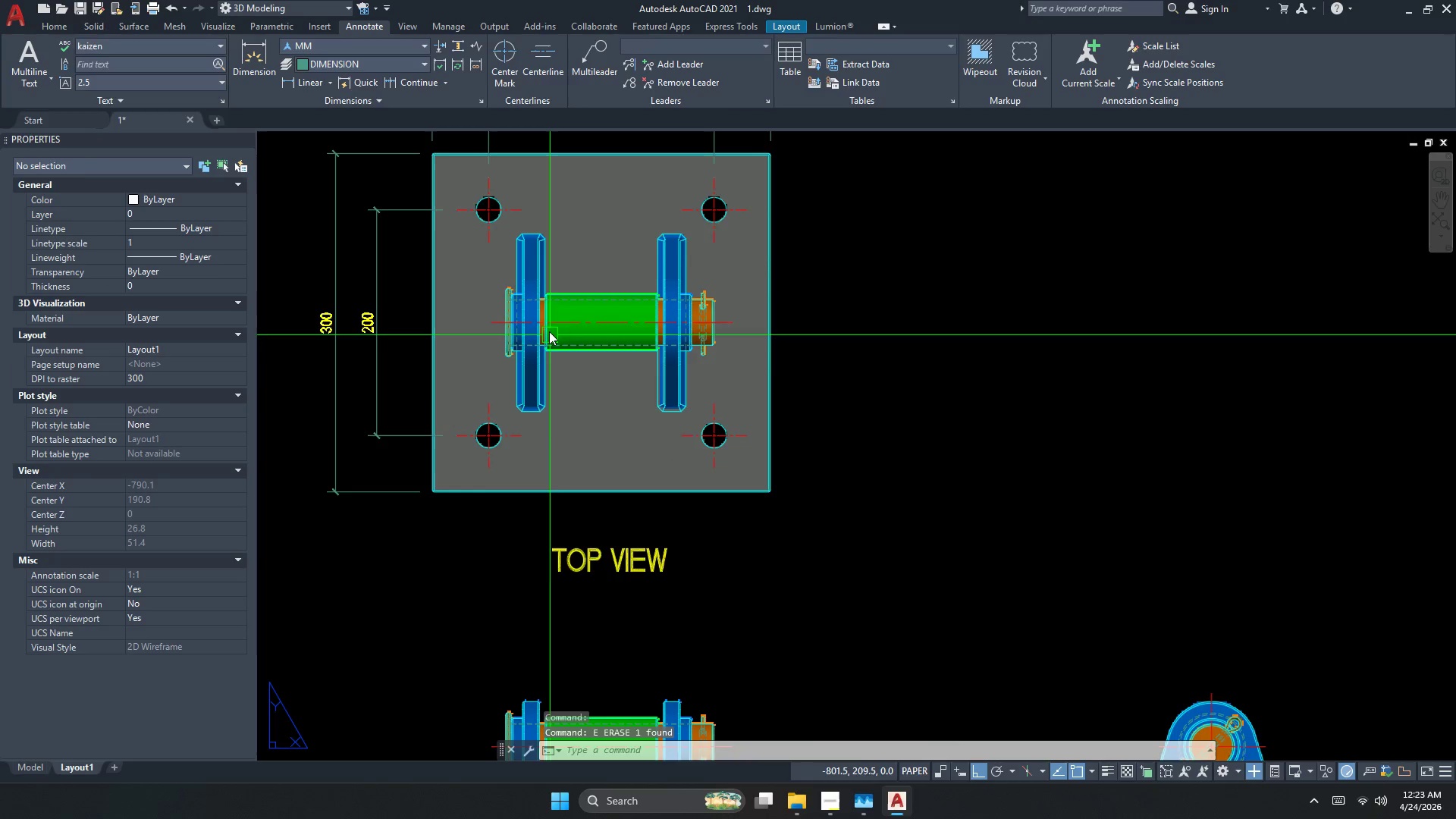 
key(Escape)
 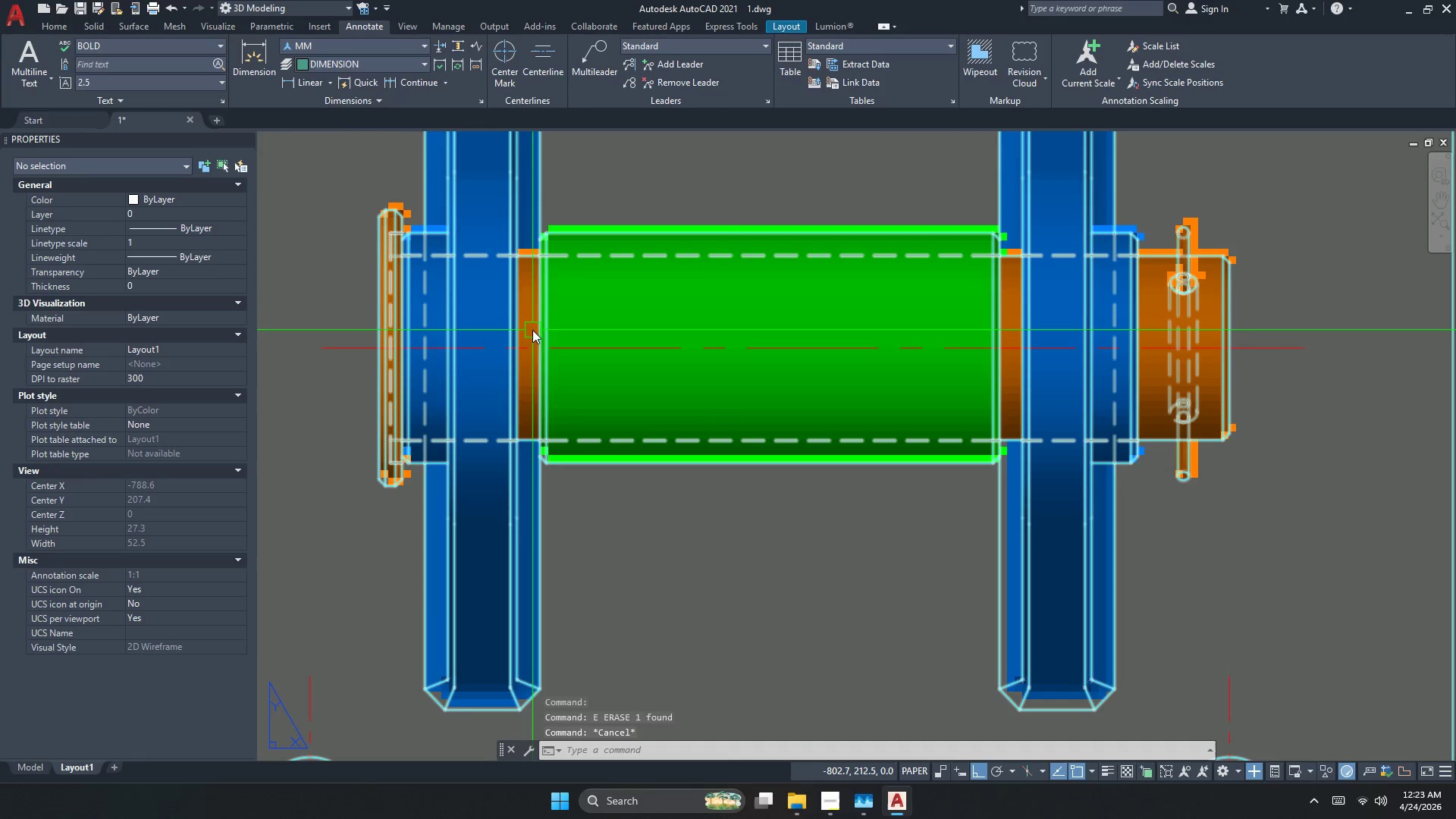 
key(Escape)
 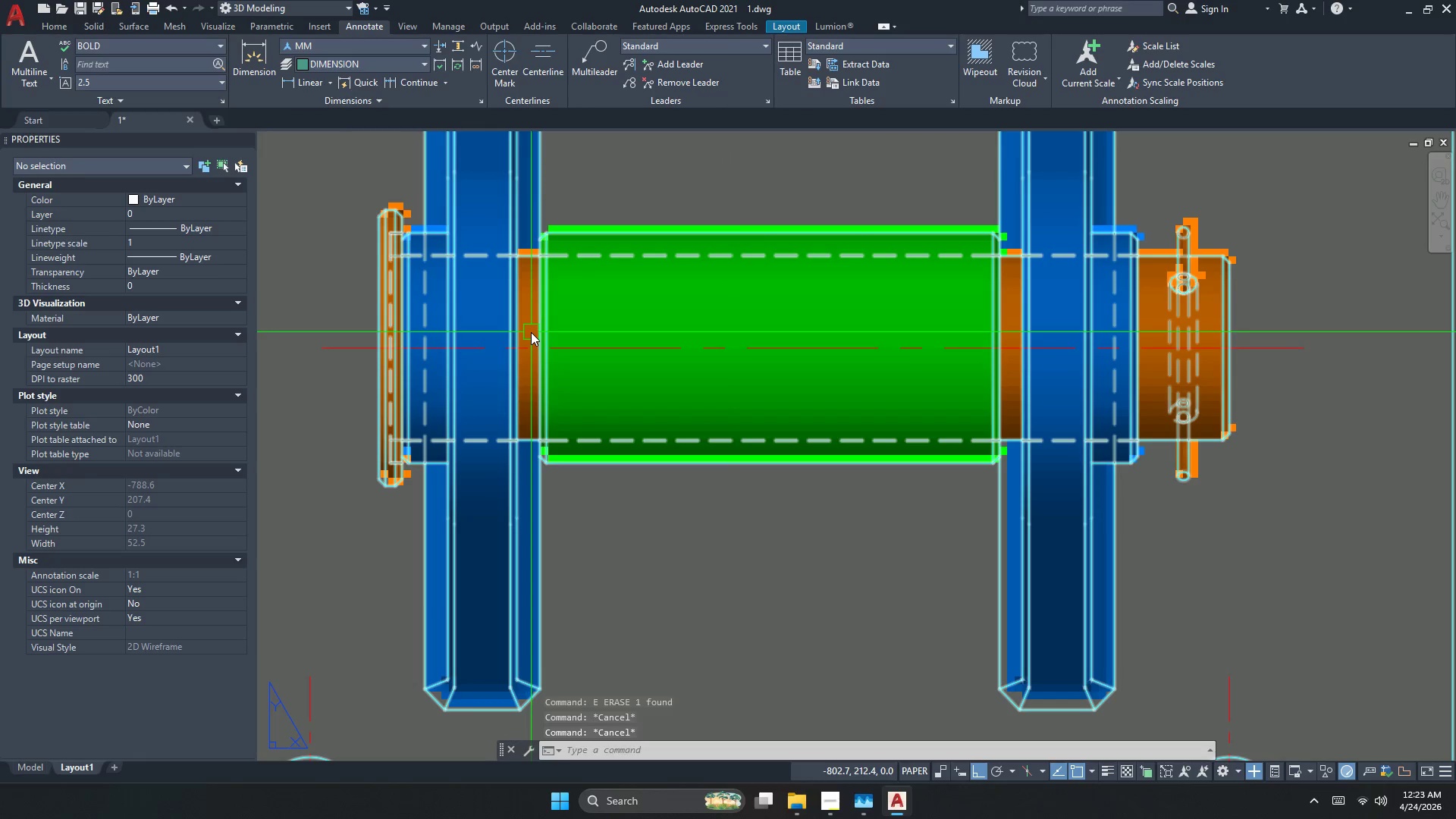 
scroll: coordinate [544, 315], scroll_direction: up, amount: 3.0
 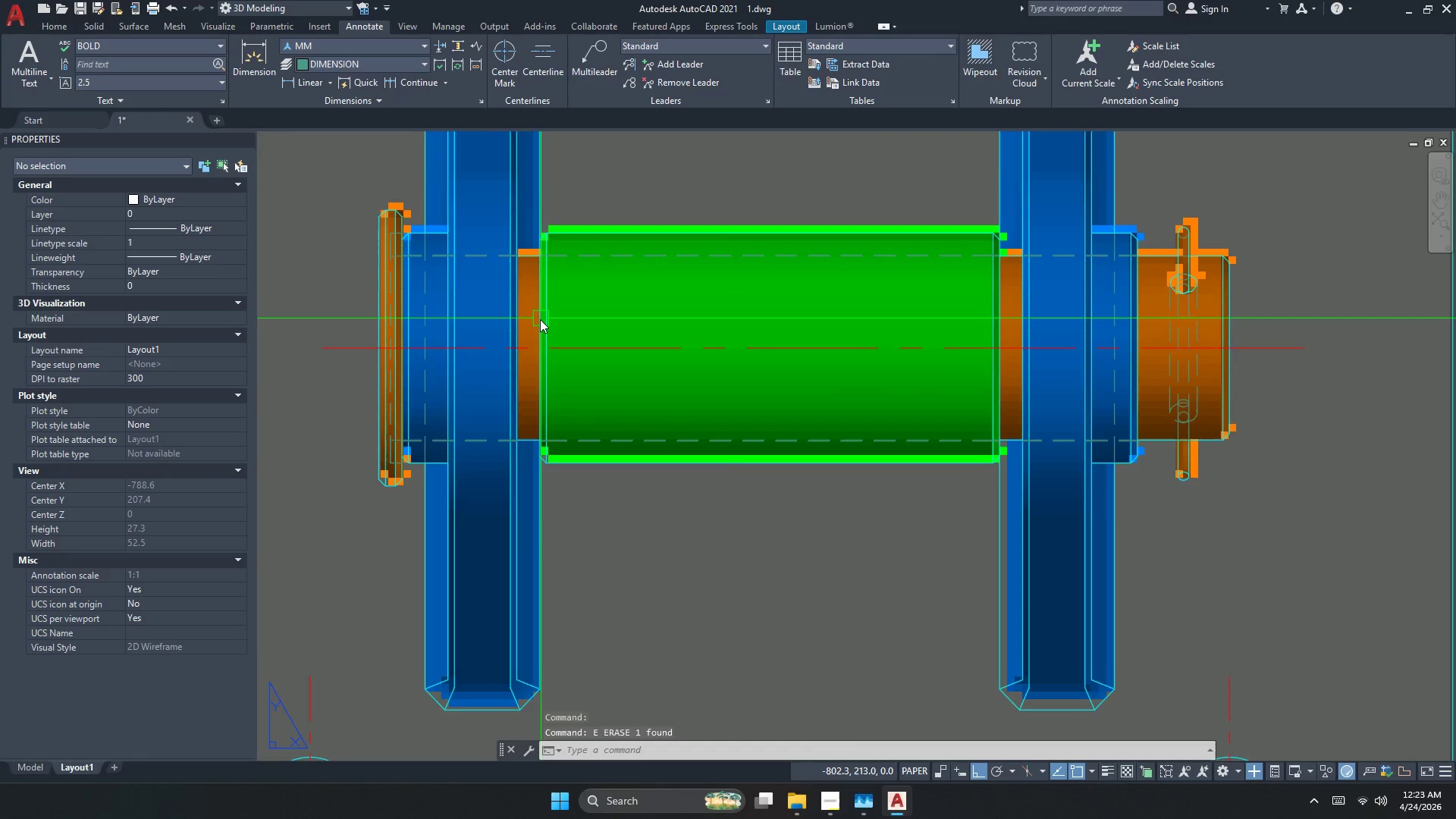 
type(dli )
key(Escape)
type( )
 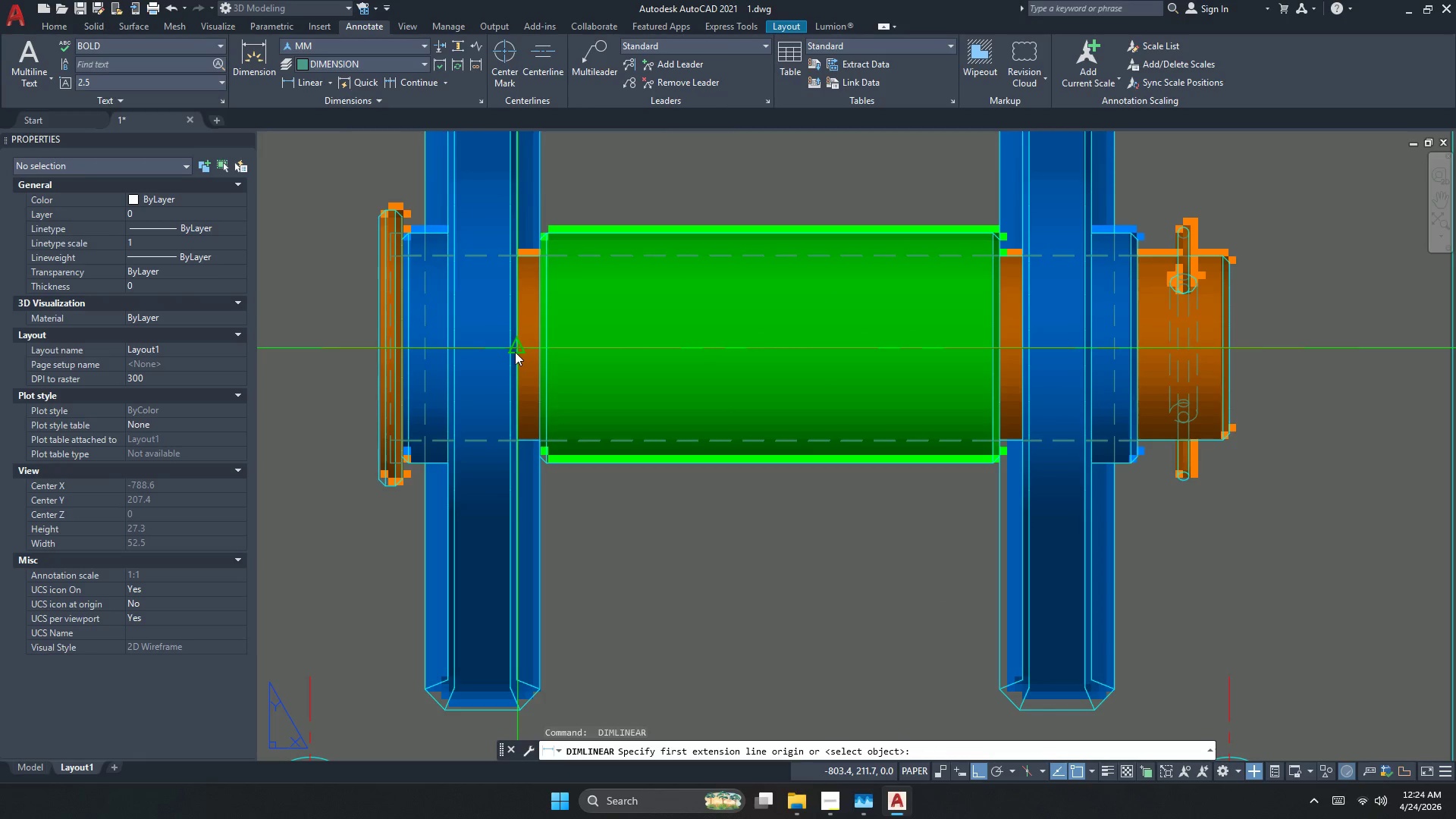 
left_click_drag(start_coordinate=[516, 350], to_coordinate=[519, 350])
 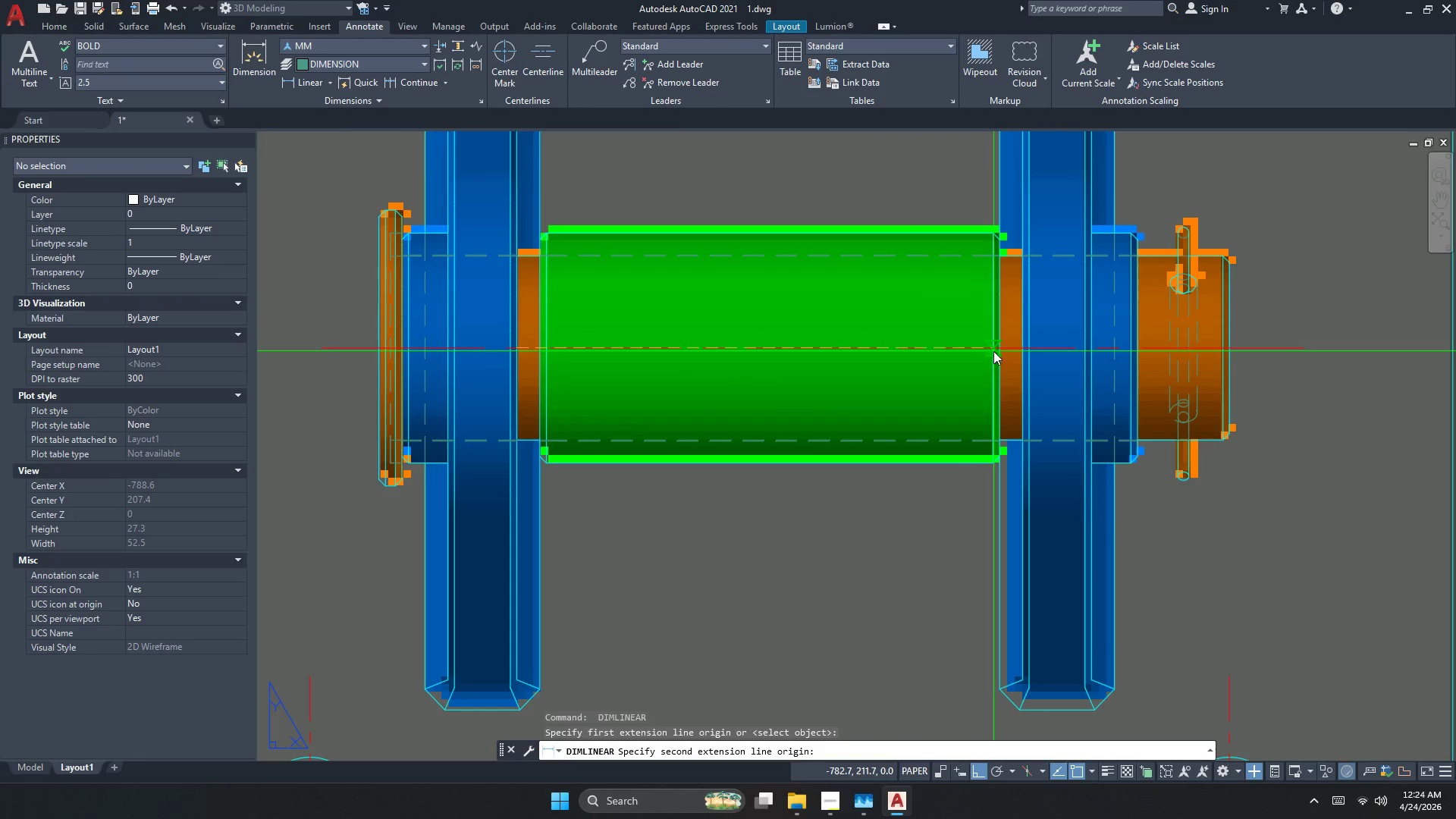 
scroll: coordinate [1012, 334], scroll_direction: up, amount: 1.0
 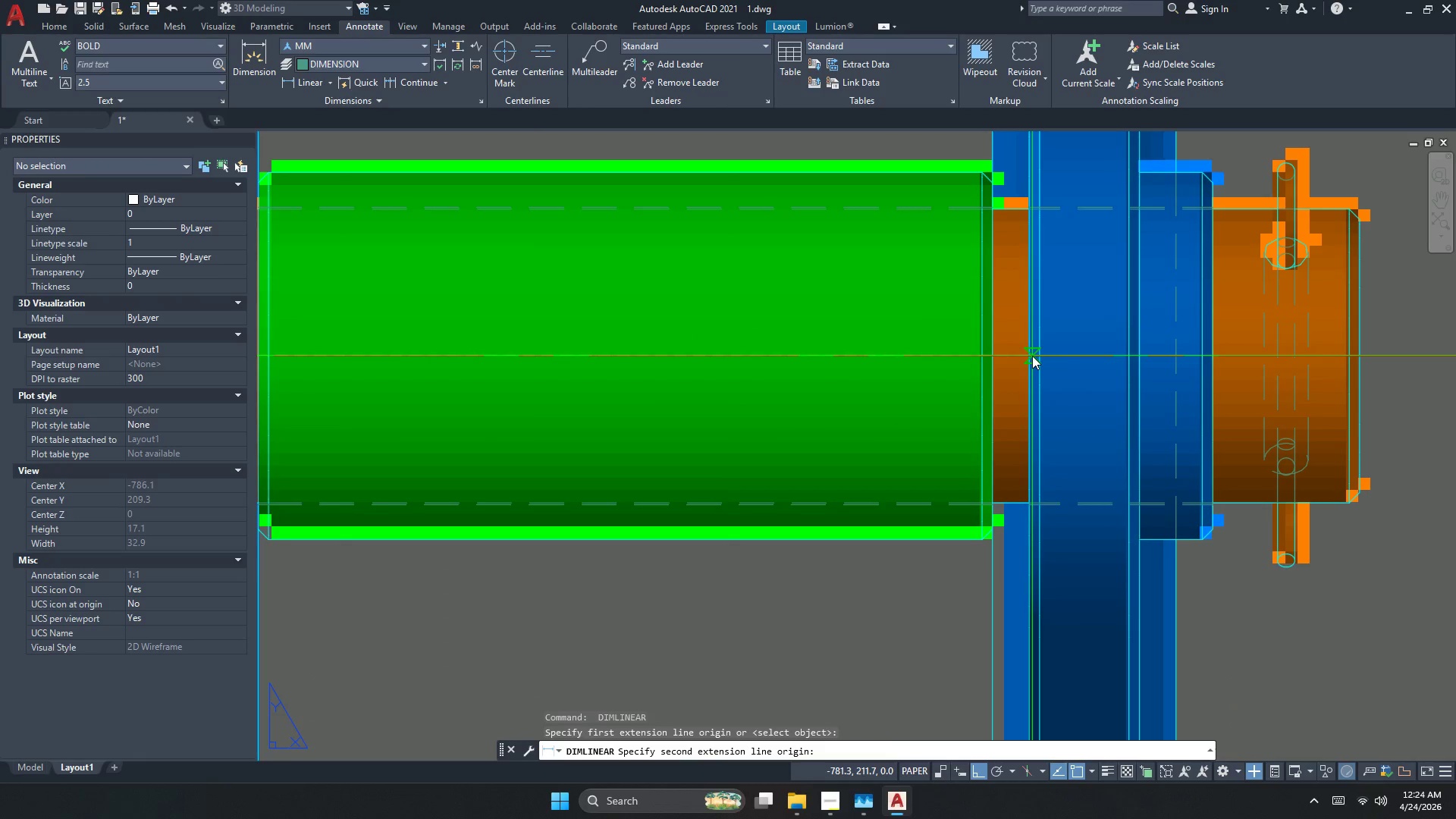 
scroll: coordinate [1025, 359], scroll_direction: down, amount: 1.0
 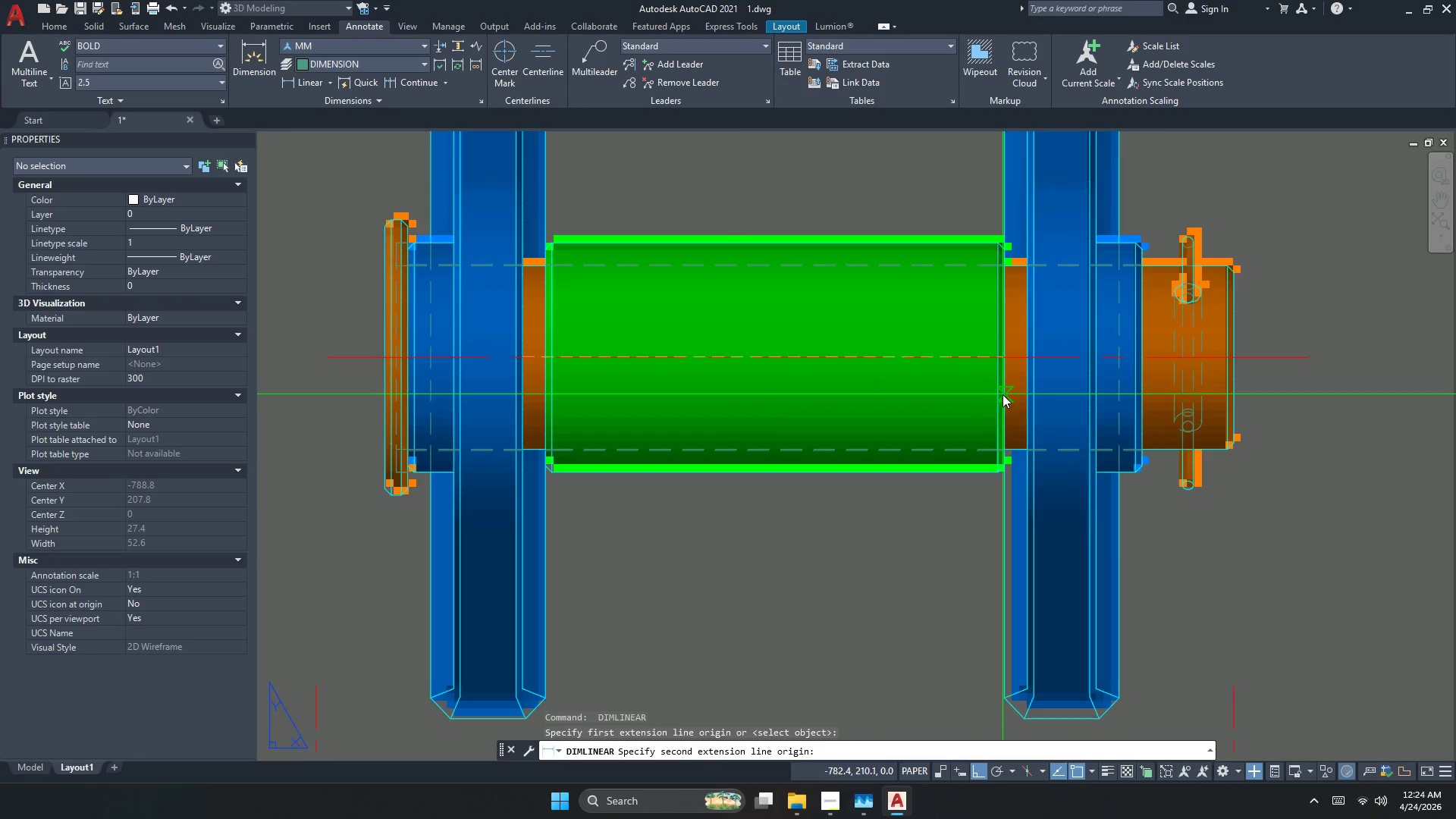 
scroll: coordinate [1031, 354], scroll_direction: up, amount: 2.0
 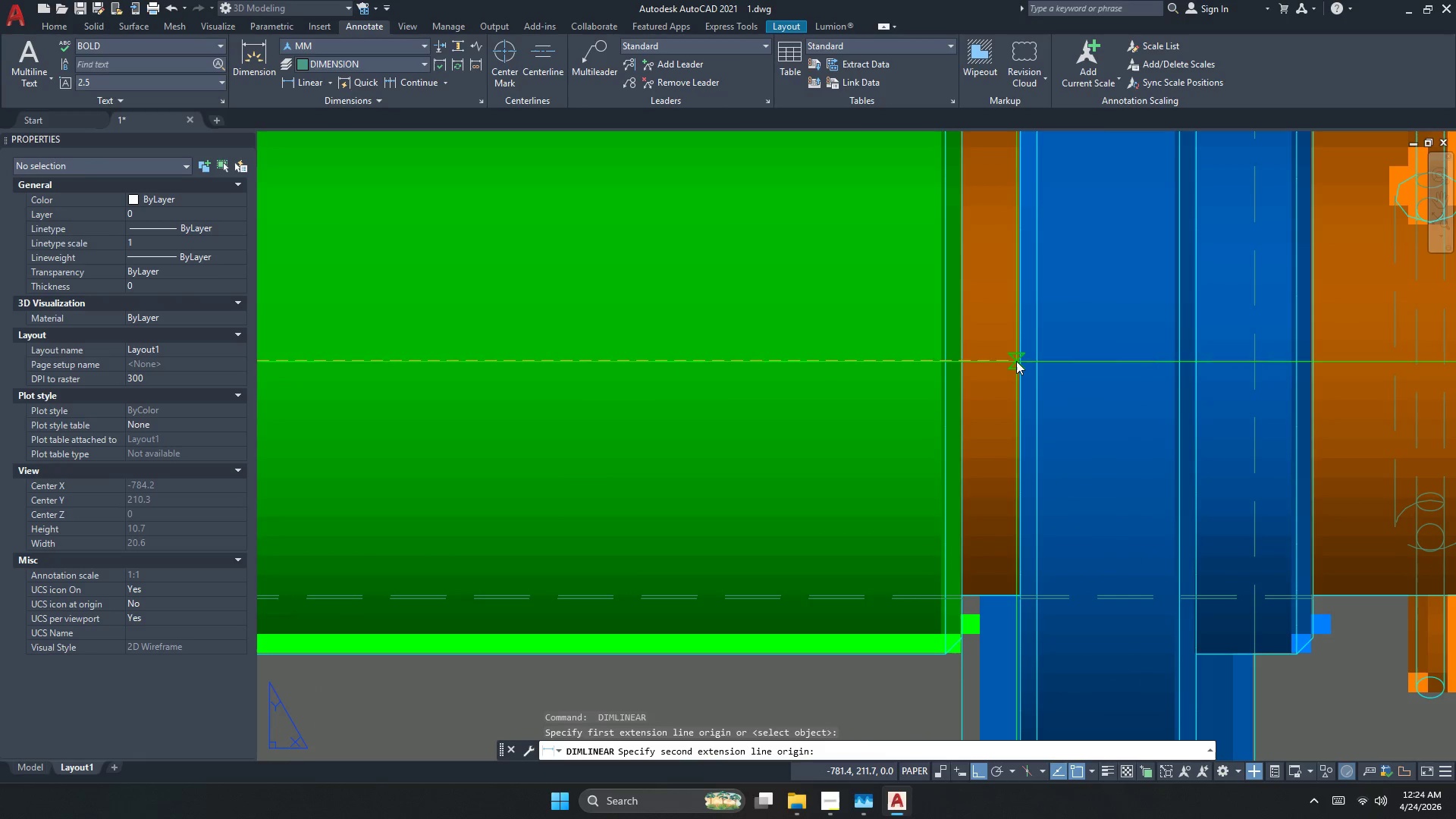 
scroll: coordinate [1015, 359], scroll_direction: down, amount: 3.0
 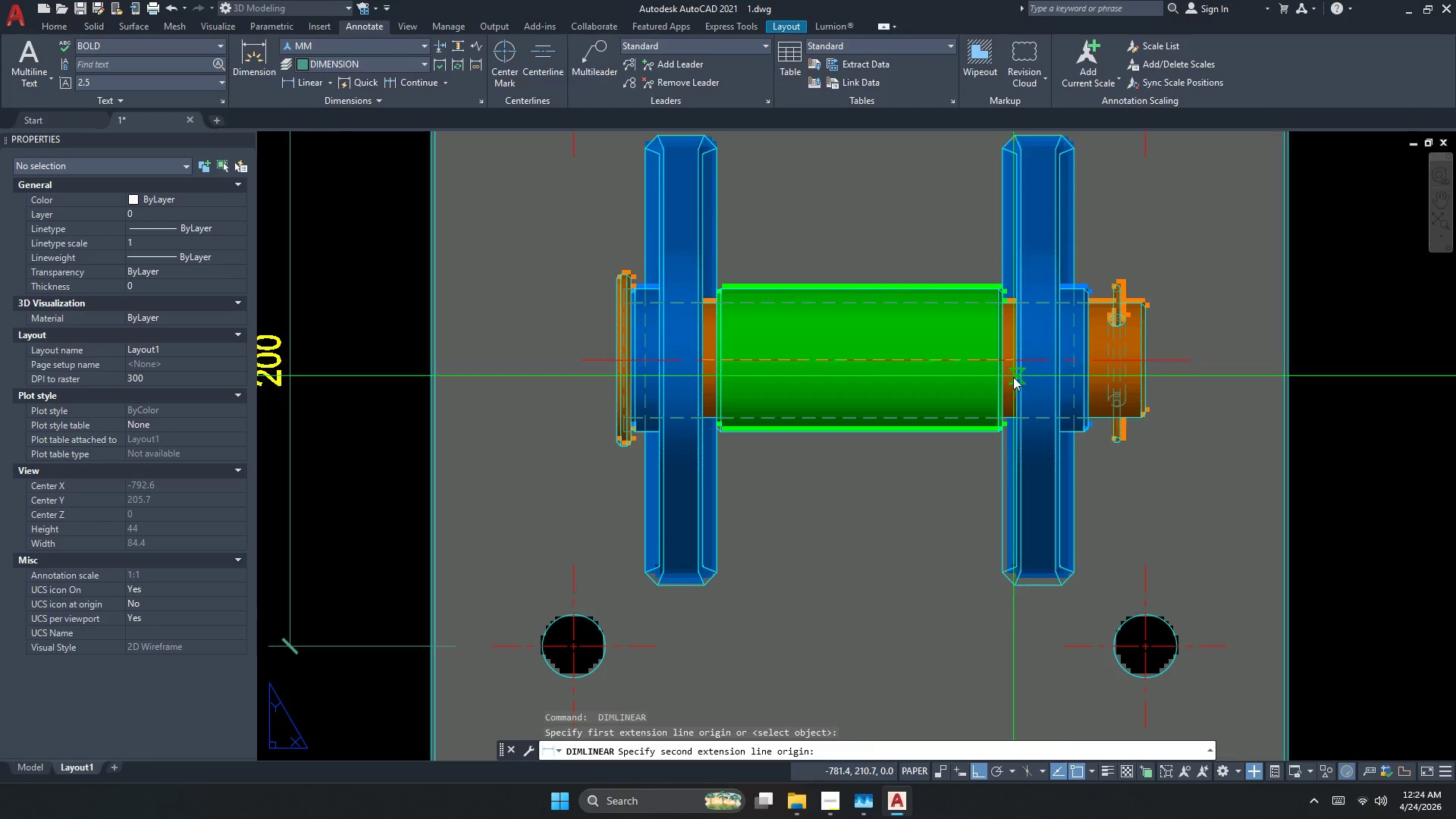 
scroll: coordinate [1015, 391], scroll_direction: up, amount: 2.0
 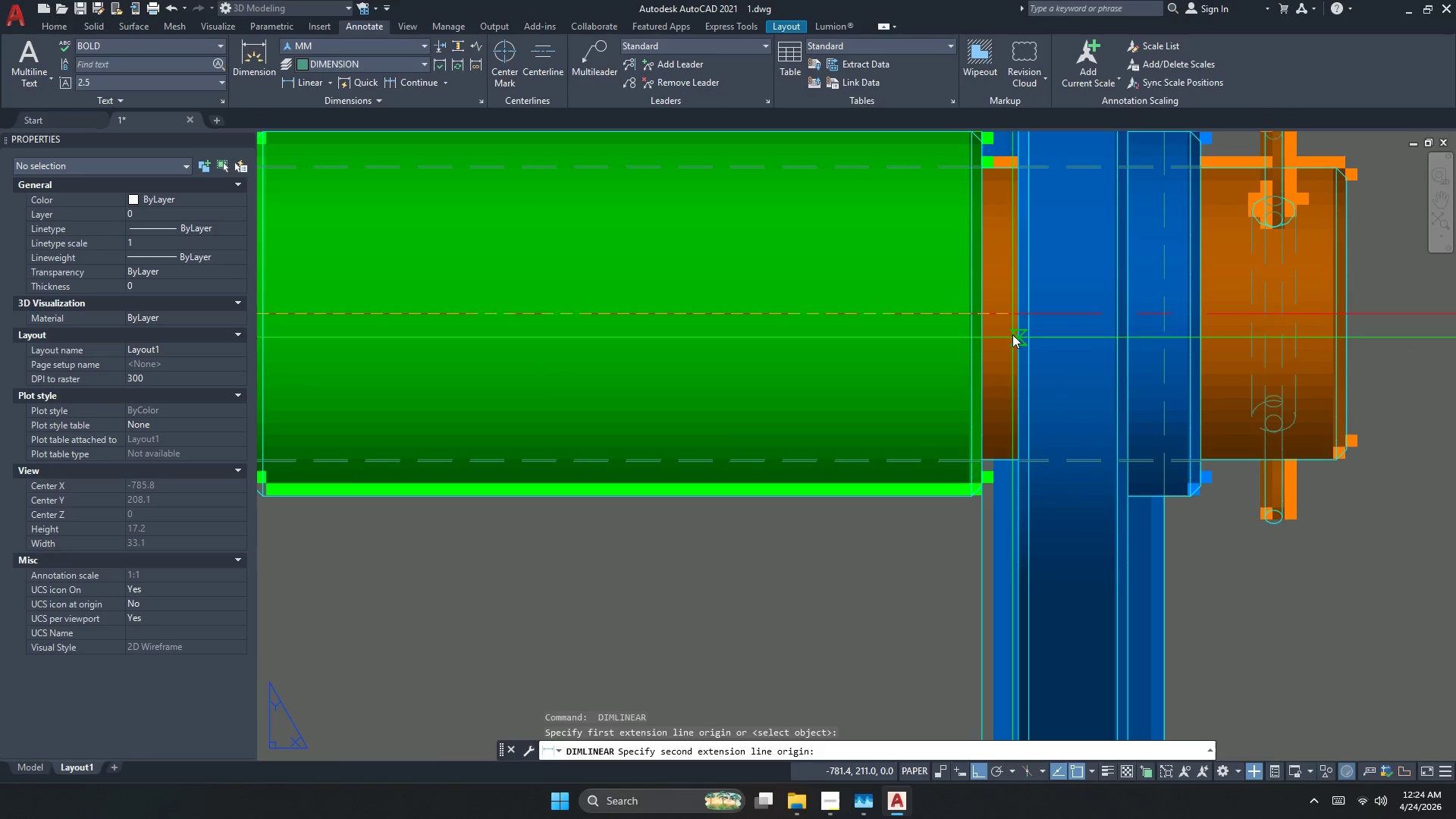 
left_click_drag(start_coordinate=[1016, 327], to_coordinate=[1015, 334])
 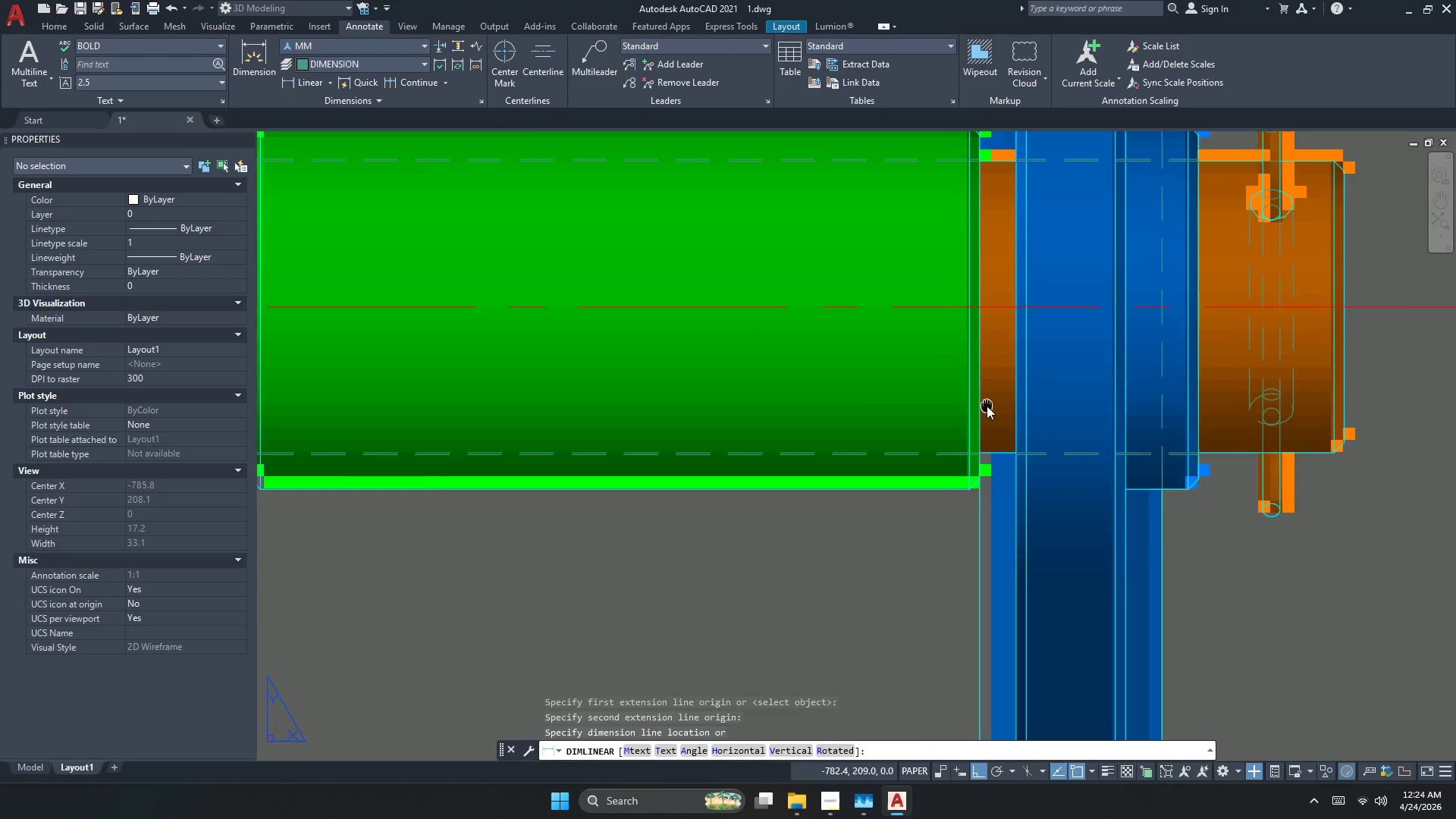 
scroll: coordinate [866, 290], scroll_direction: down, amount: 3.0
 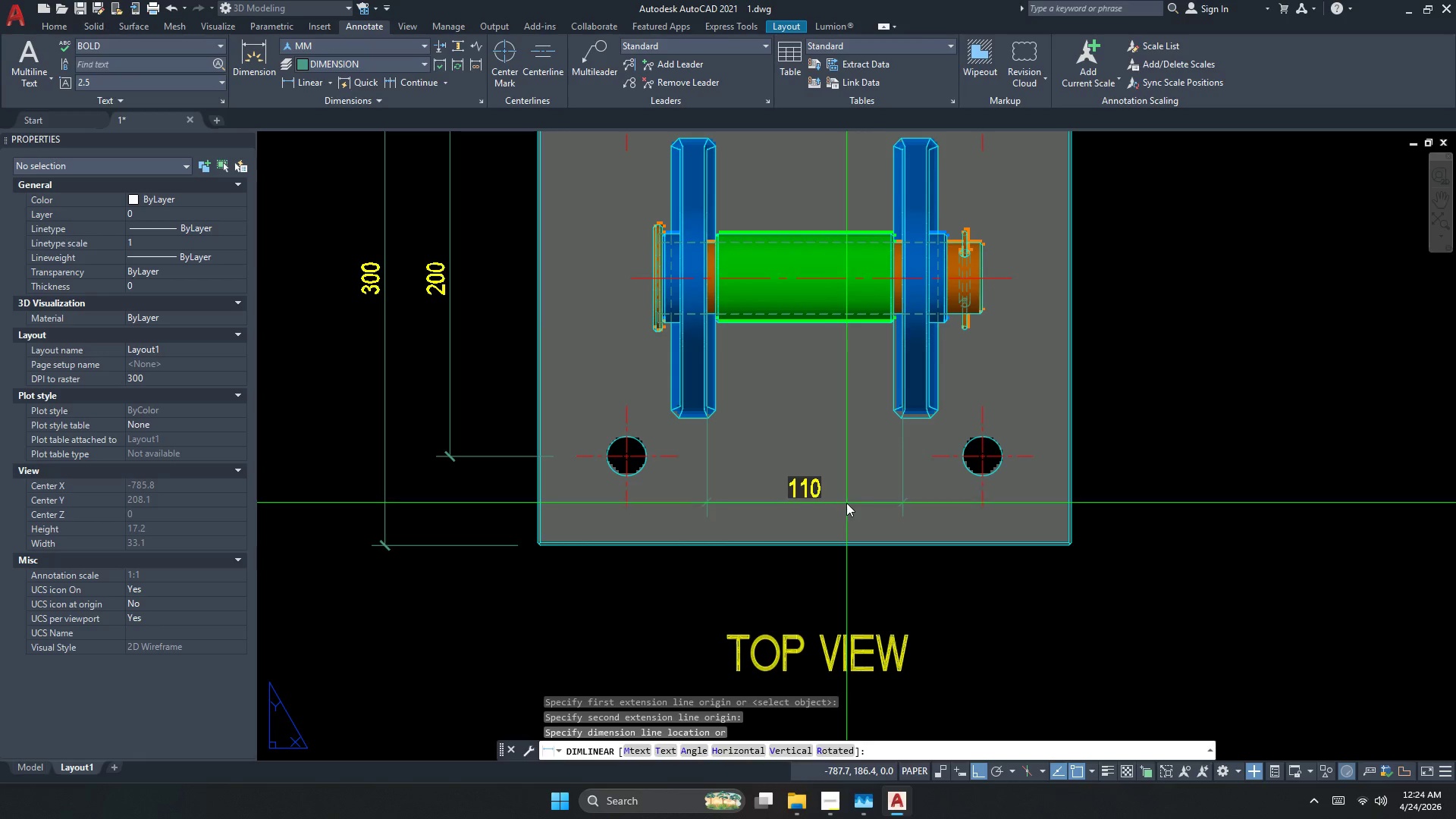 
key(Escape)
 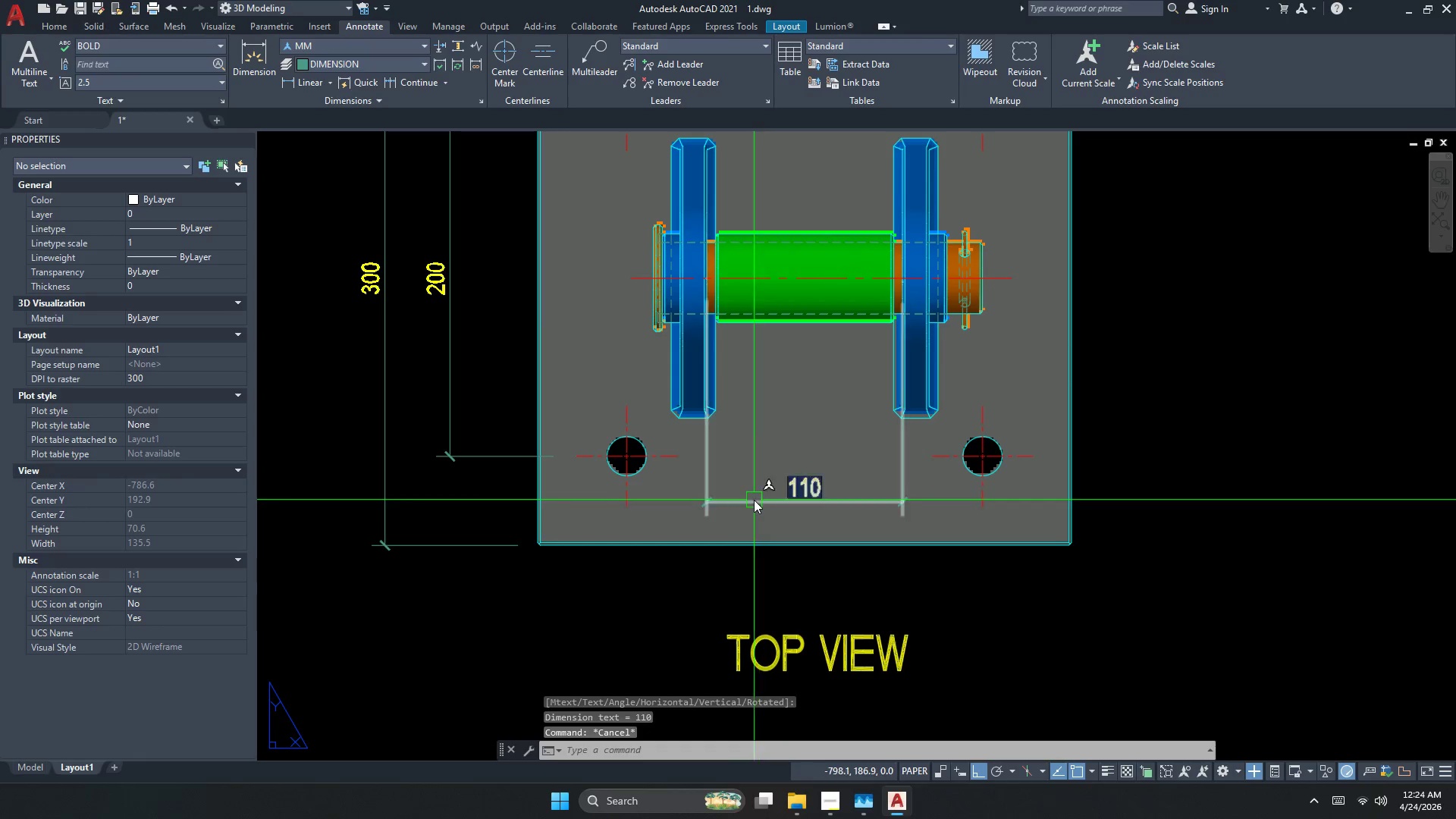 
double_click([754, 500])
 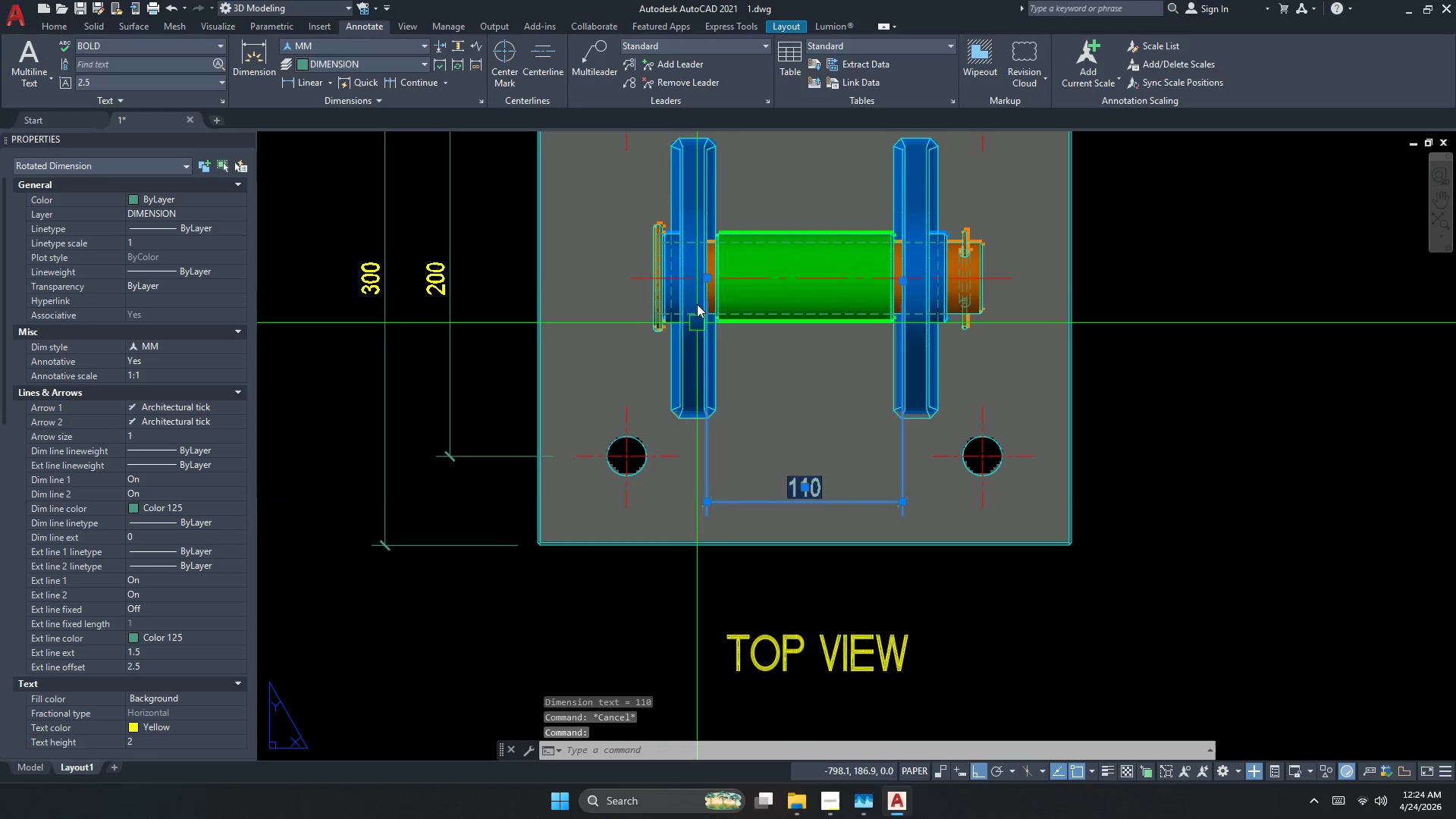 
scroll: coordinate [680, 275], scroll_direction: up, amount: 1.0
 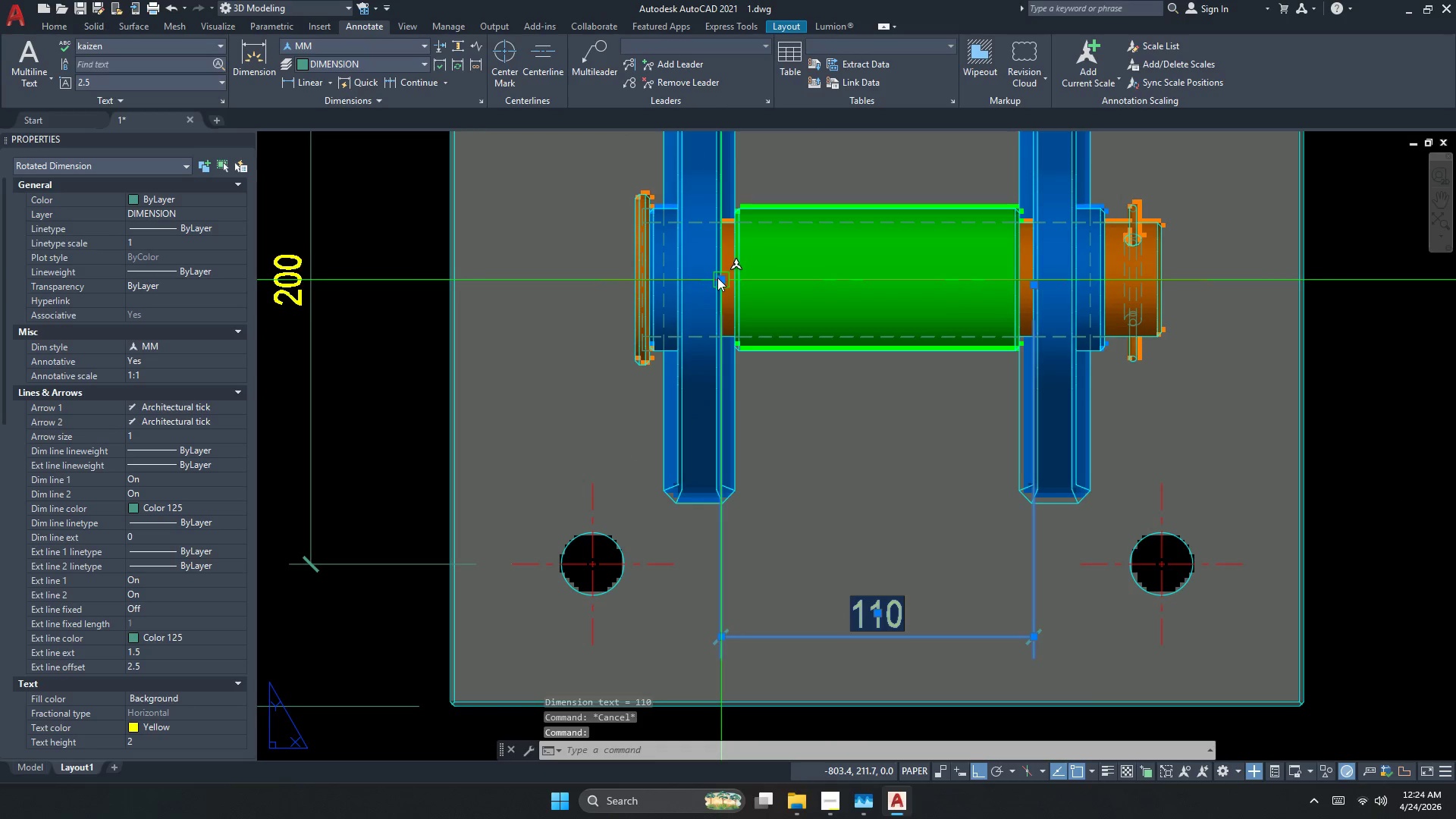 
left_click([719, 278])
 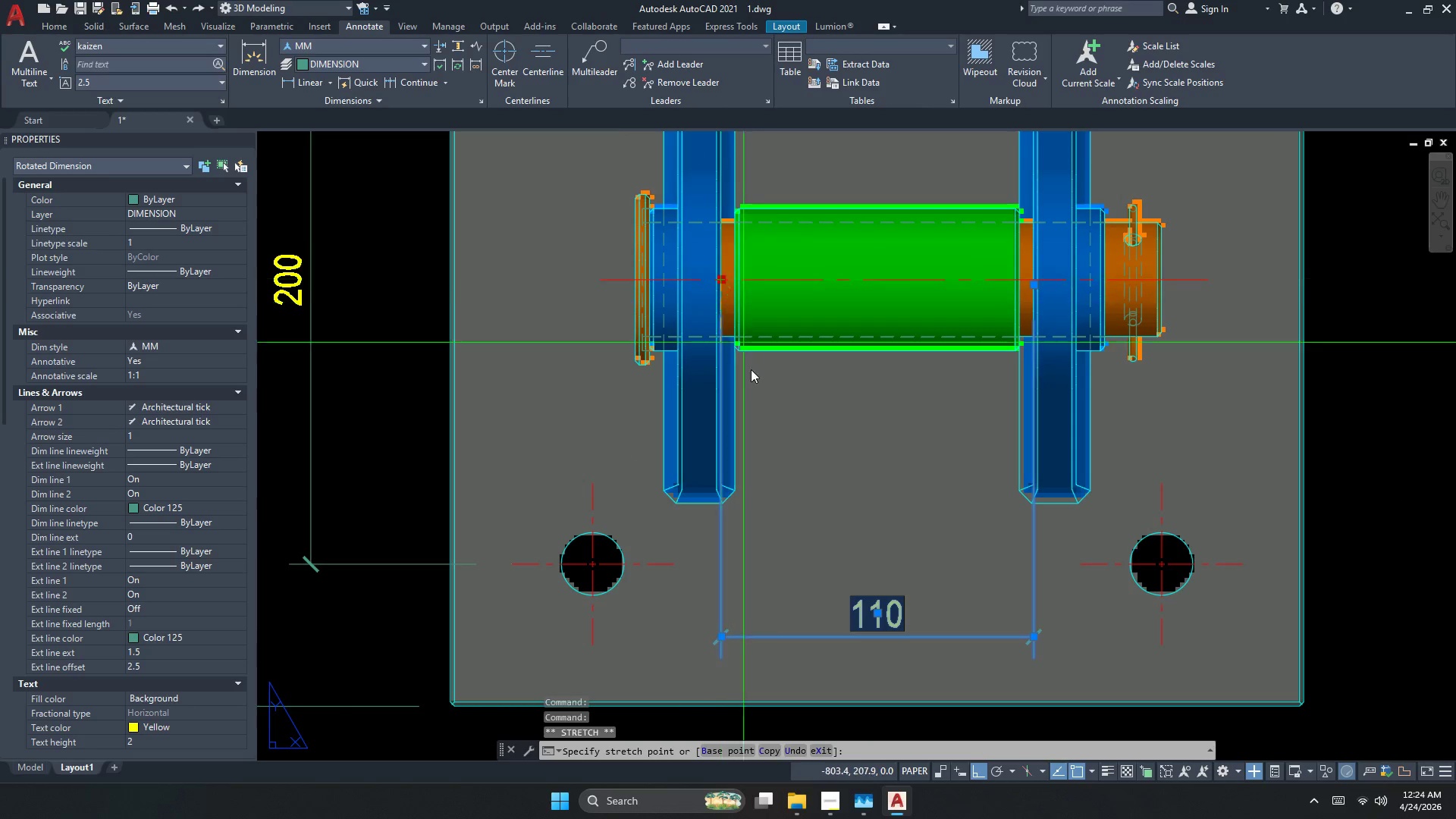 
scroll: coordinate [738, 529], scroll_direction: up, amount: 2.0
 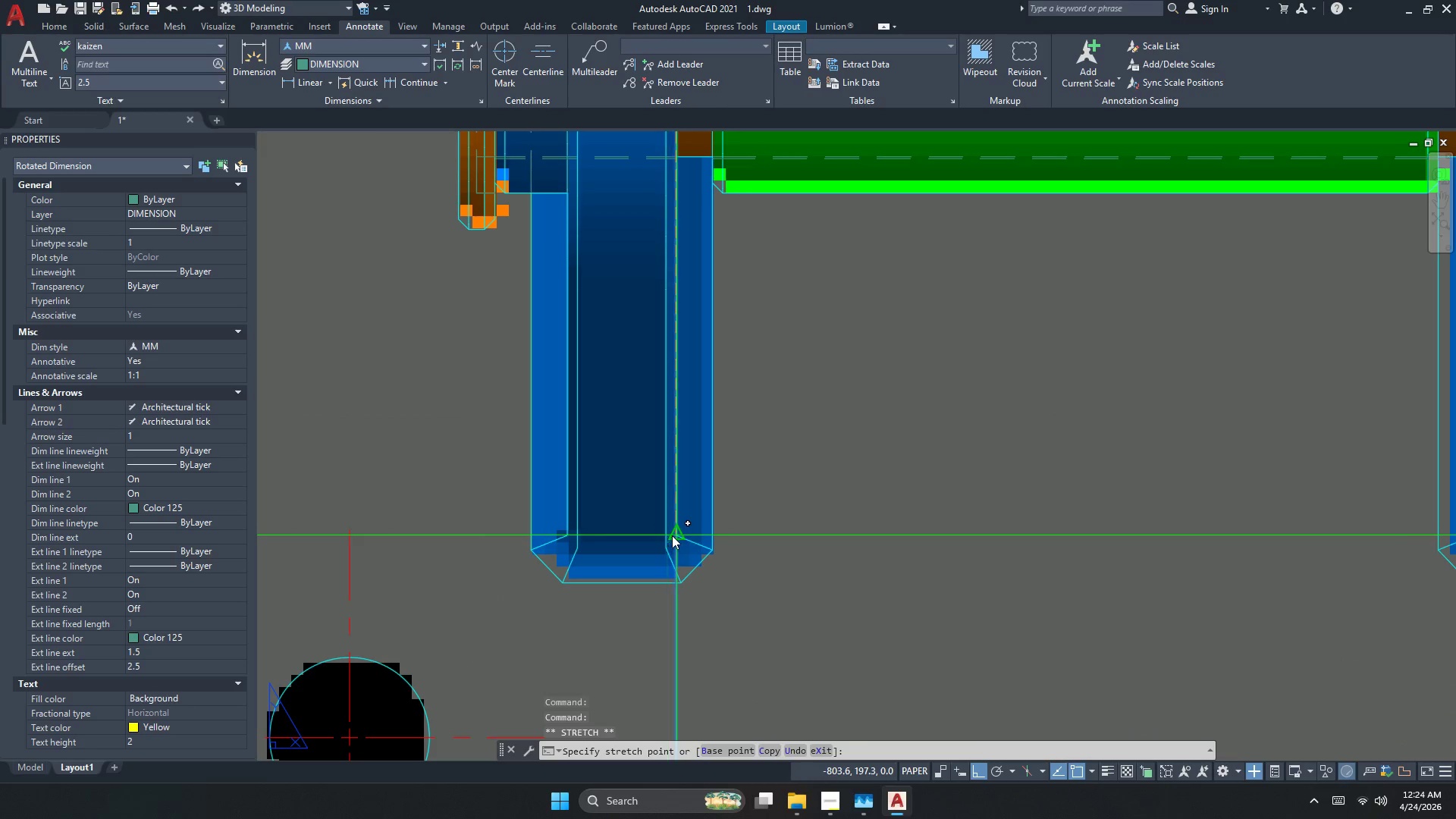 
left_click([681, 537])
 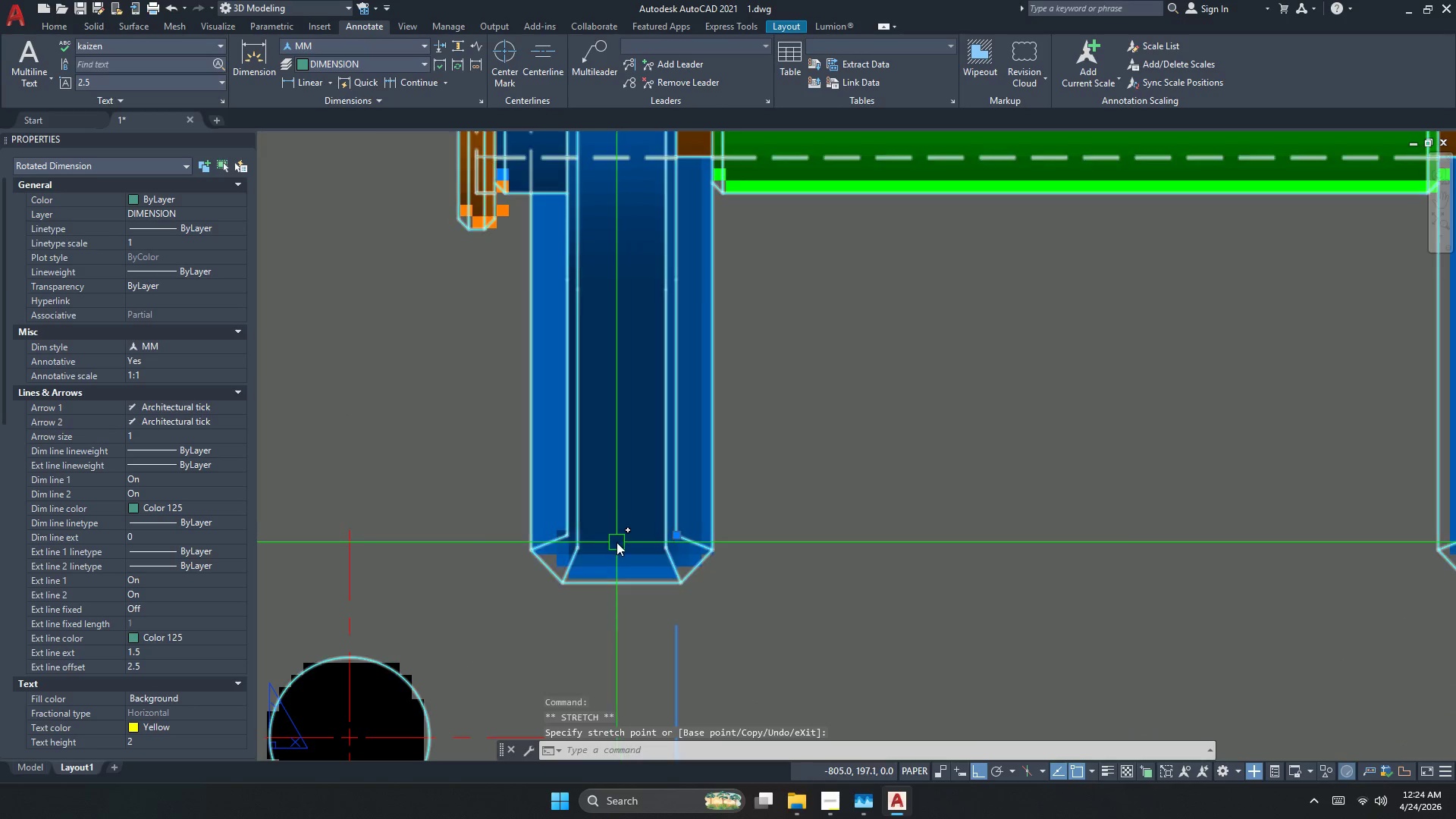 
scroll: coordinate [607, 539], scroll_direction: down, amount: 2.0
 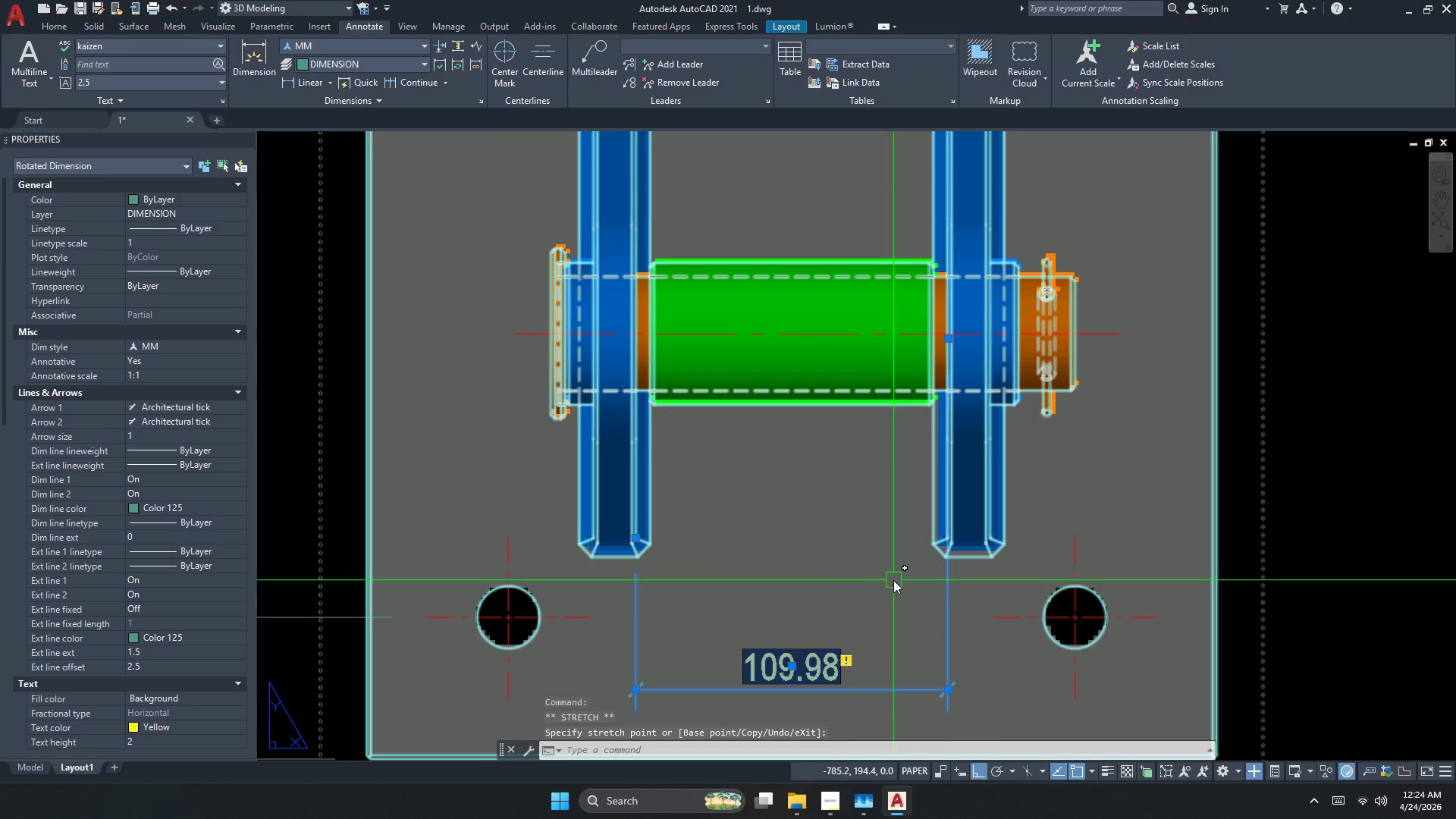 
key(Escape)
 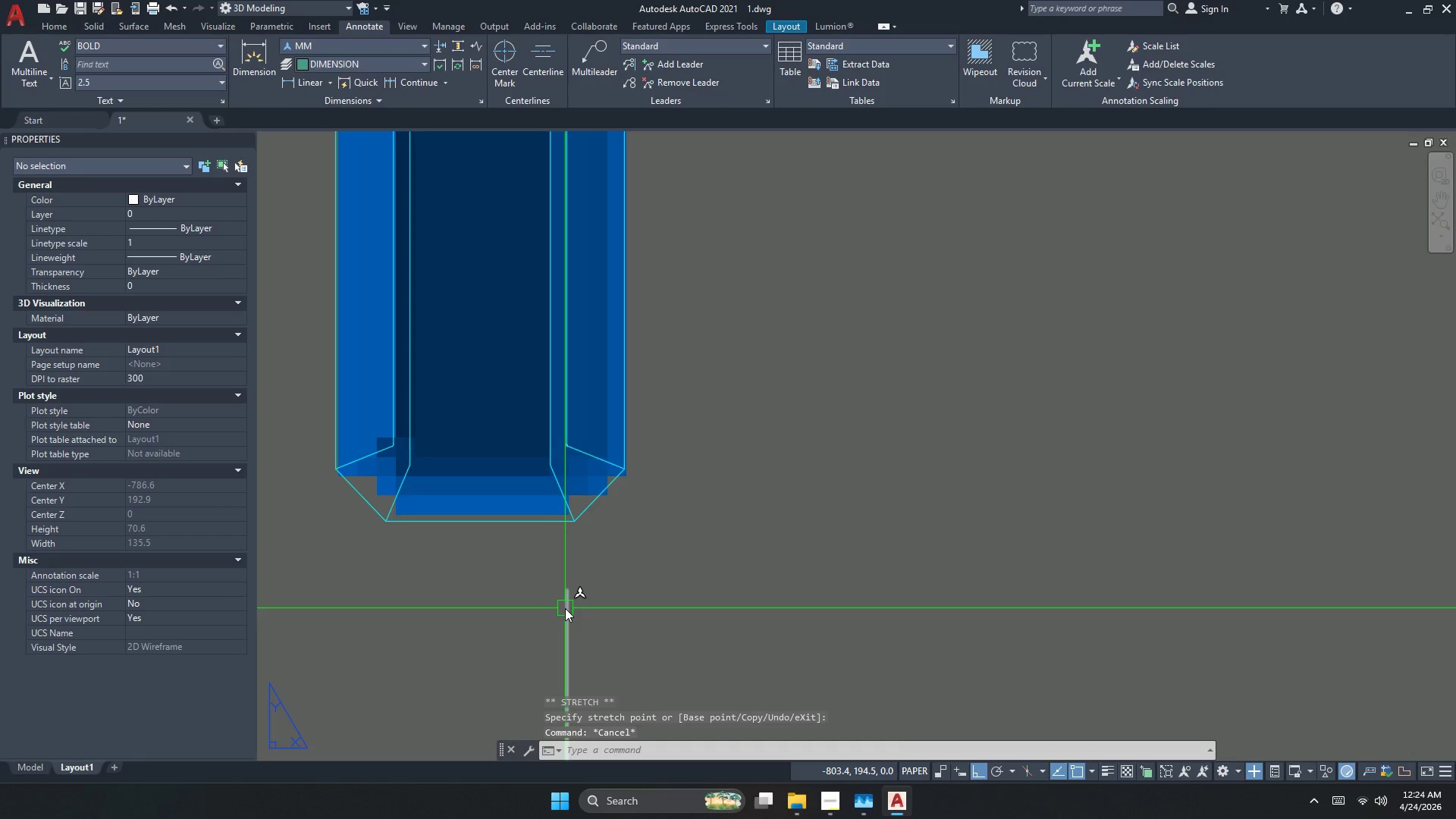 
scroll: coordinate [655, 570], scroll_direction: up, amount: 3.0
 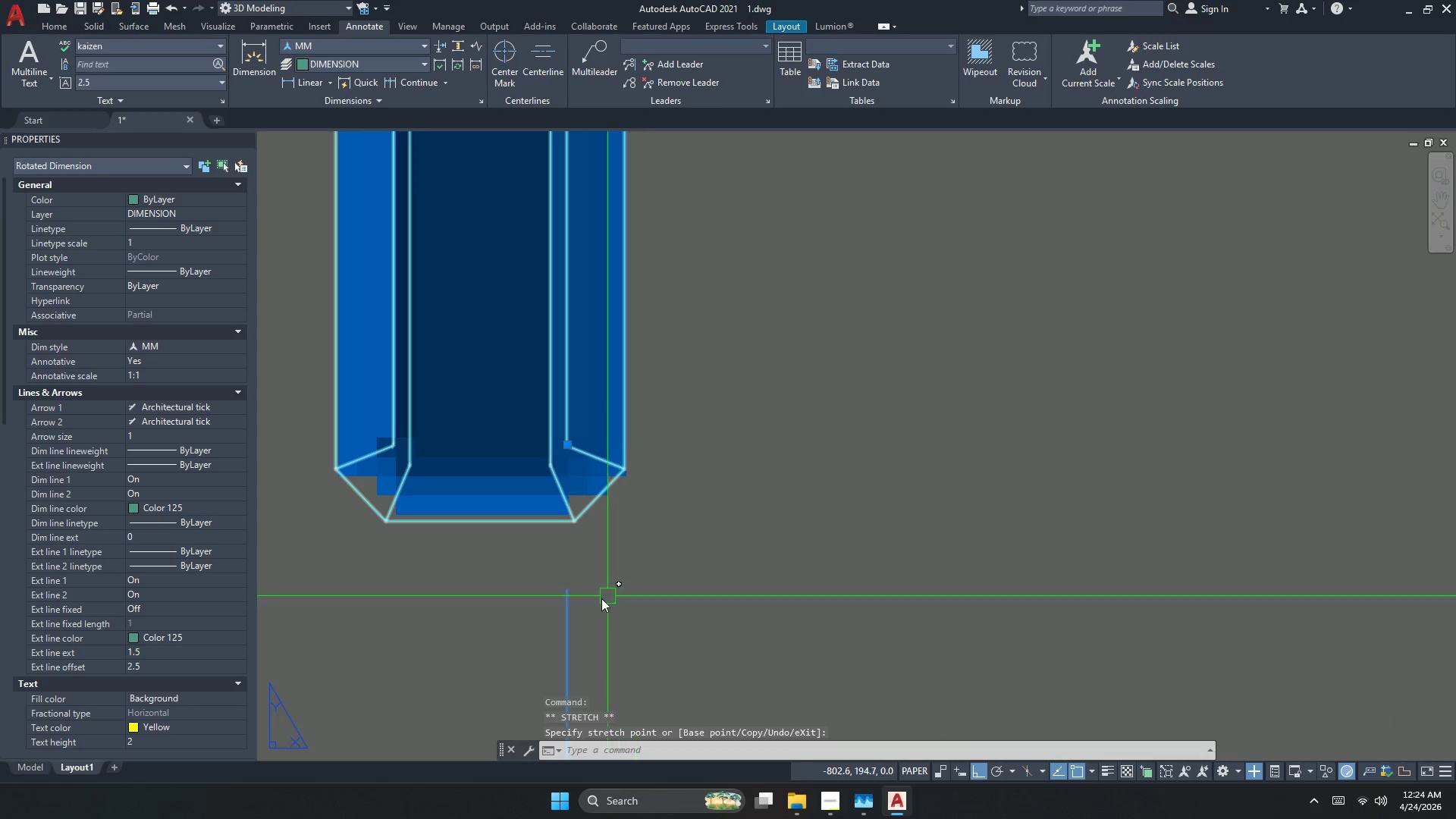 
left_click([565, 613])
 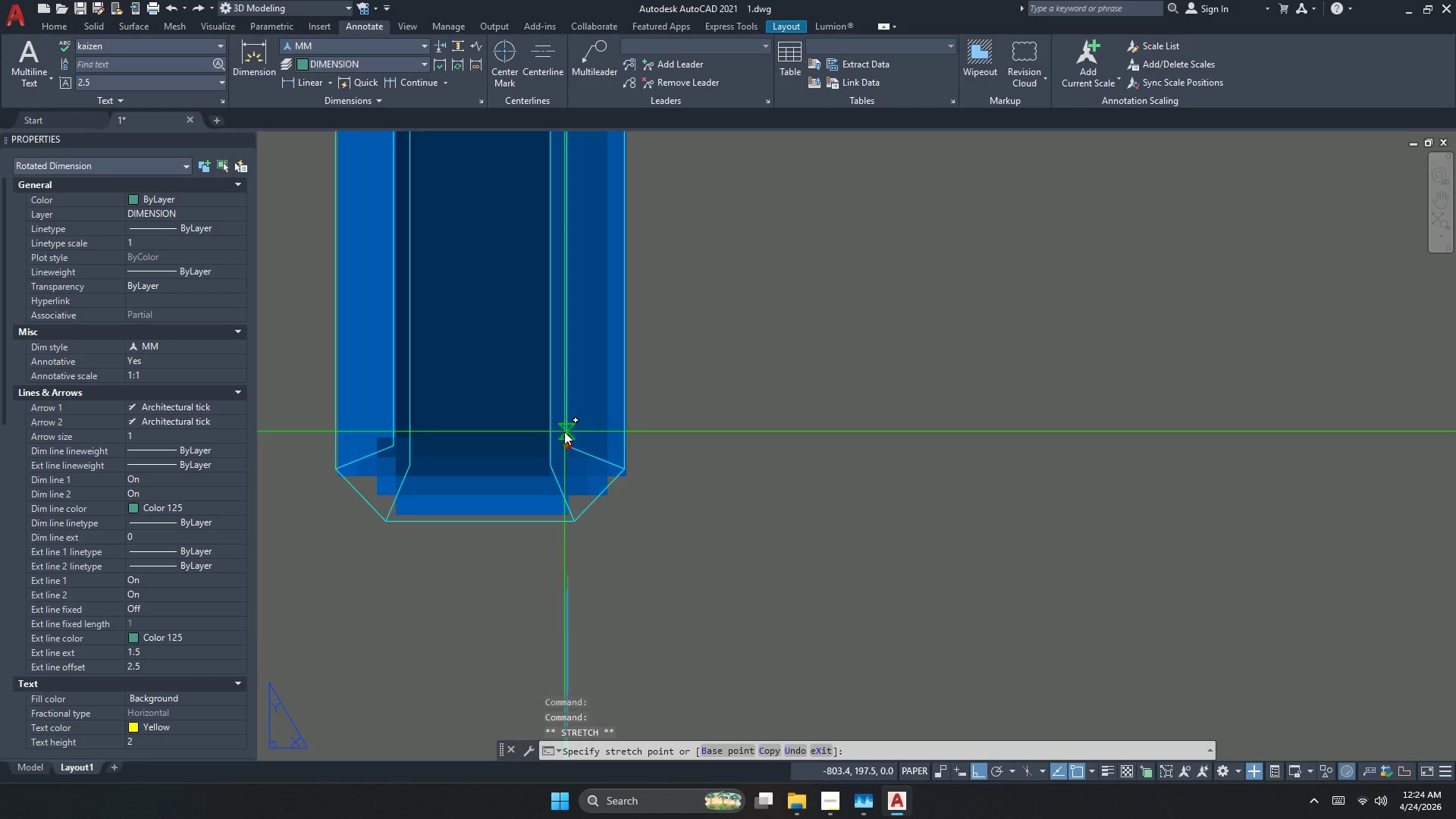 
key(Escape)
 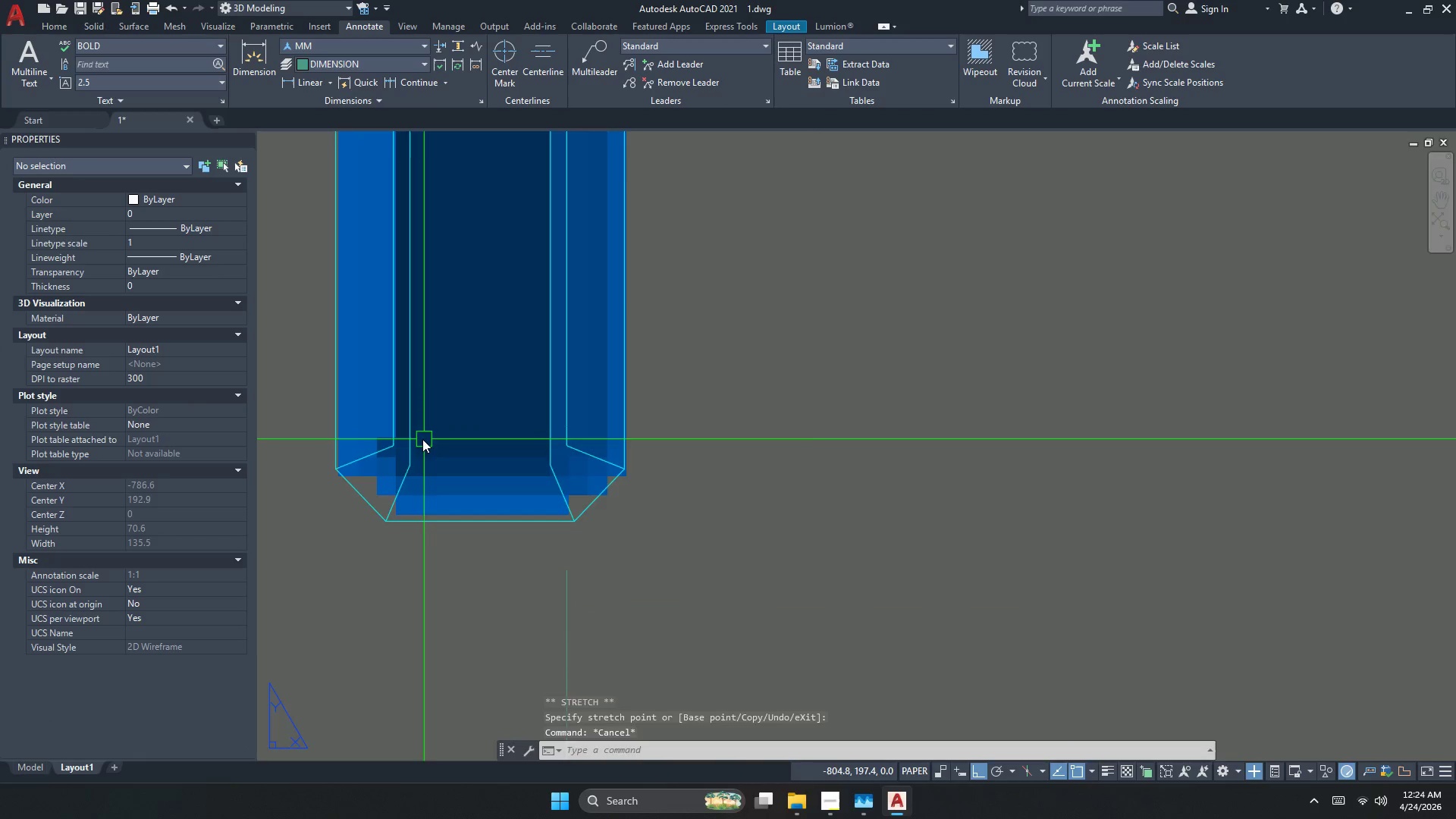 
scroll: coordinate [413, 439], scroll_direction: down, amount: 3.0
 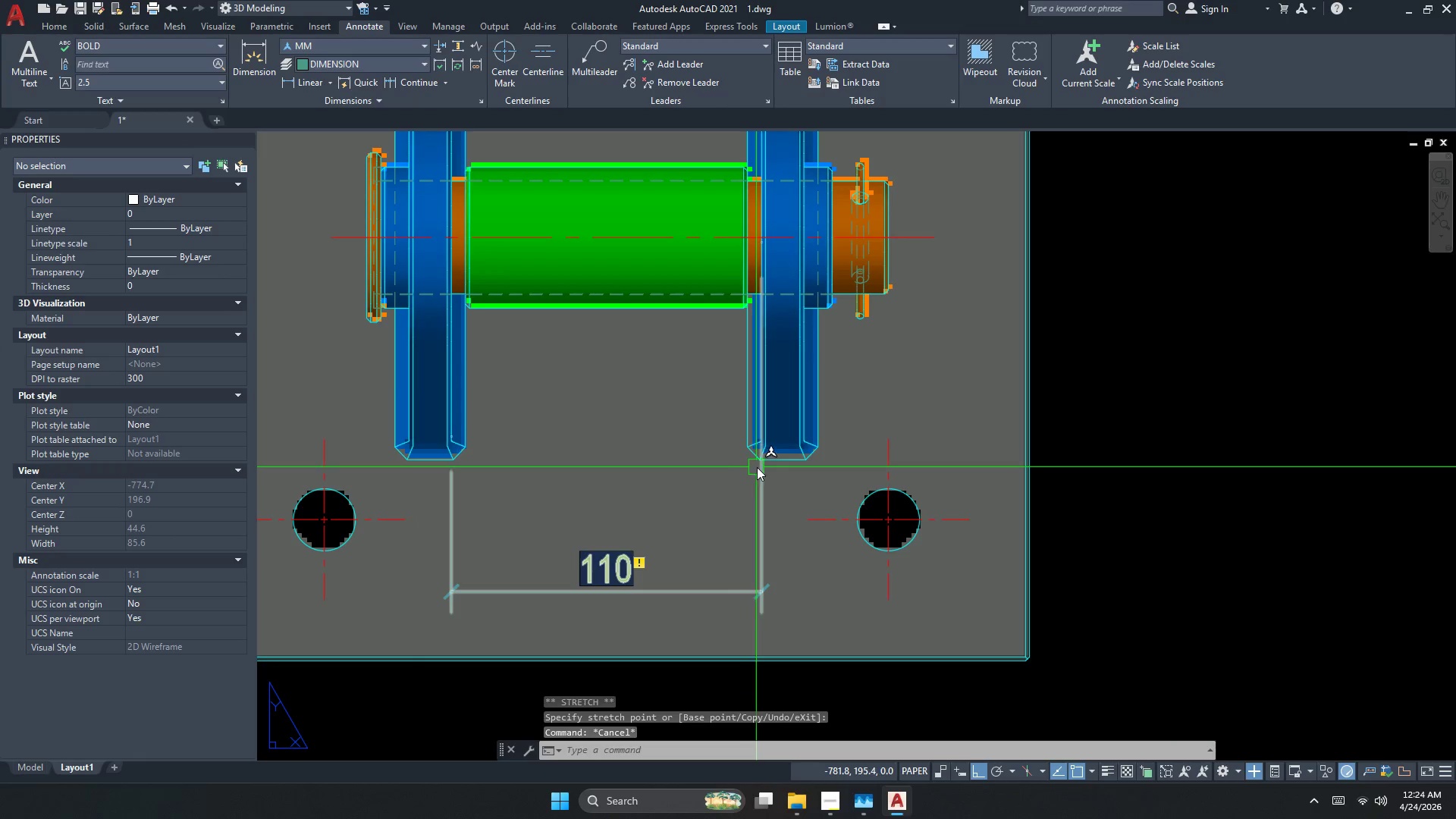 
left_click([753, 475])
 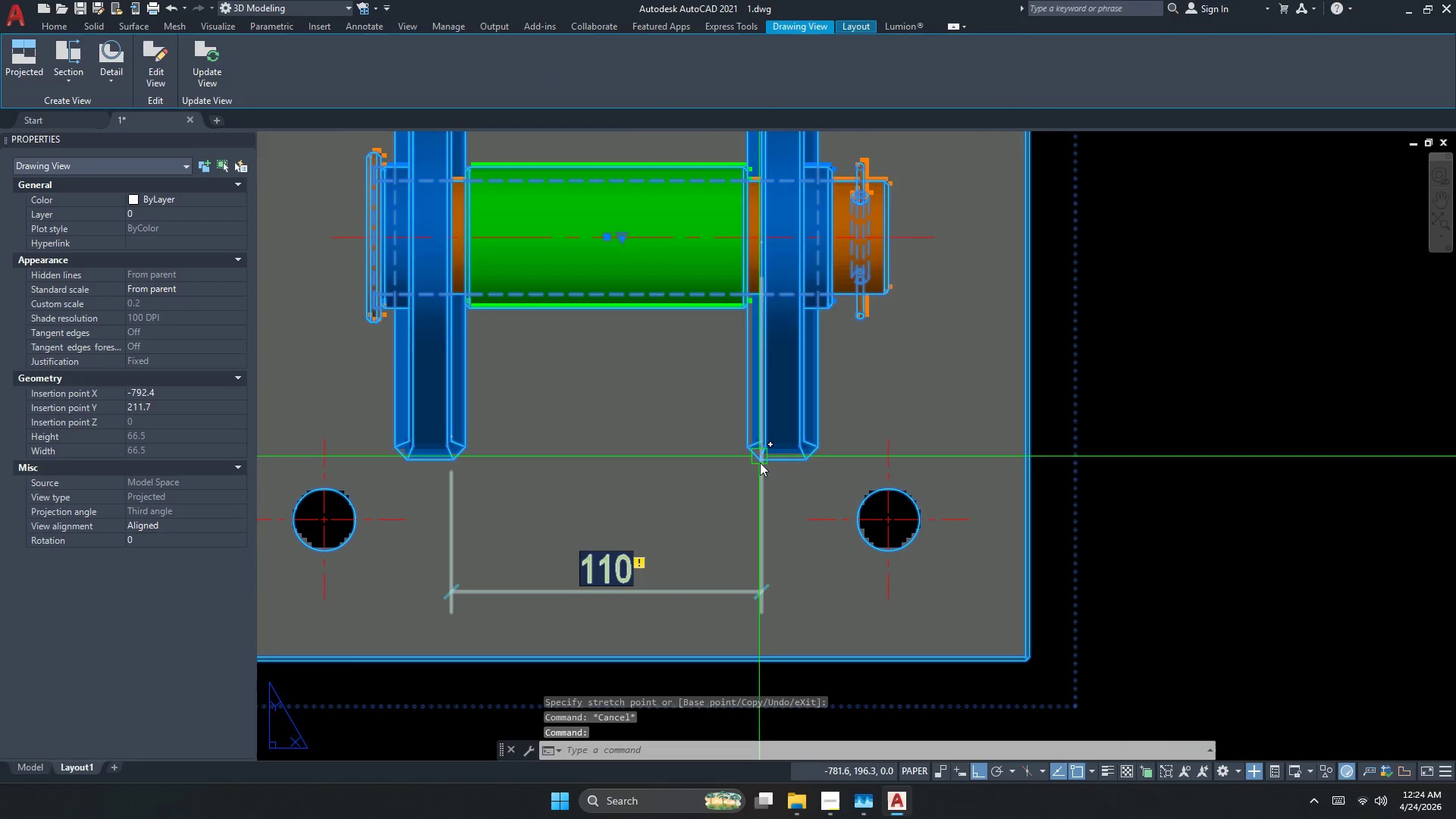 
key(Escape)
 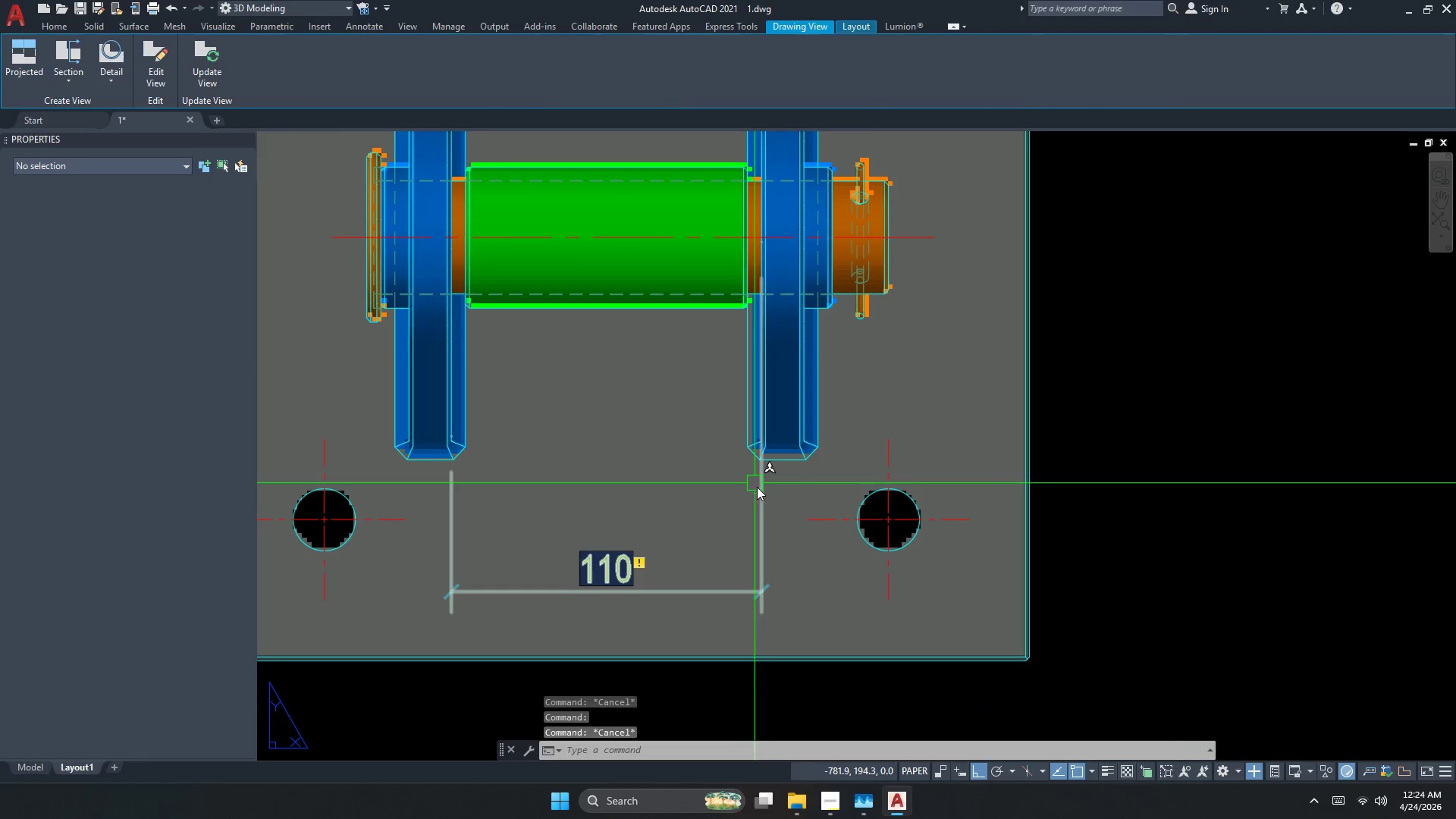 
left_click([763, 489])
 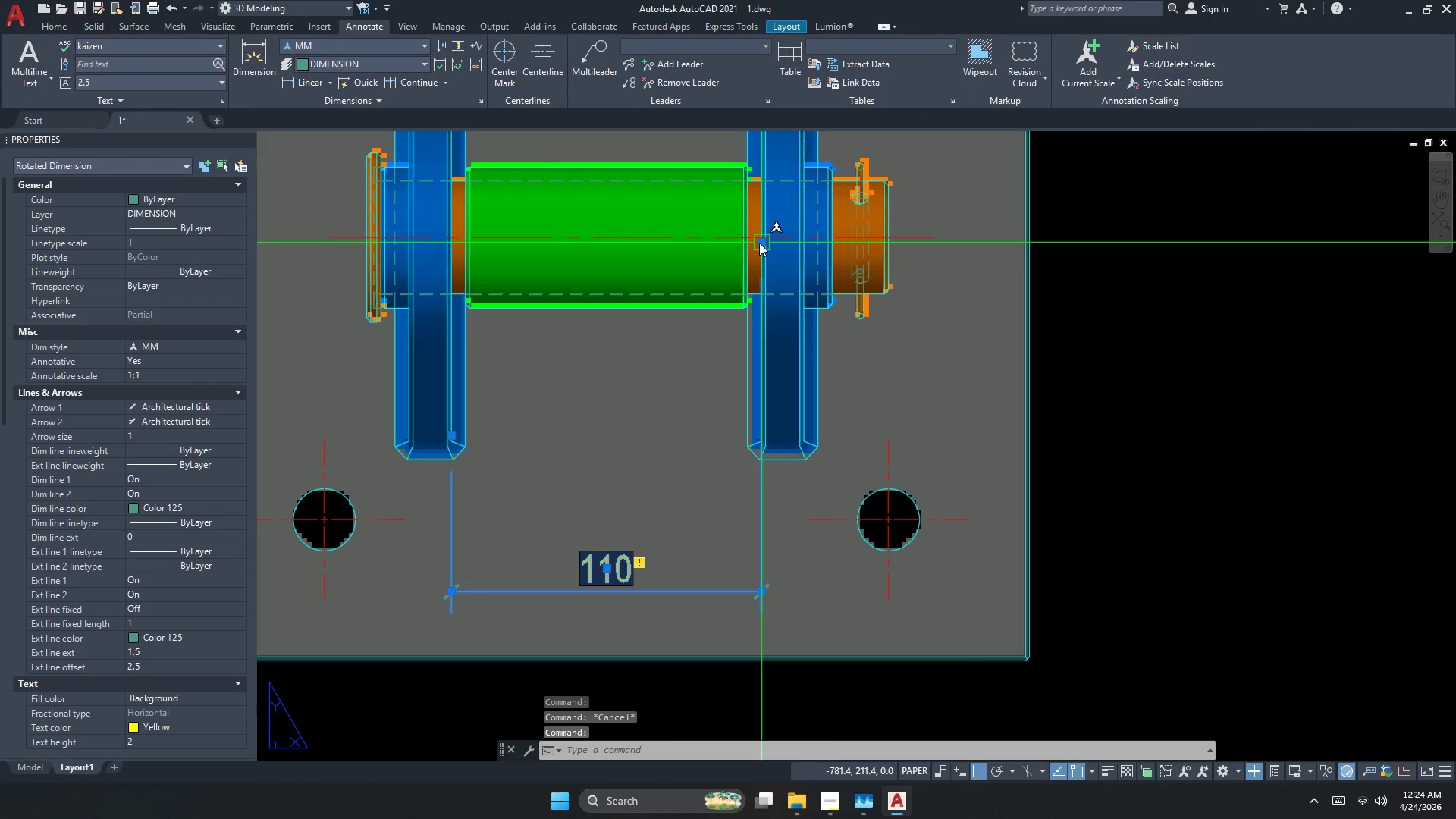 
scroll: coordinate [714, 504], scroll_direction: up, amount: 3.0
 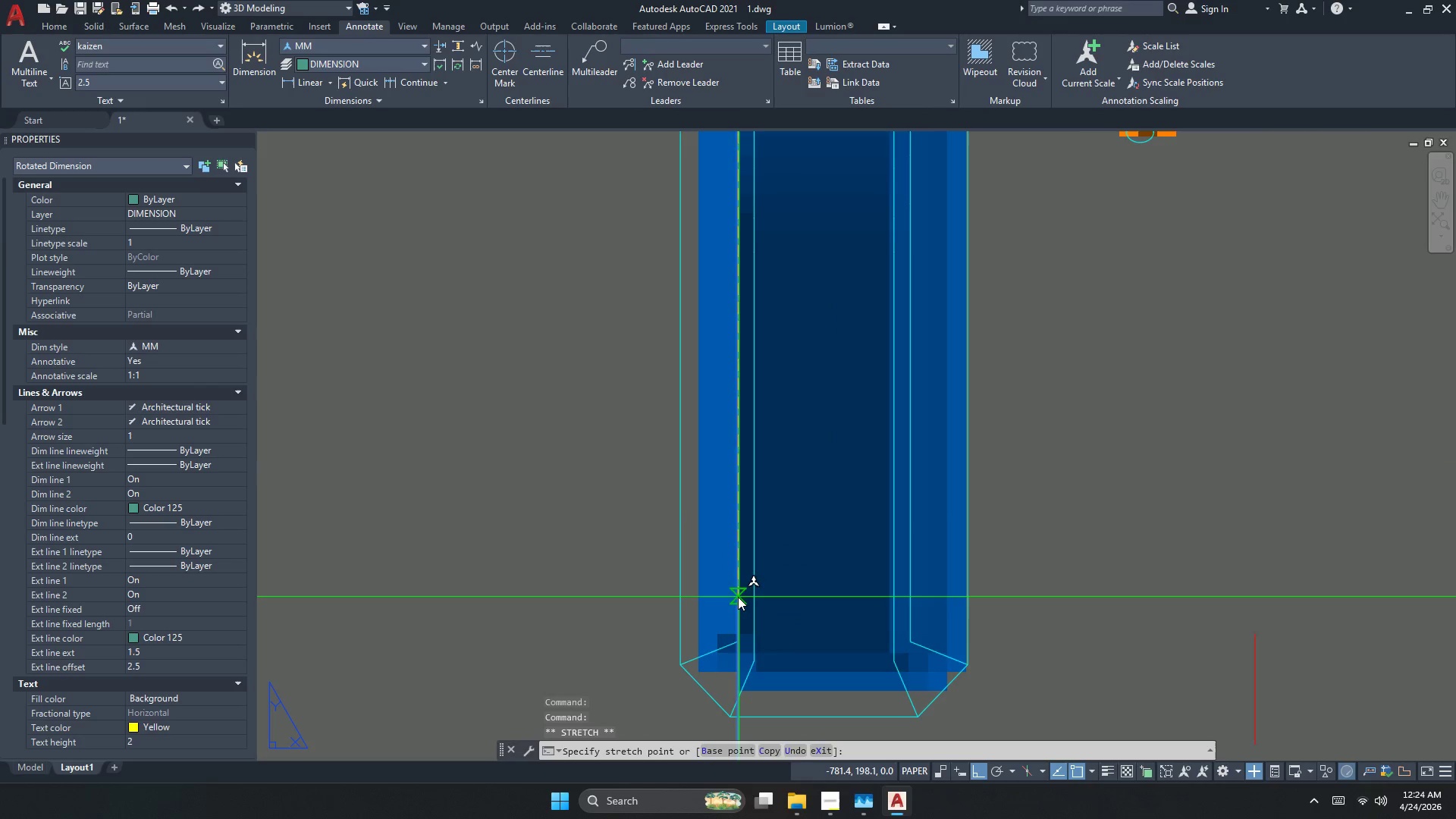 
left_click([736, 598])
 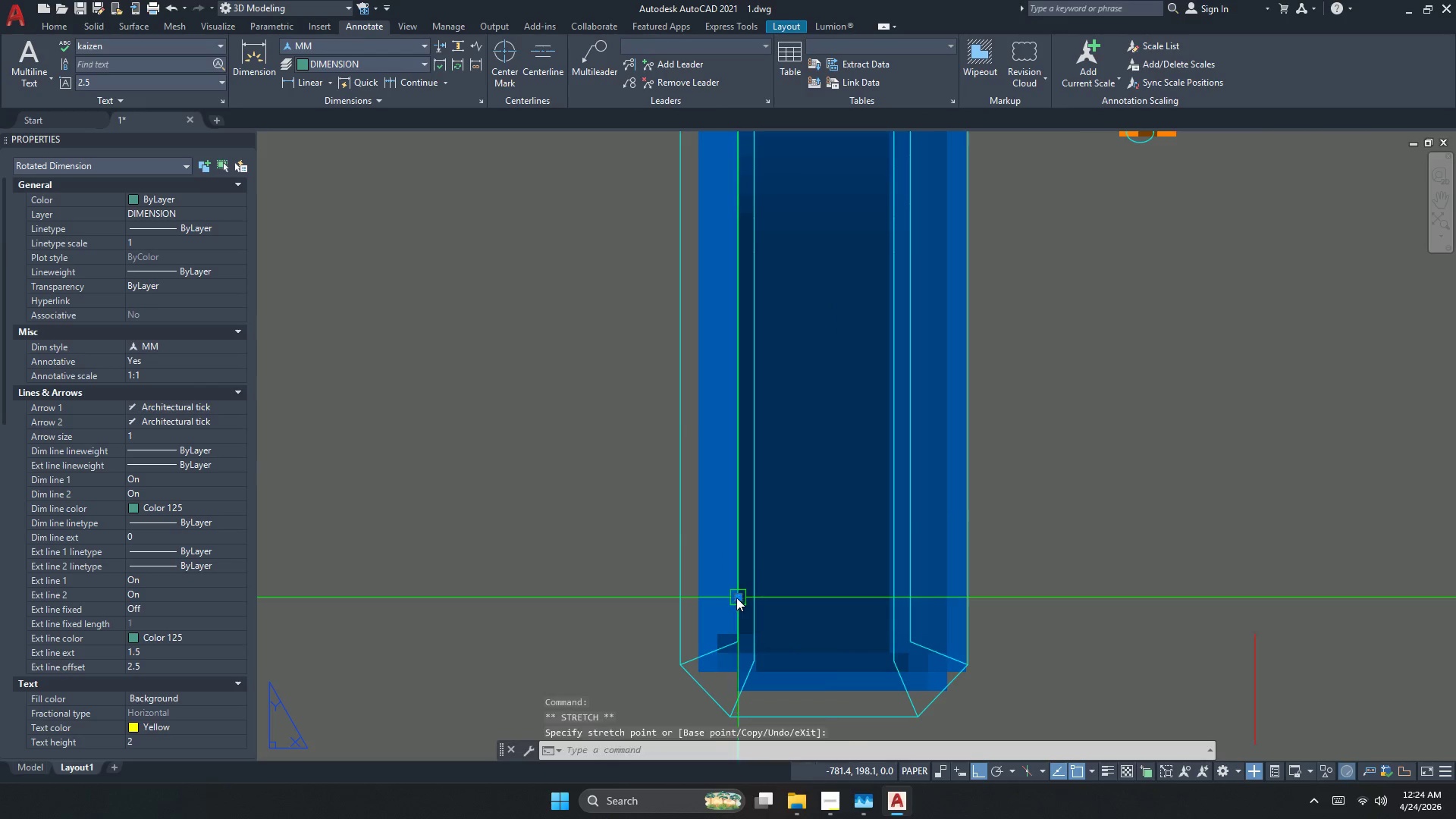 
key(Escape)
 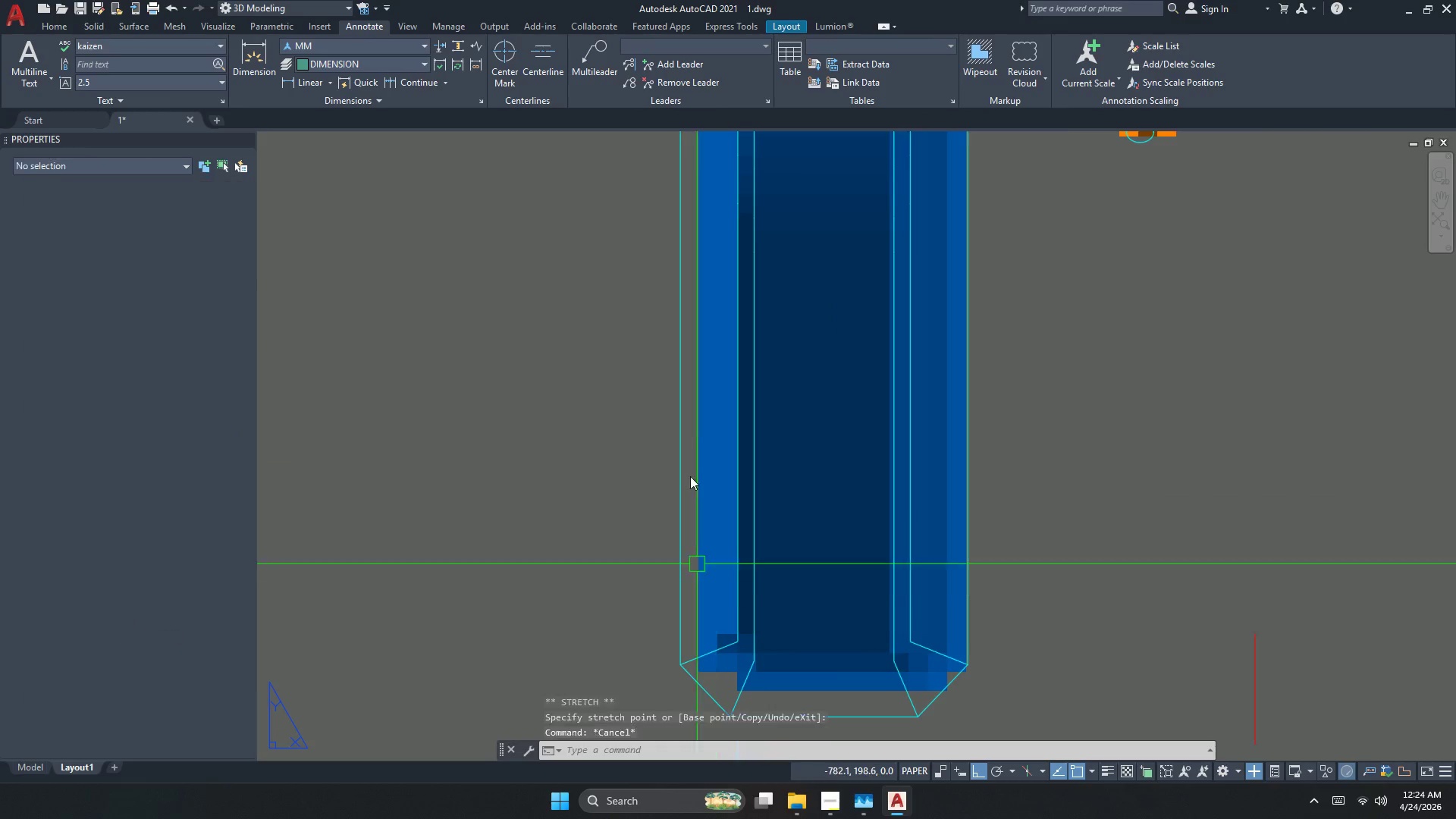 
scroll: coordinate [695, 441], scroll_direction: down, amount: 4.0
 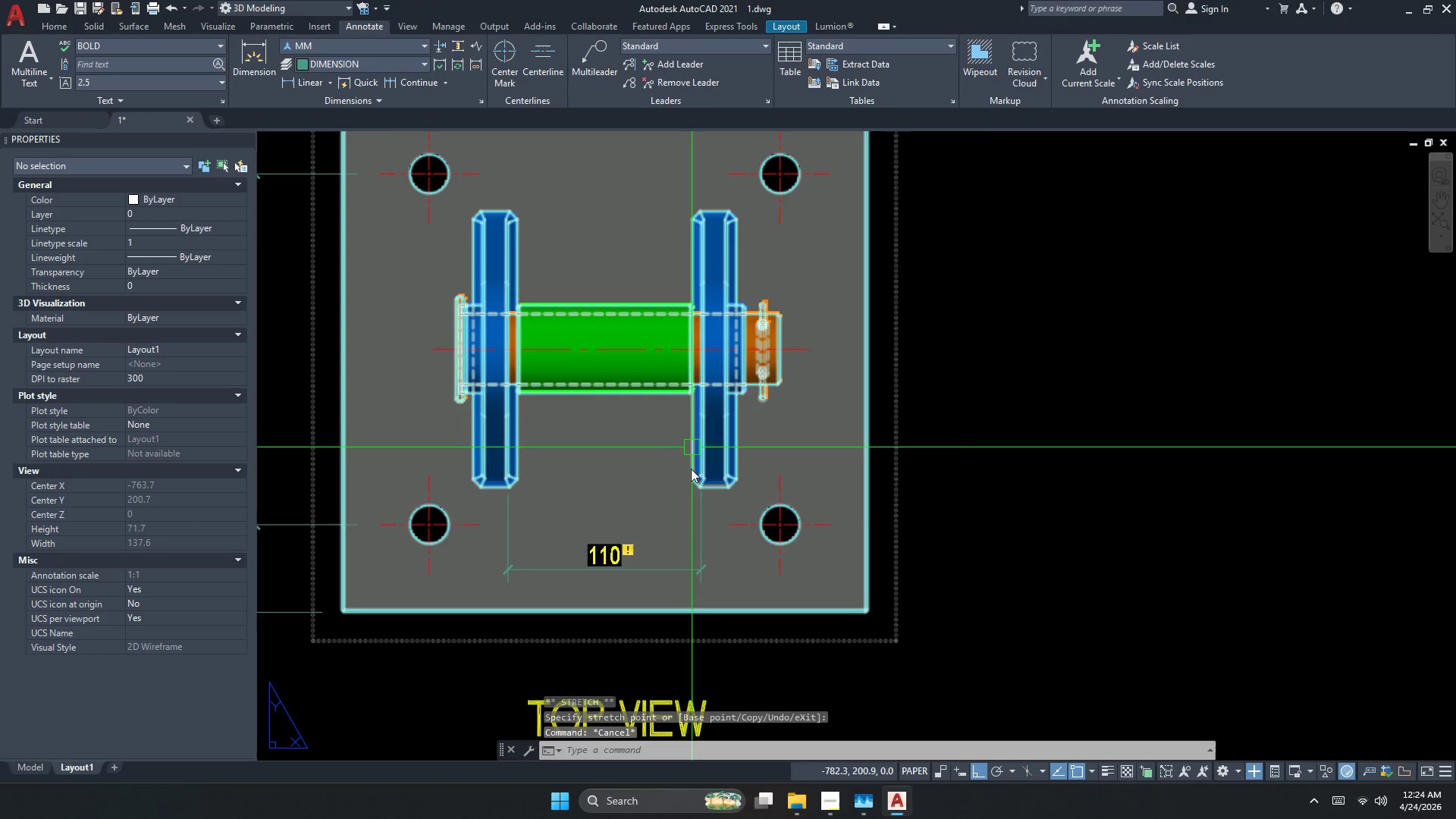 
key(Escape)
 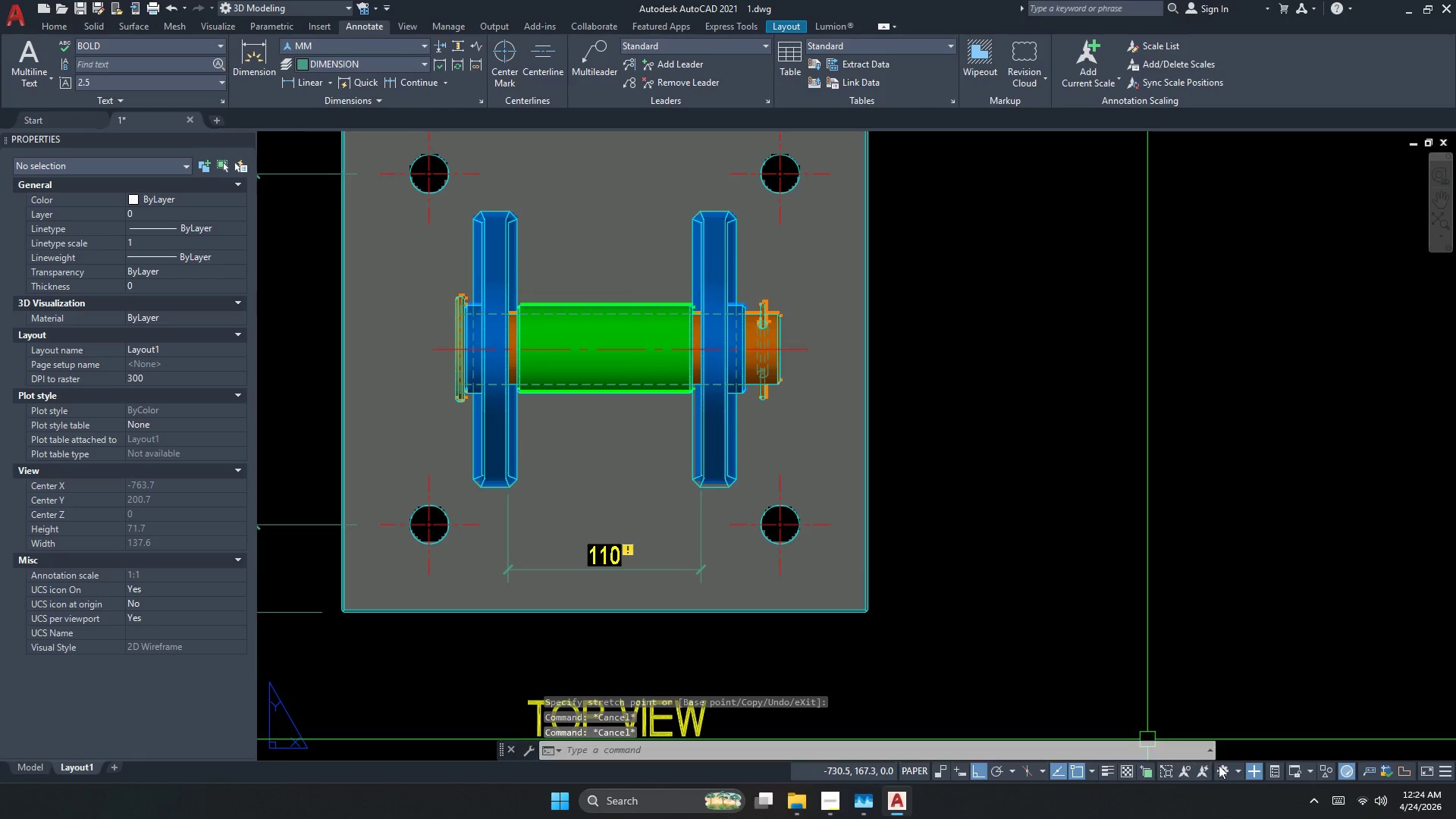 
left_click([1250, 777])
 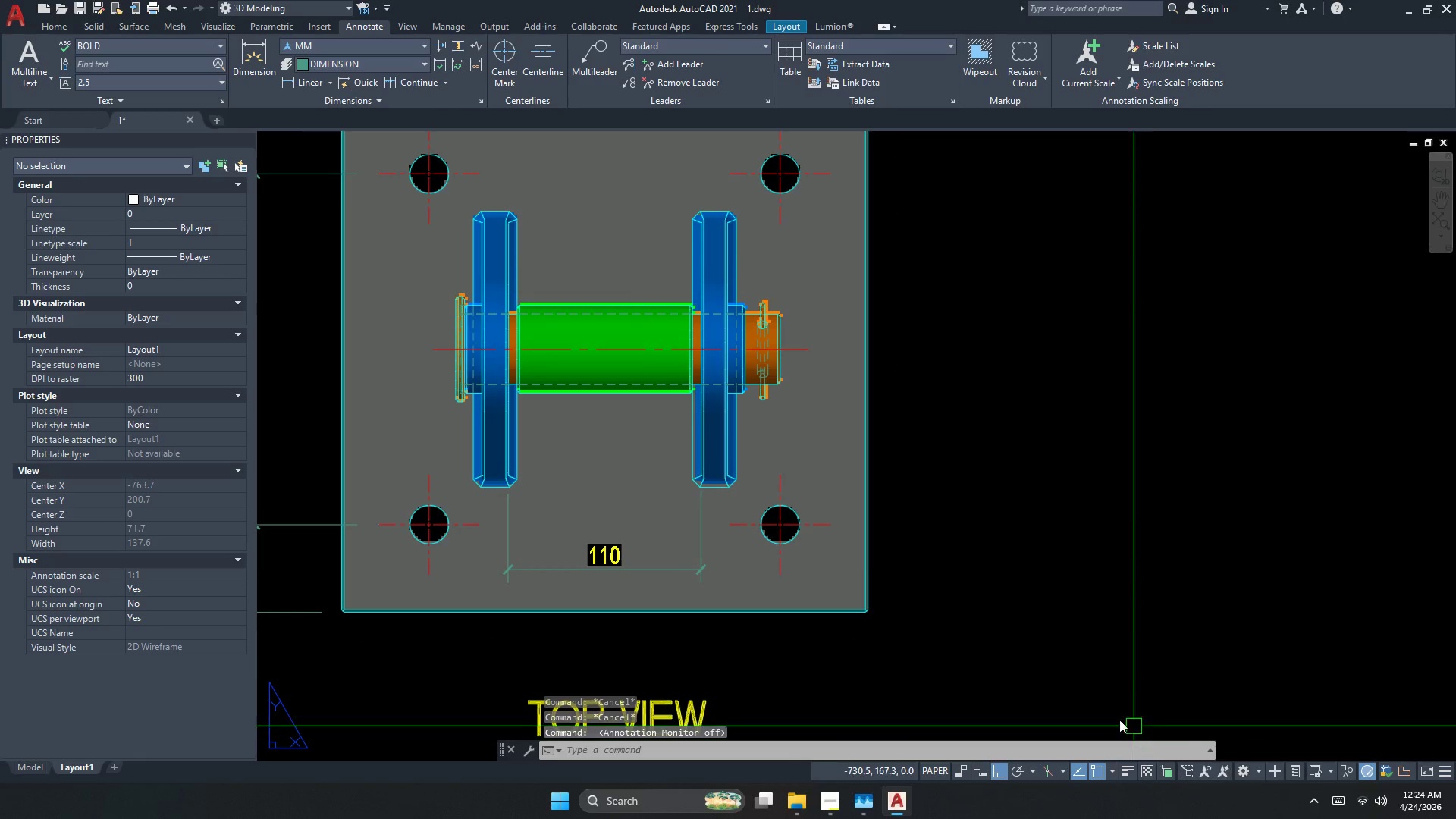 
key(Escape)
 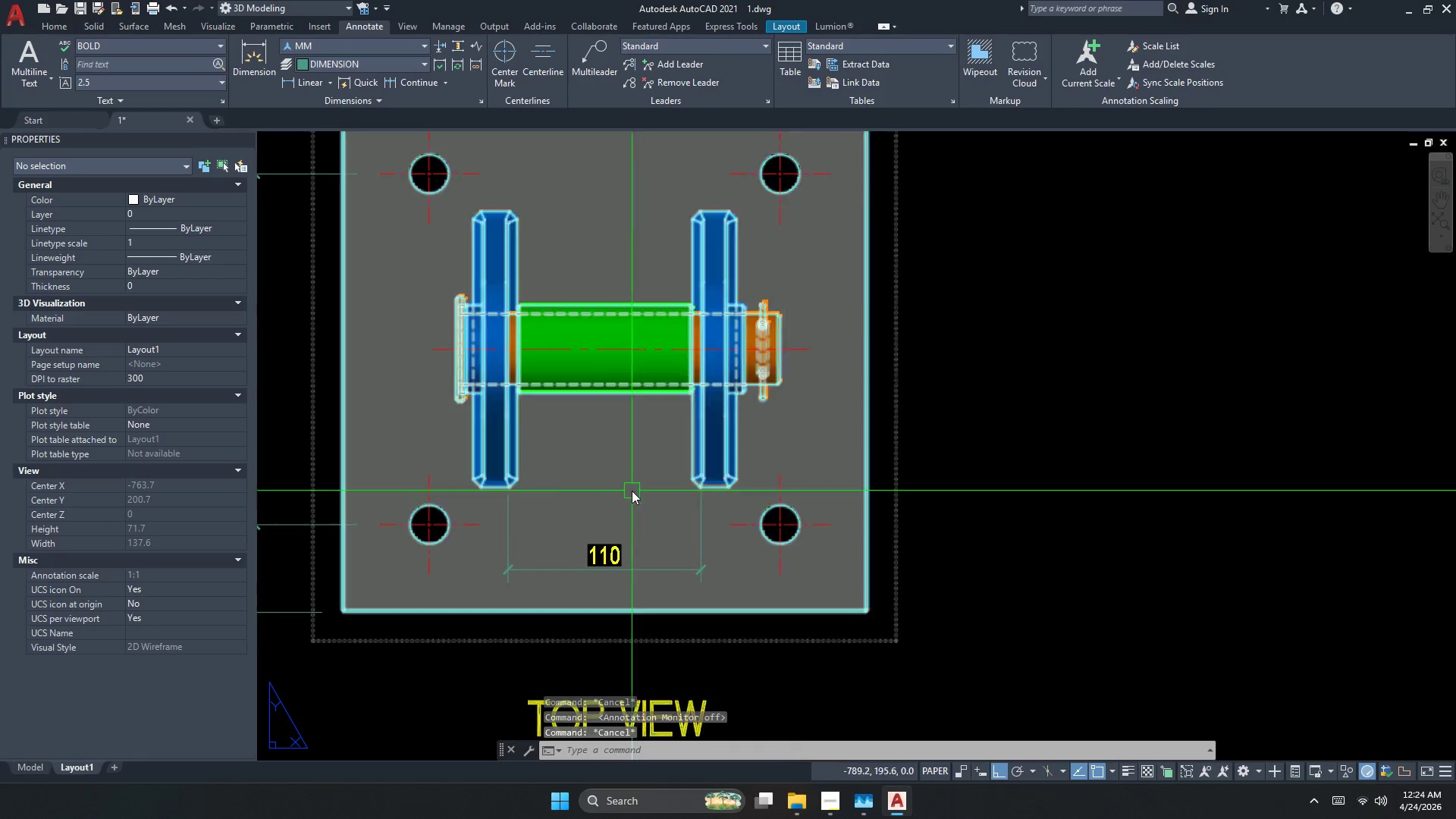 
scroll: coordinate [632, 491], scroll_direction: down, amount: 1.0
 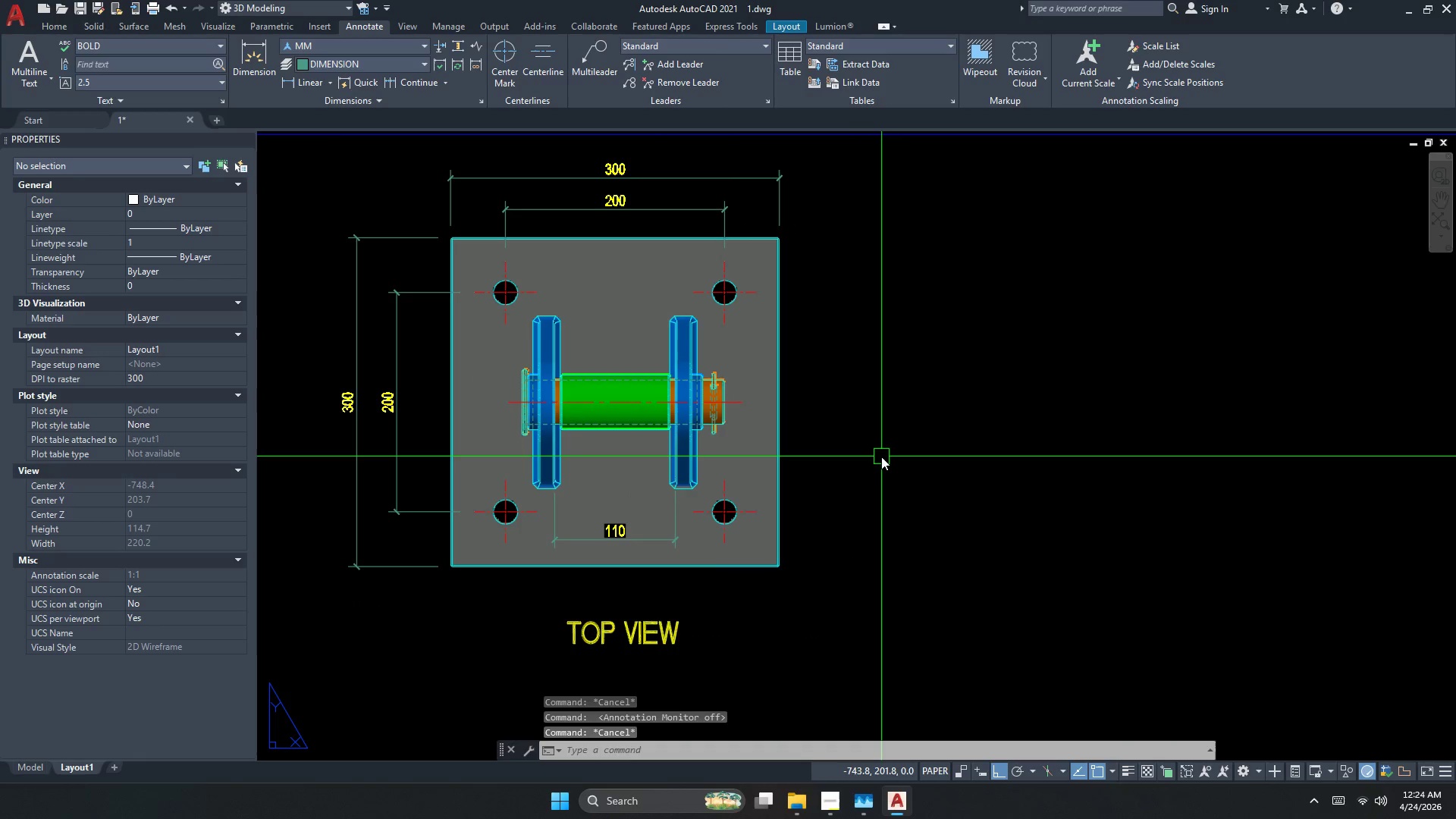 
key(Escape)
key(Escape)
key(Escape)
type(dli)
 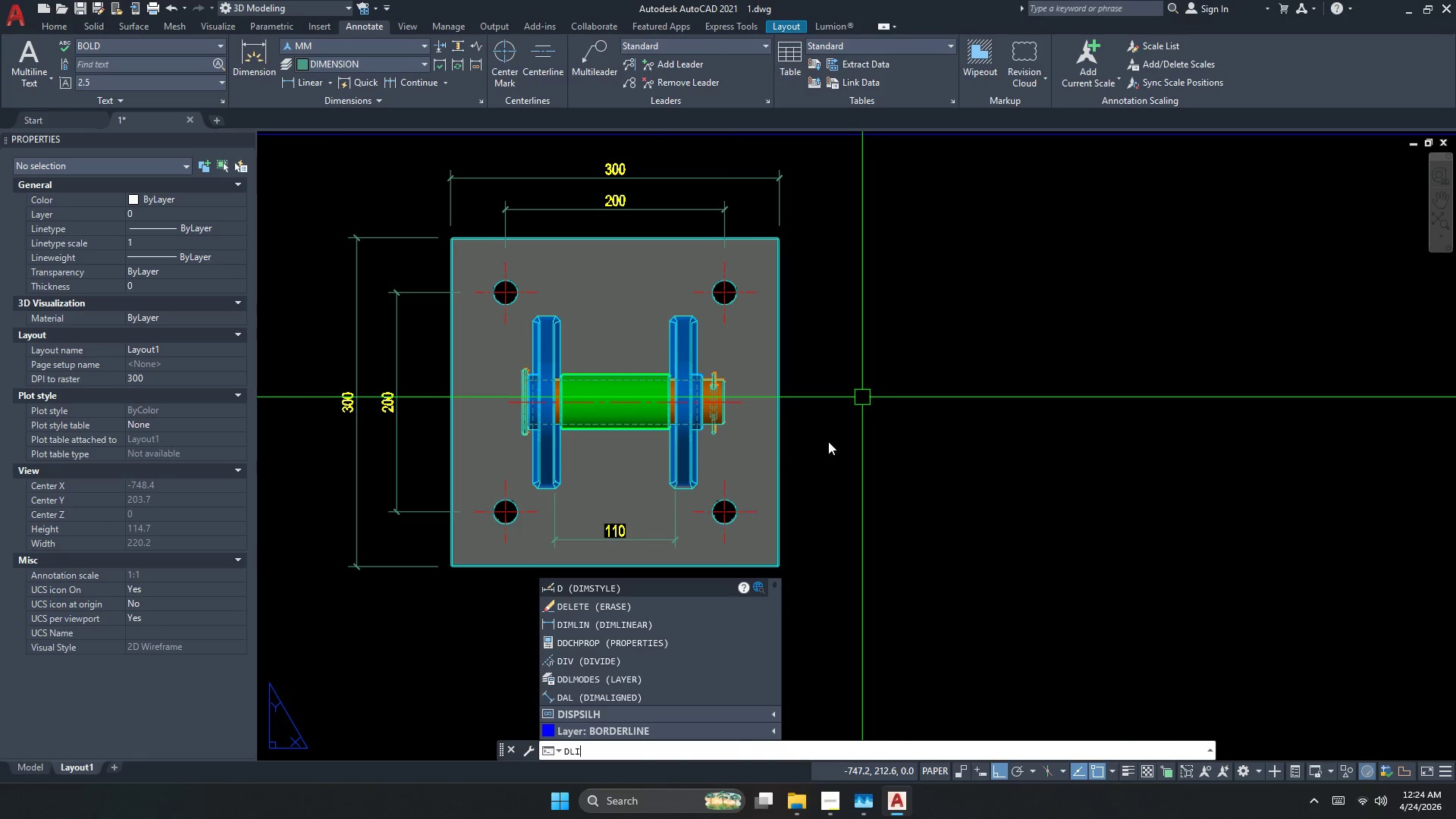 
key(Space)
 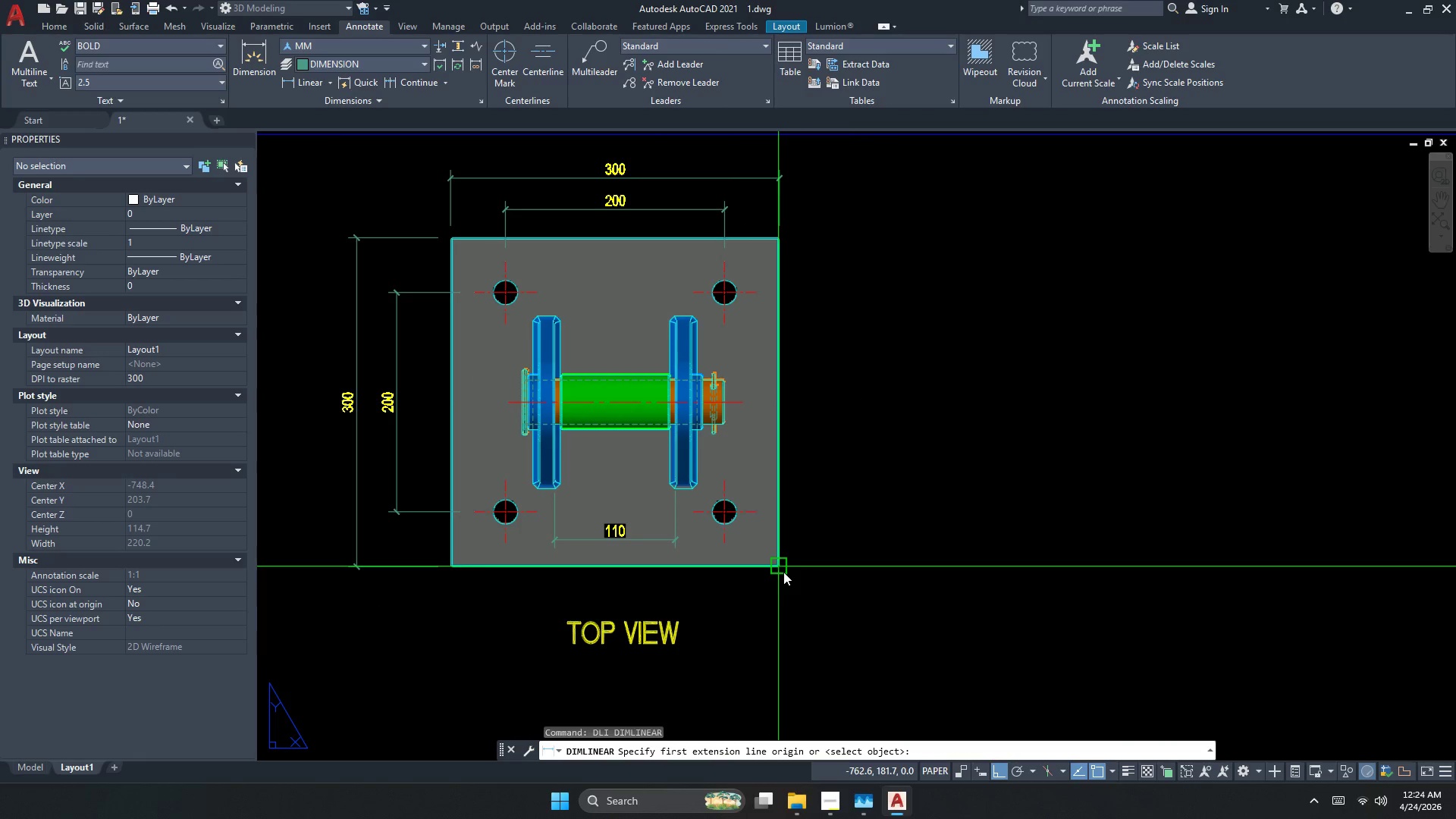 
scroll: coordinate [783, 574], scroll_direction: up, amount: 3.0
 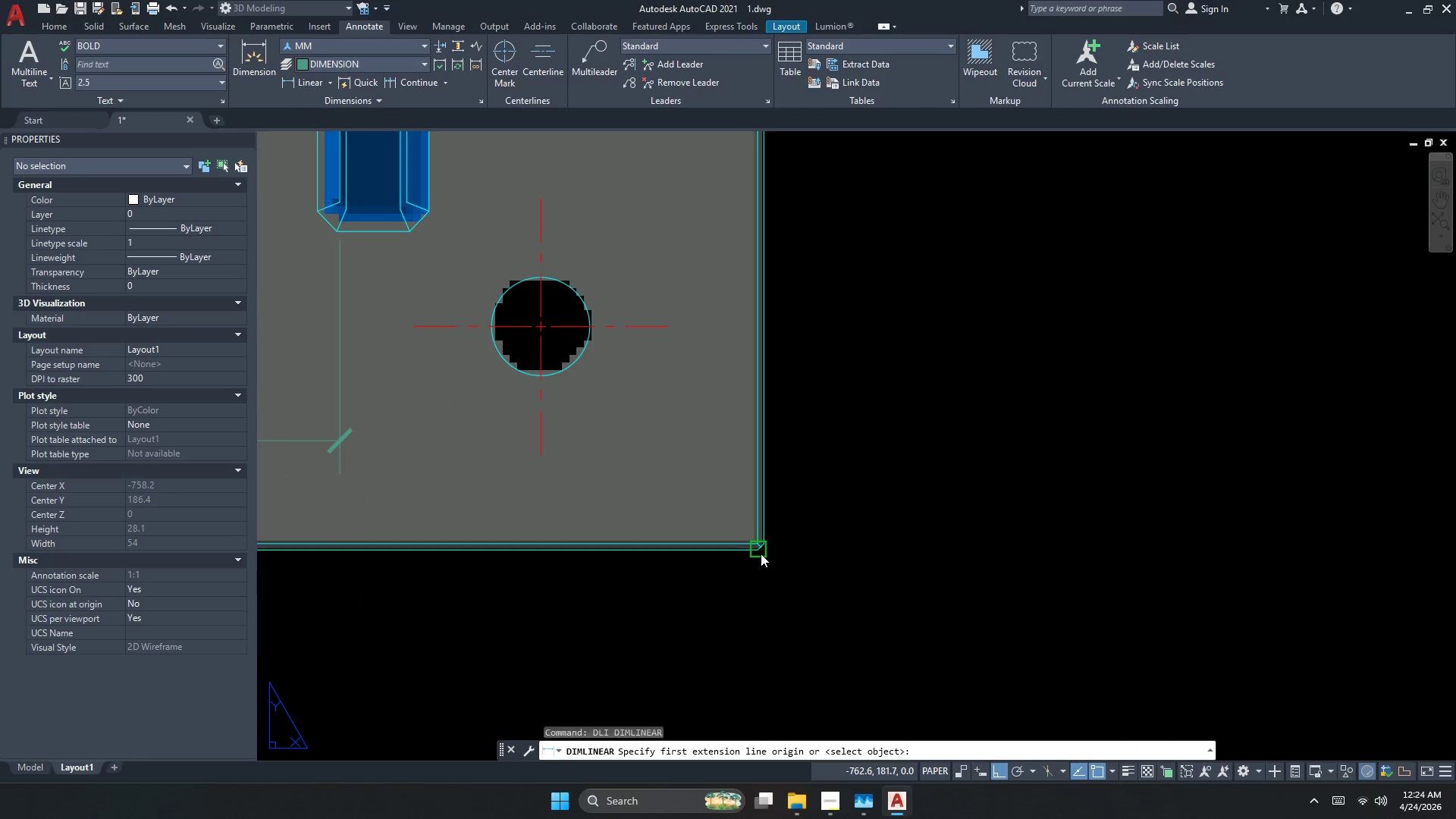 
scroll: coordinate [703, 574], scroll_direction: down, amount: 2.0
 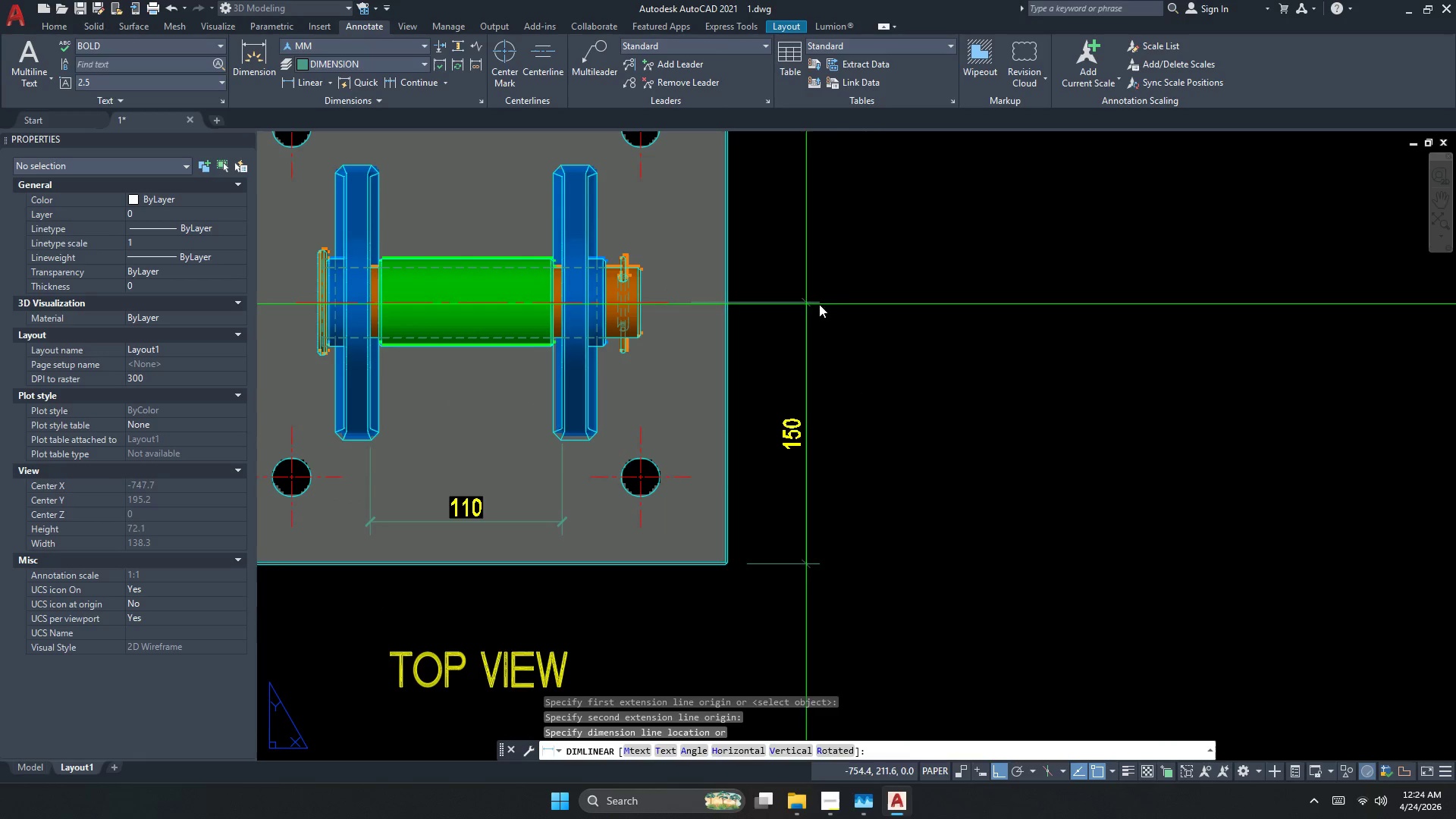 
left_click([871, 311])
 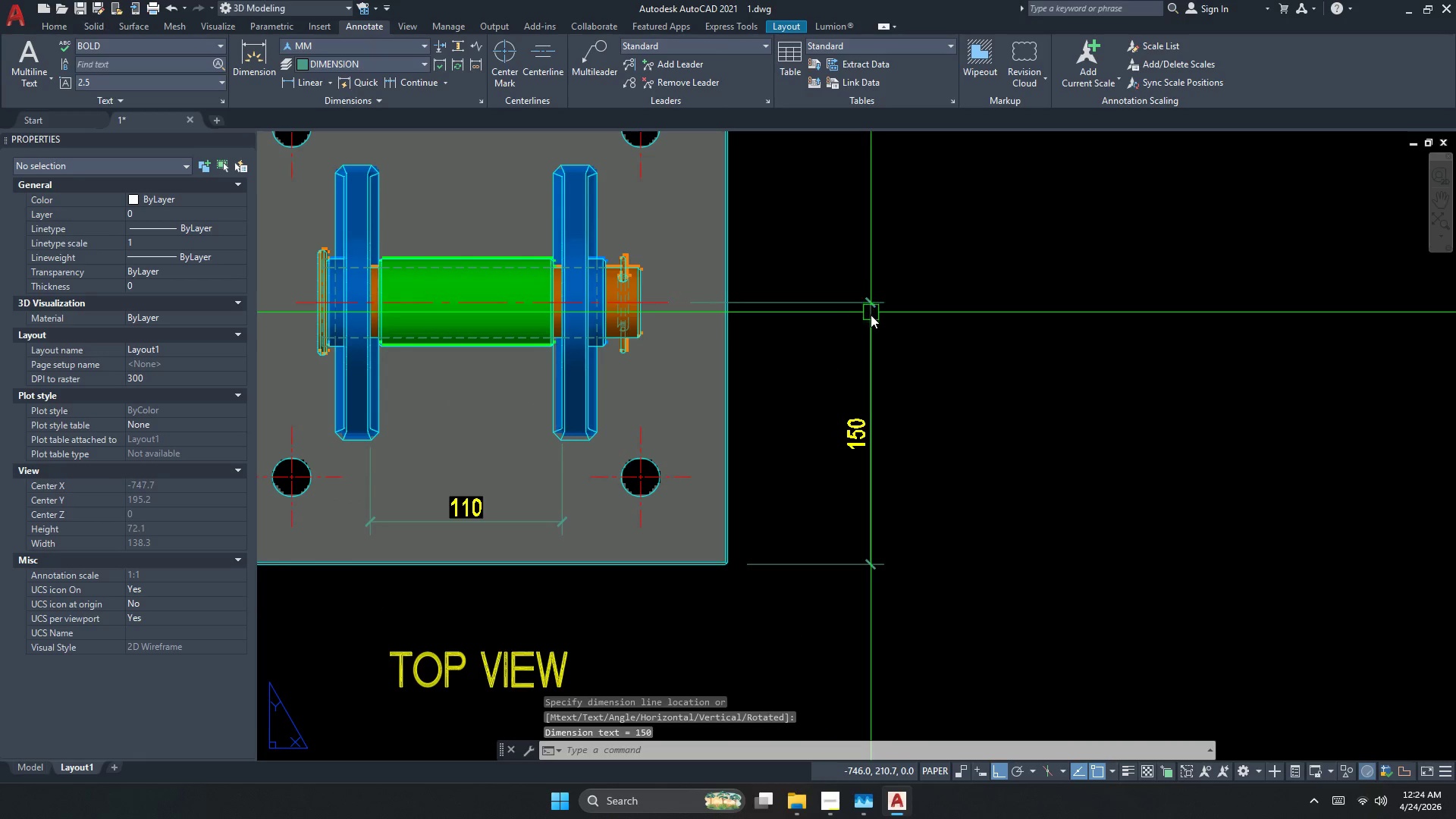 
key(Escape)
 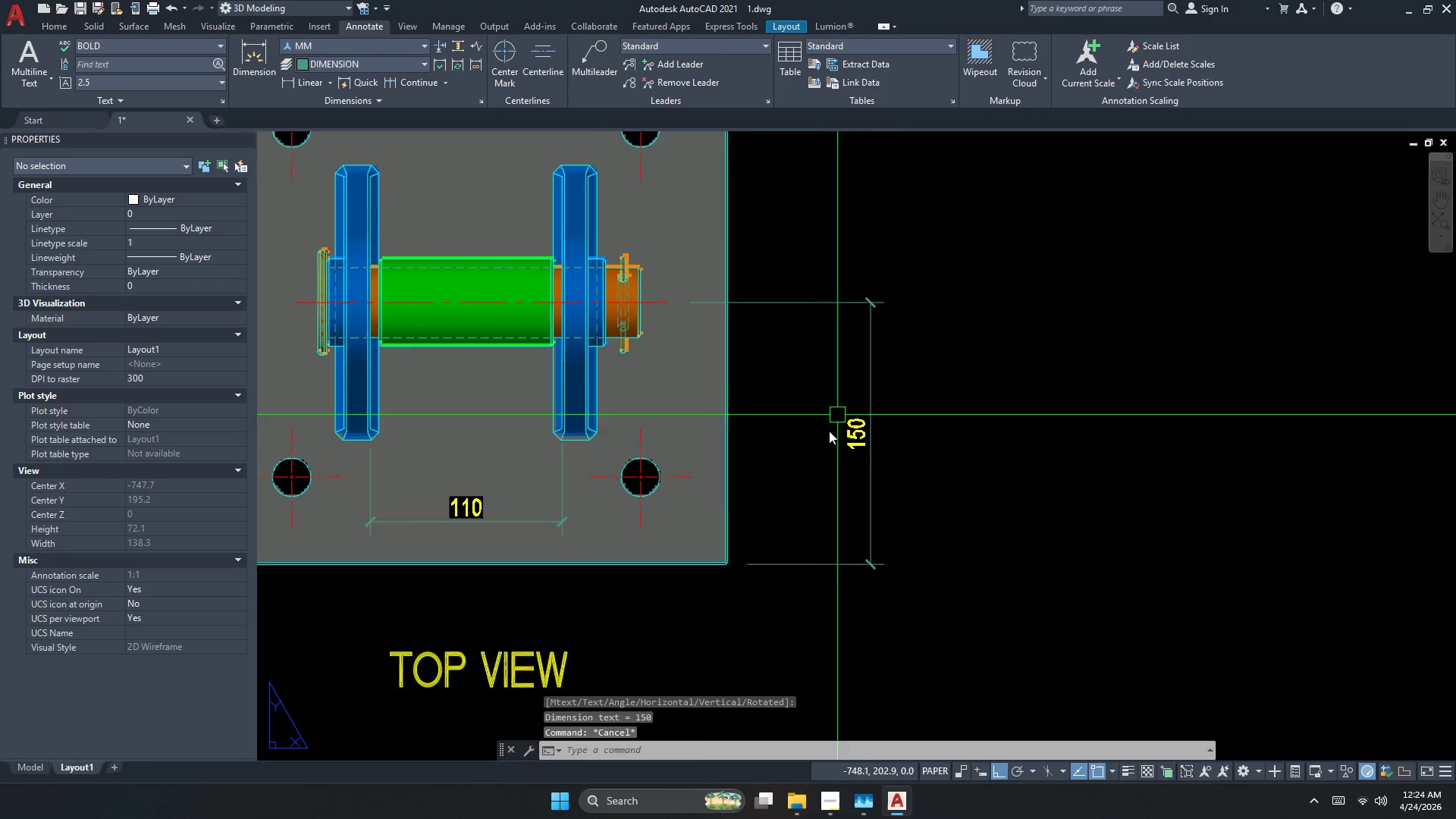 
scroll: coordinate [807, 460], scroll_direction: down, amount: 1.0
 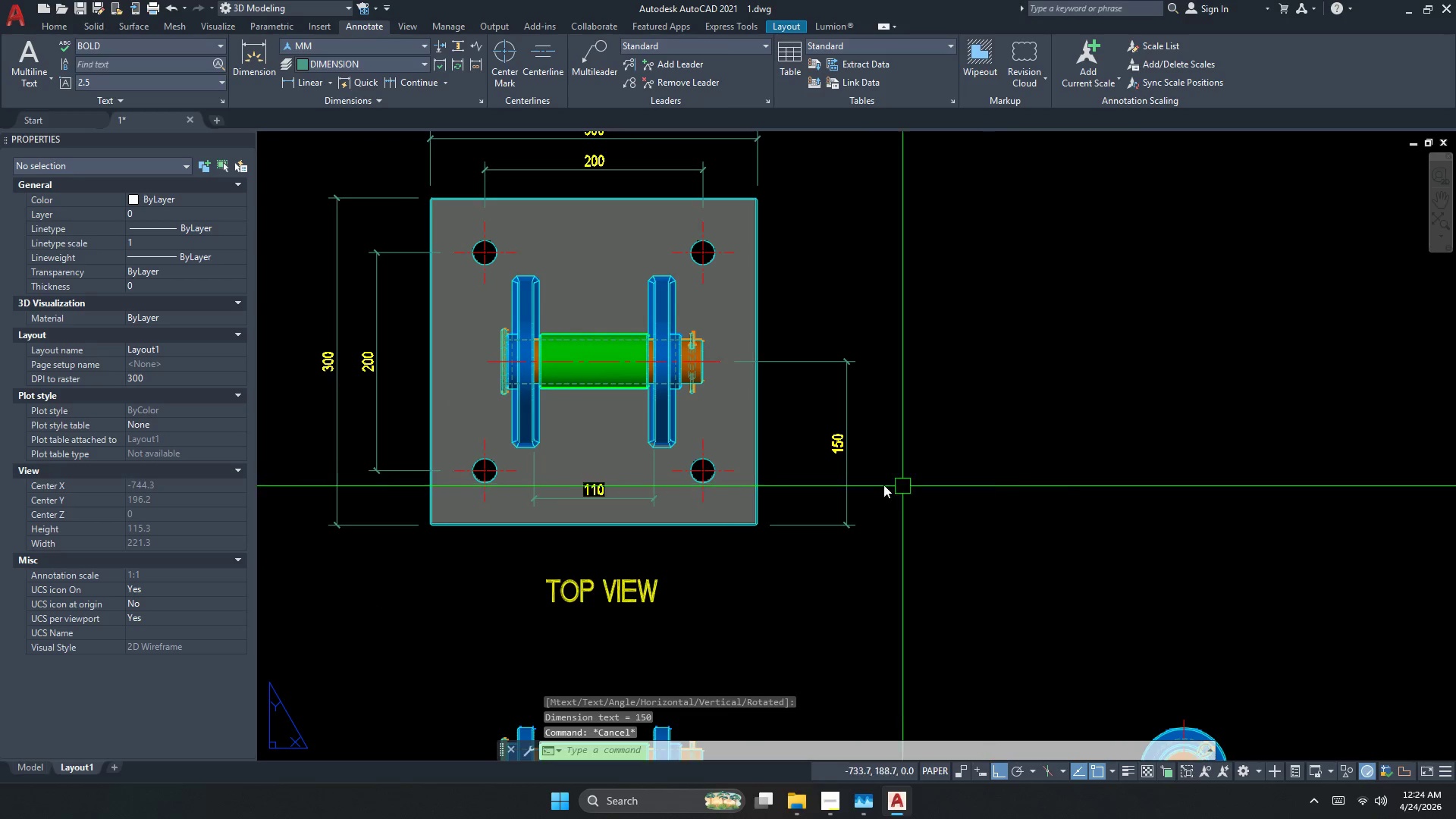 
key(Escape)
 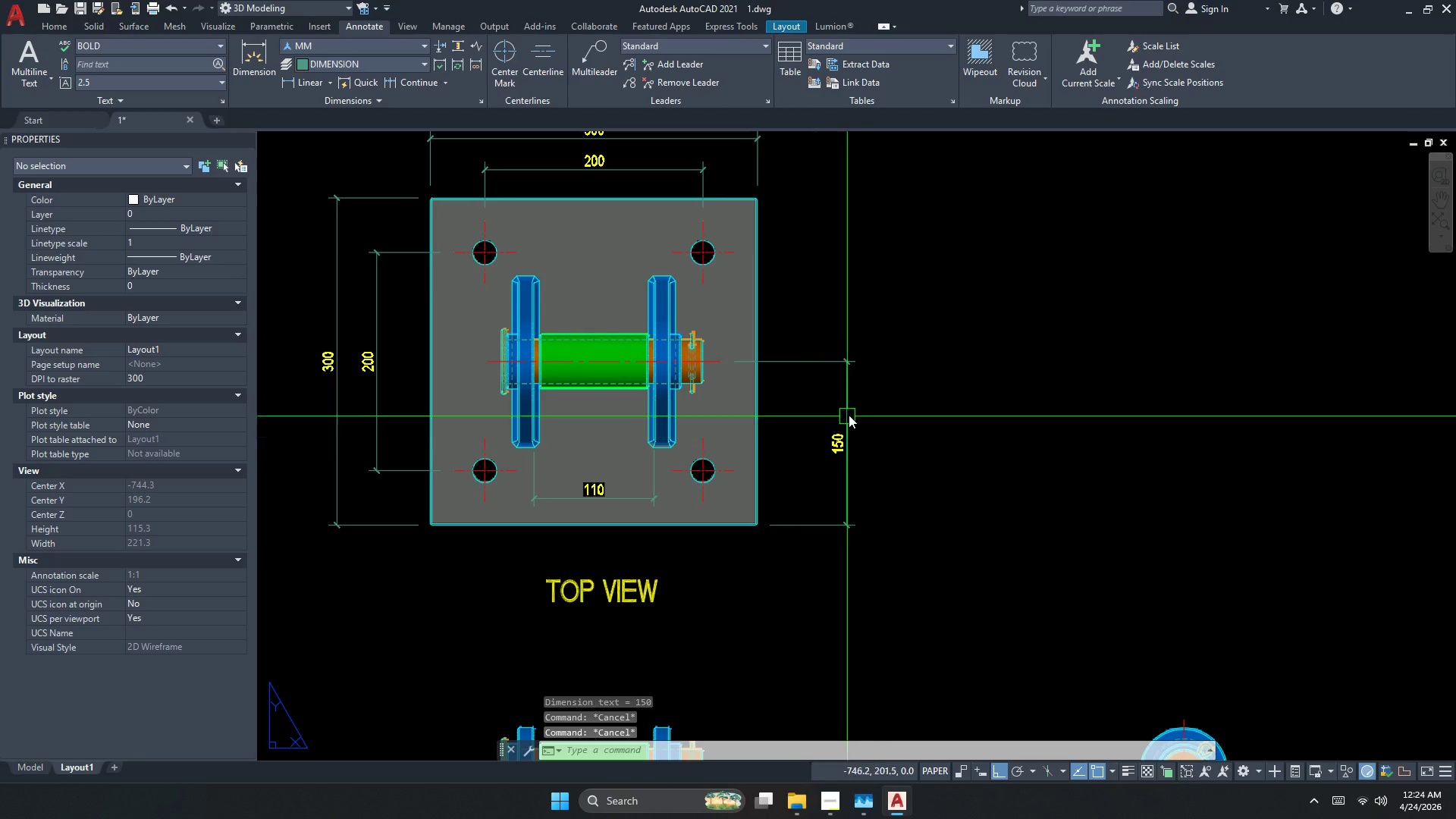 
key(S)
 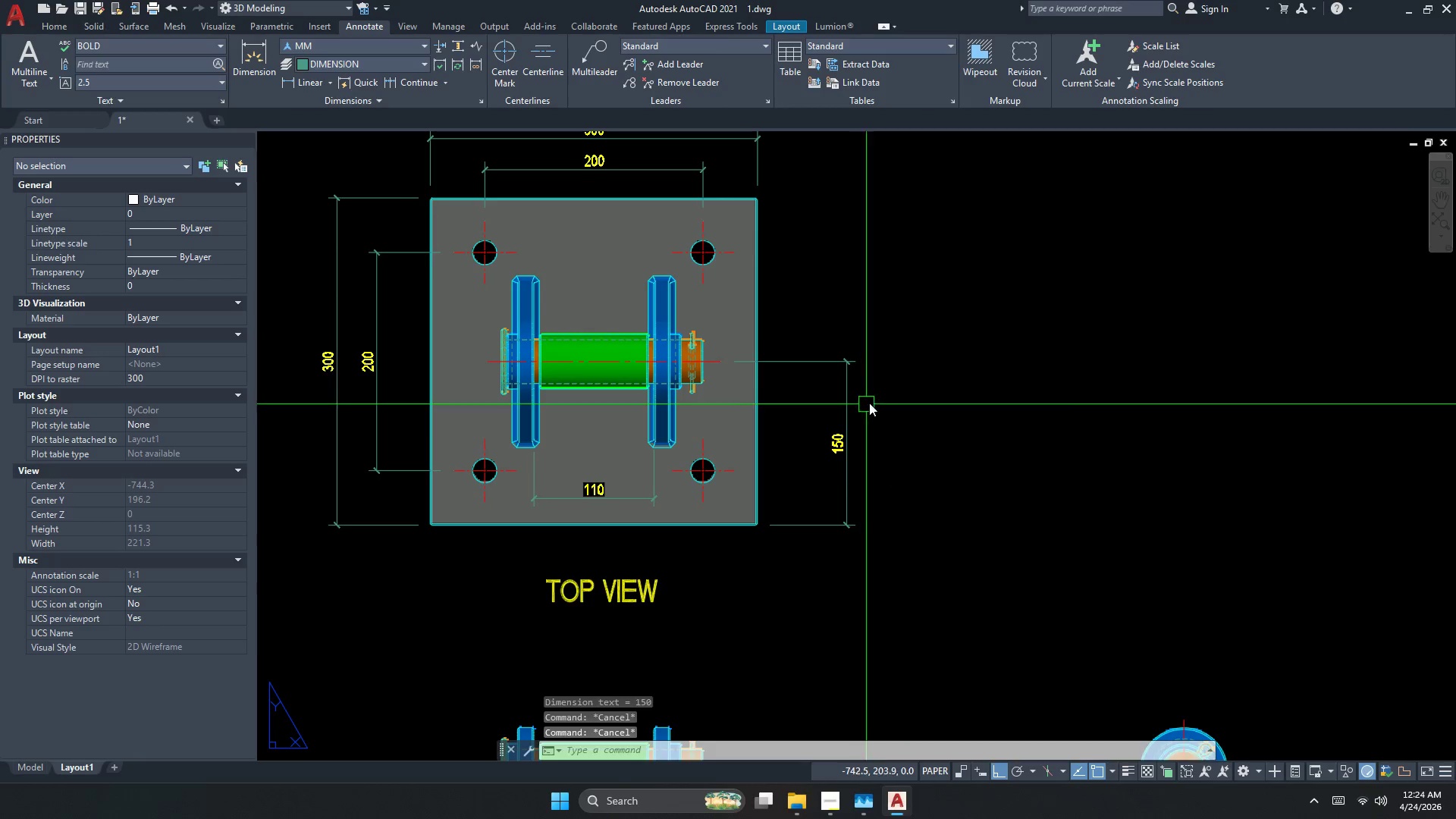 
key(Space)
 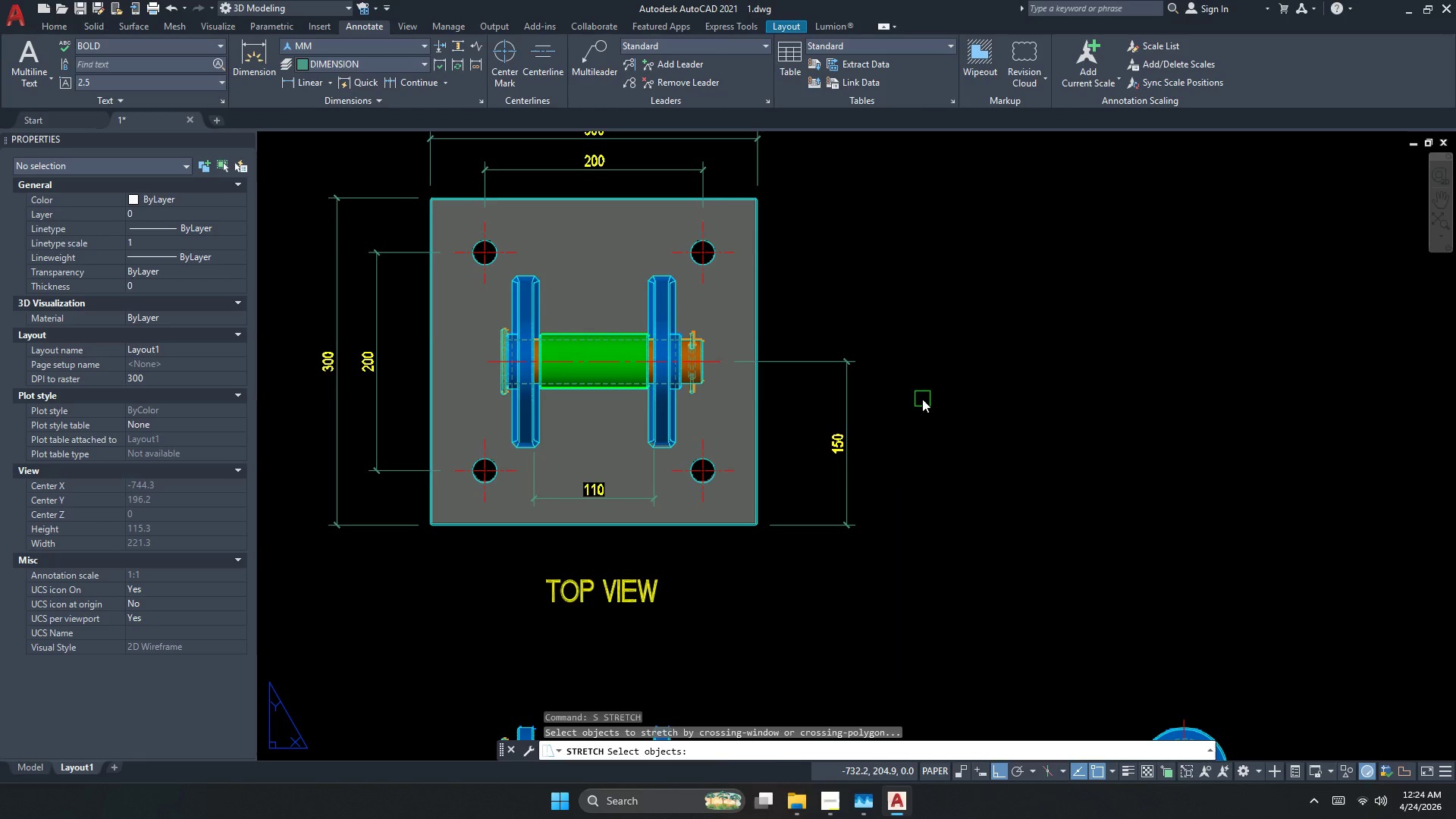 
left_click_drag(start_coordinate=[922, 399], to_coordinate=[907, 385])
 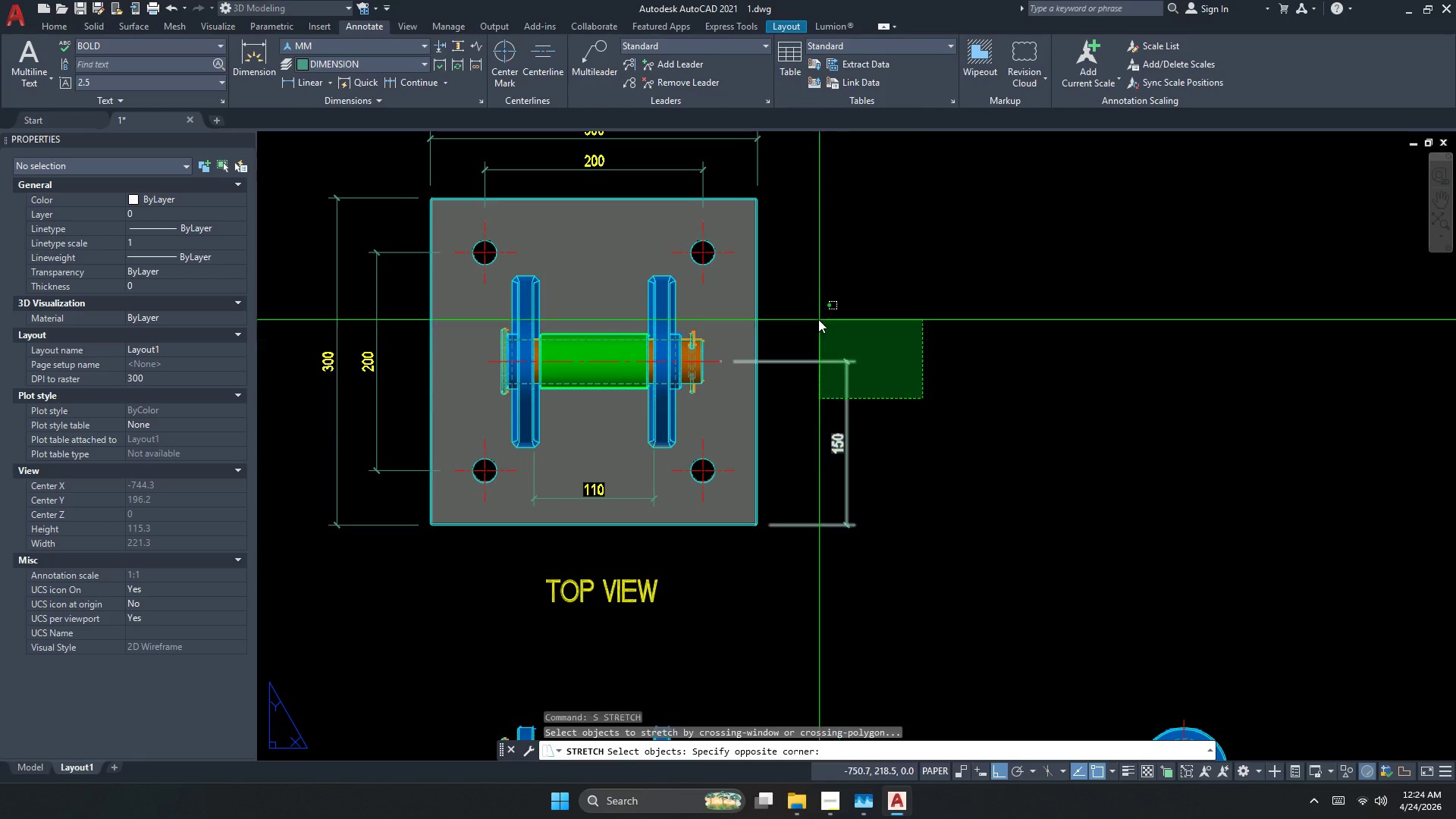 
double_click([818, 319])
 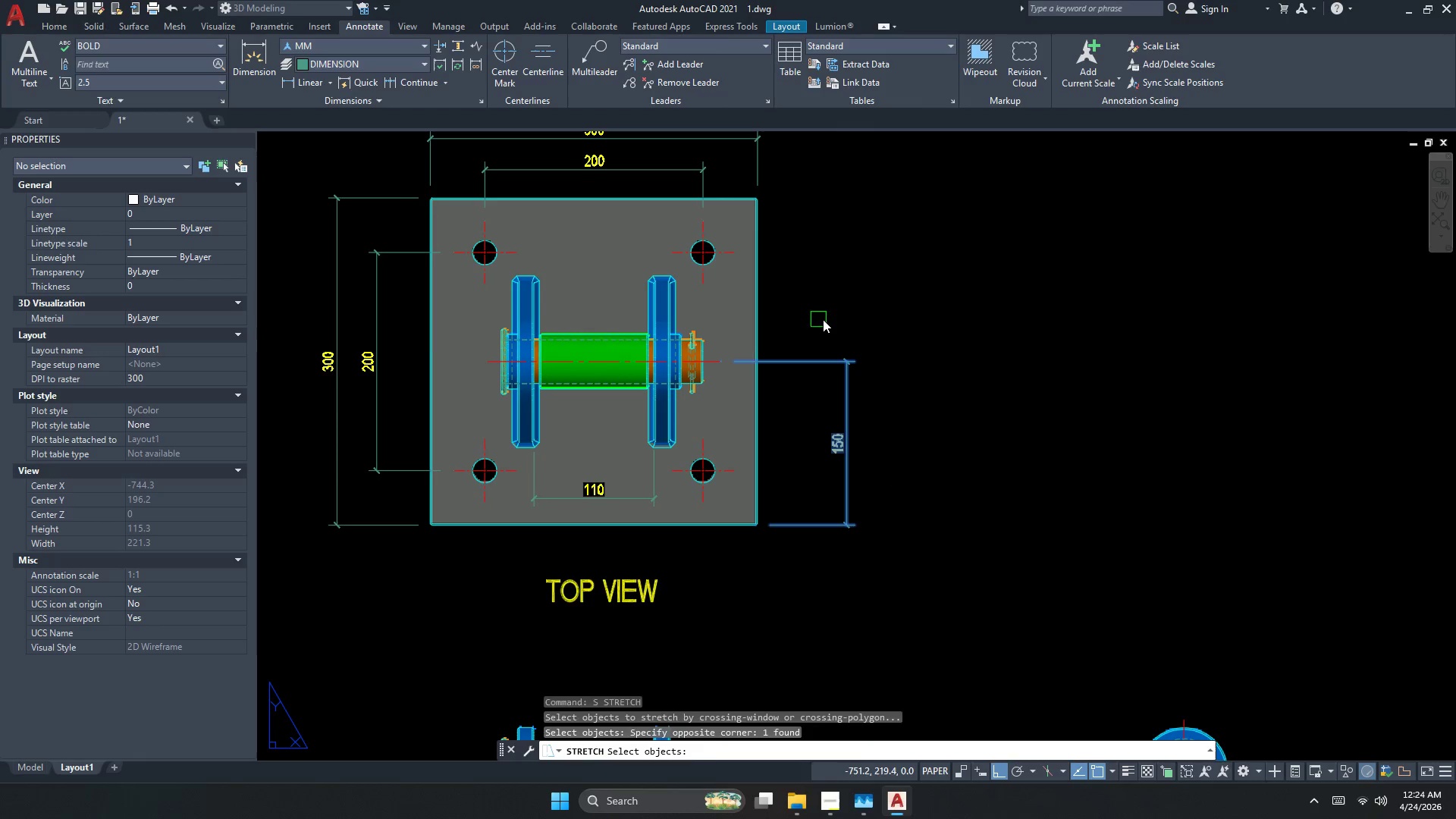 
key(Space)
 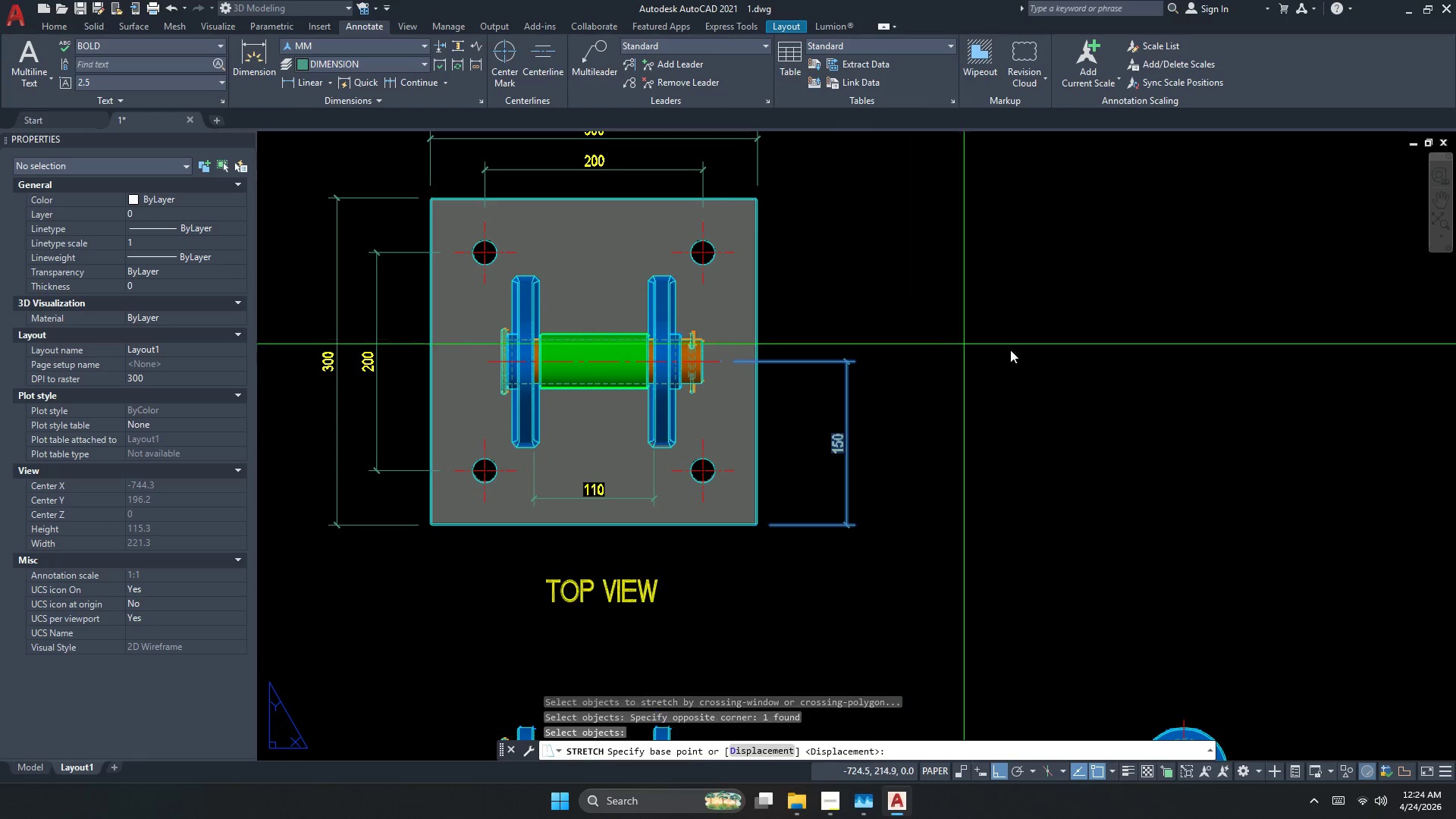 
left_click_drag(start_coordinate=[1023, 352], to_coordinate=[1018, 352])
 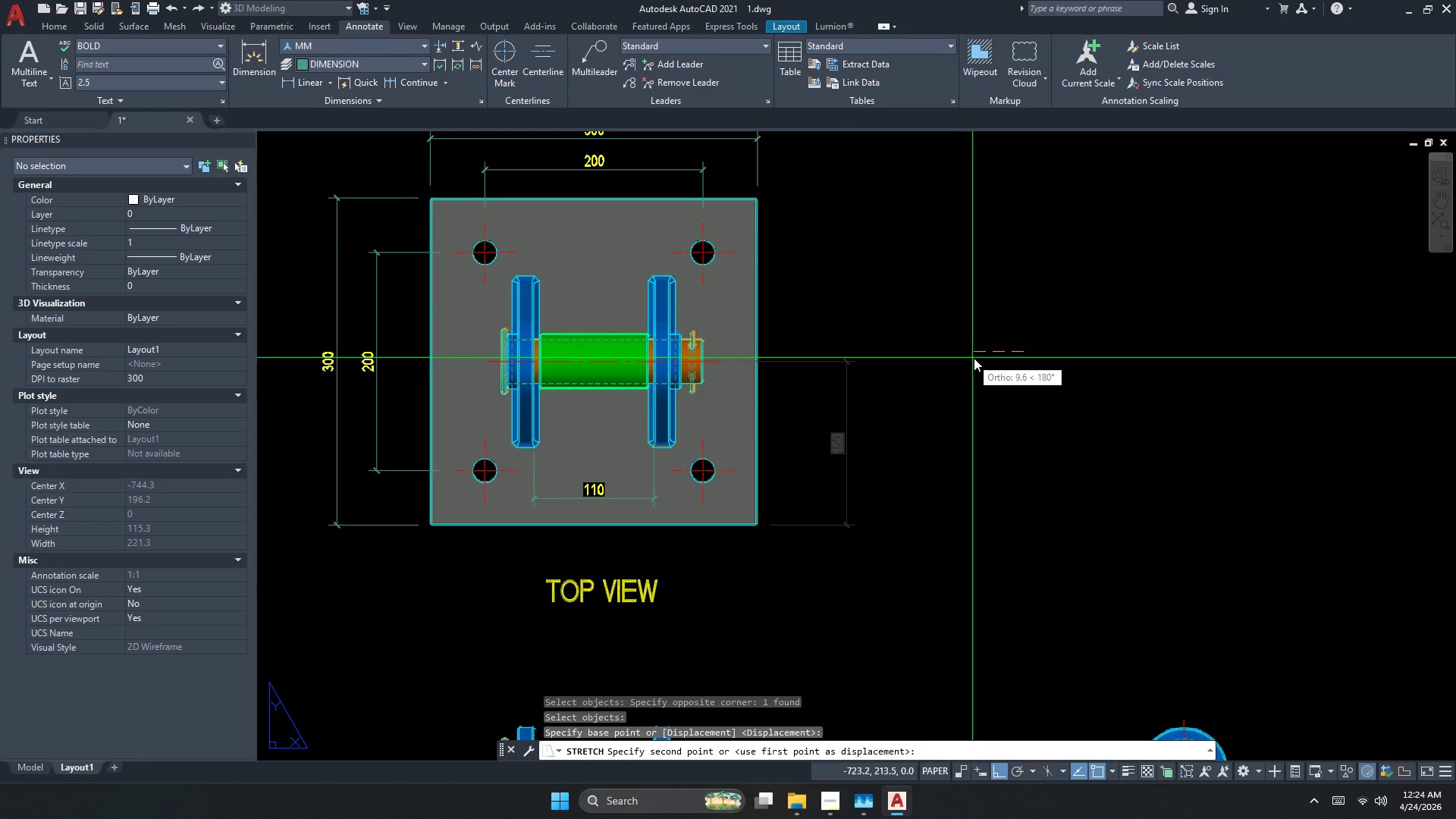 
key(Escape)
 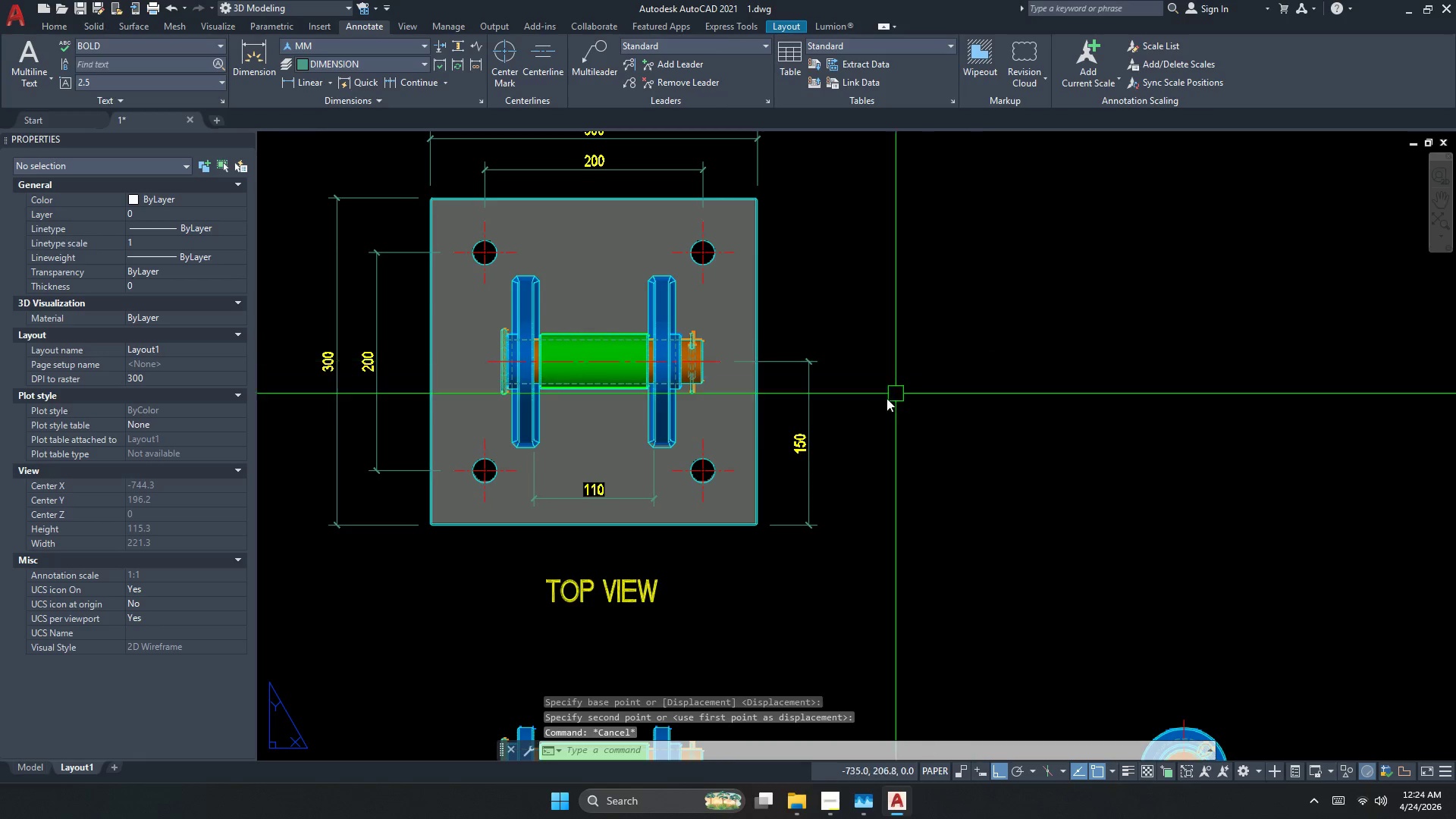 
scroll: coordinate [873, 412], scroll_direction: down, amount: 2.0
 